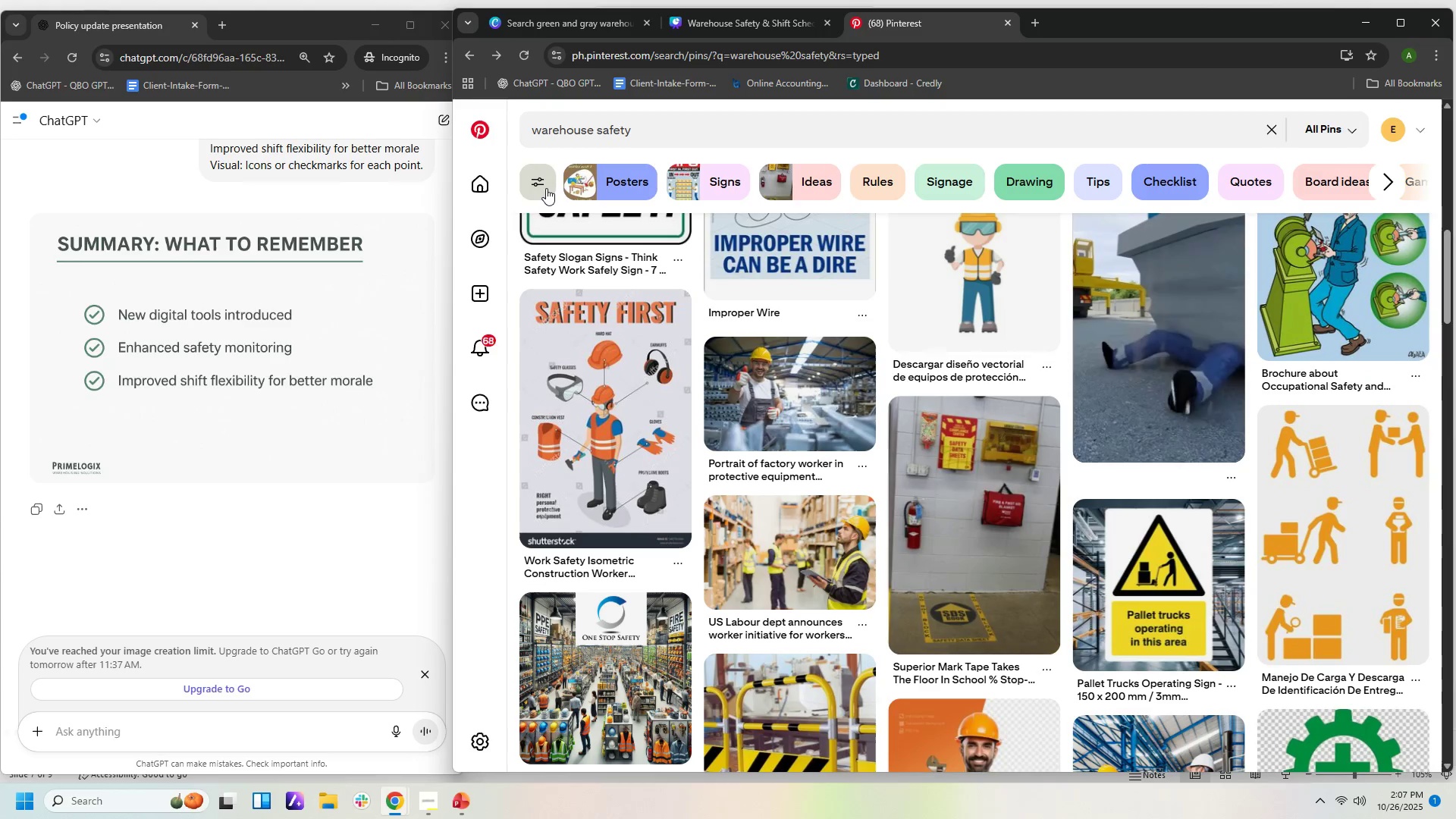 
scroll: coordinate [638, 335], scroll_direction: up, amount: 5.0
 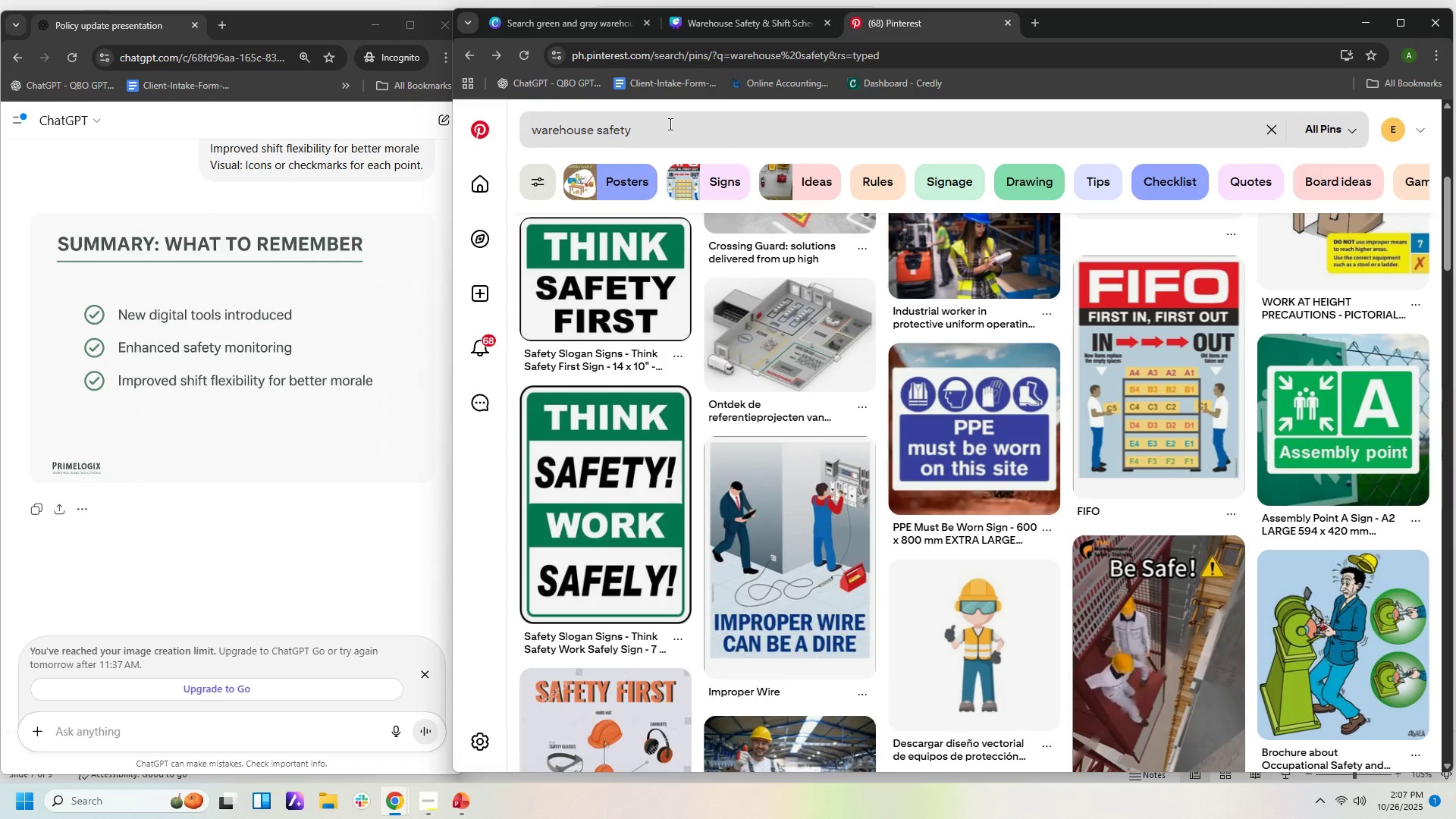 
left_click([669, 124])
 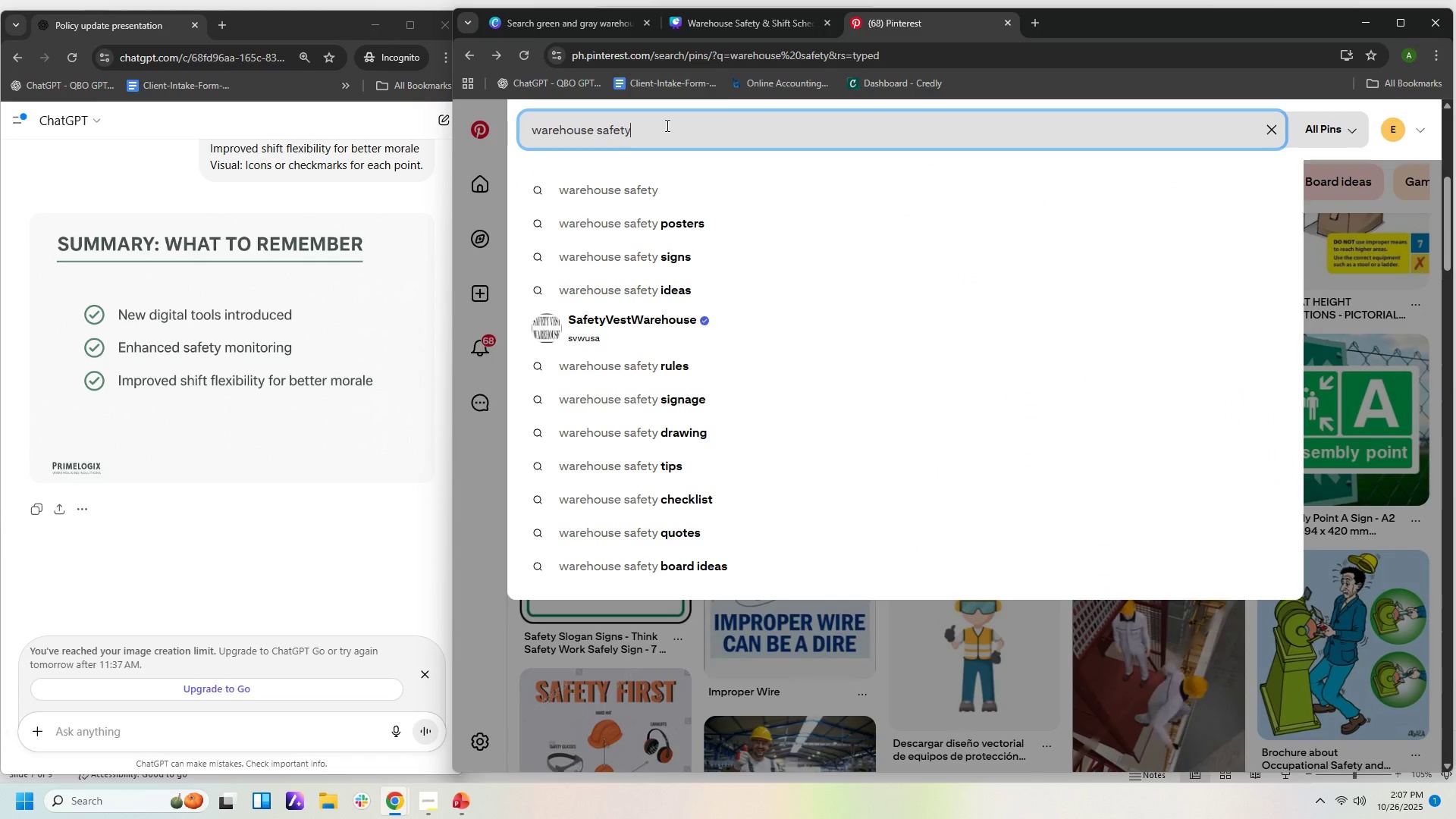 
key(Backspace)
 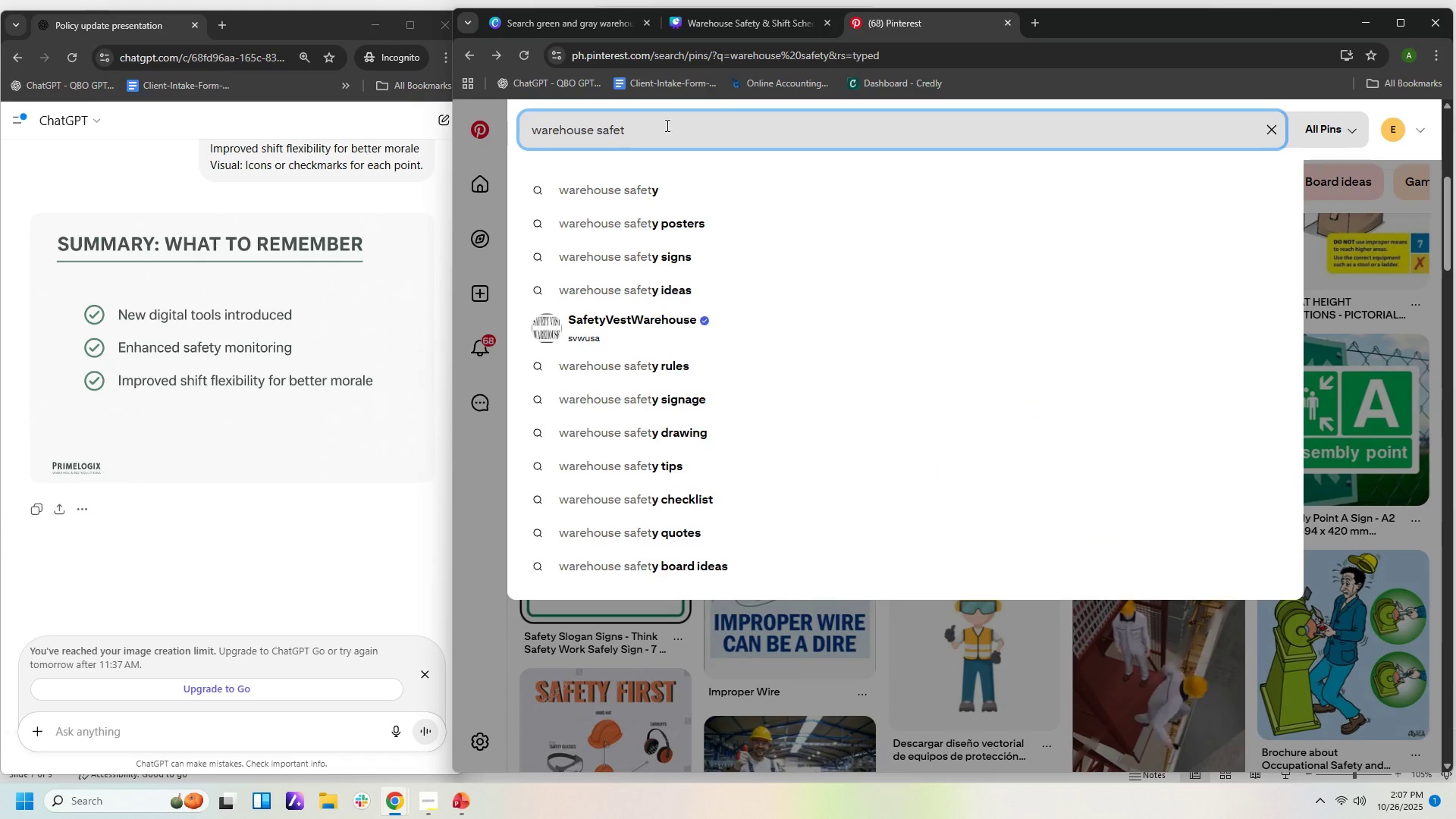 
key(Backspace)
 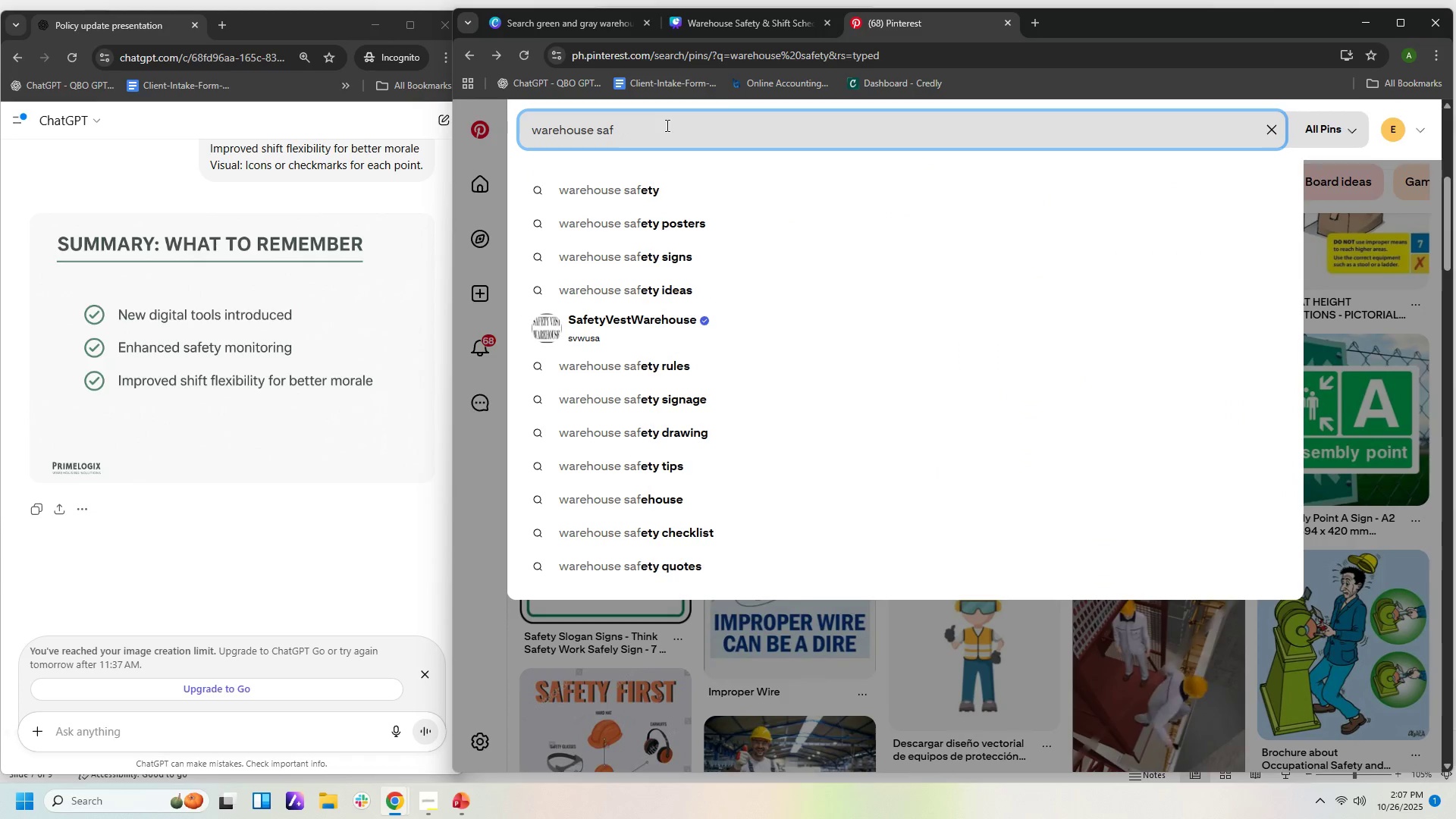 
key(Backspace)
 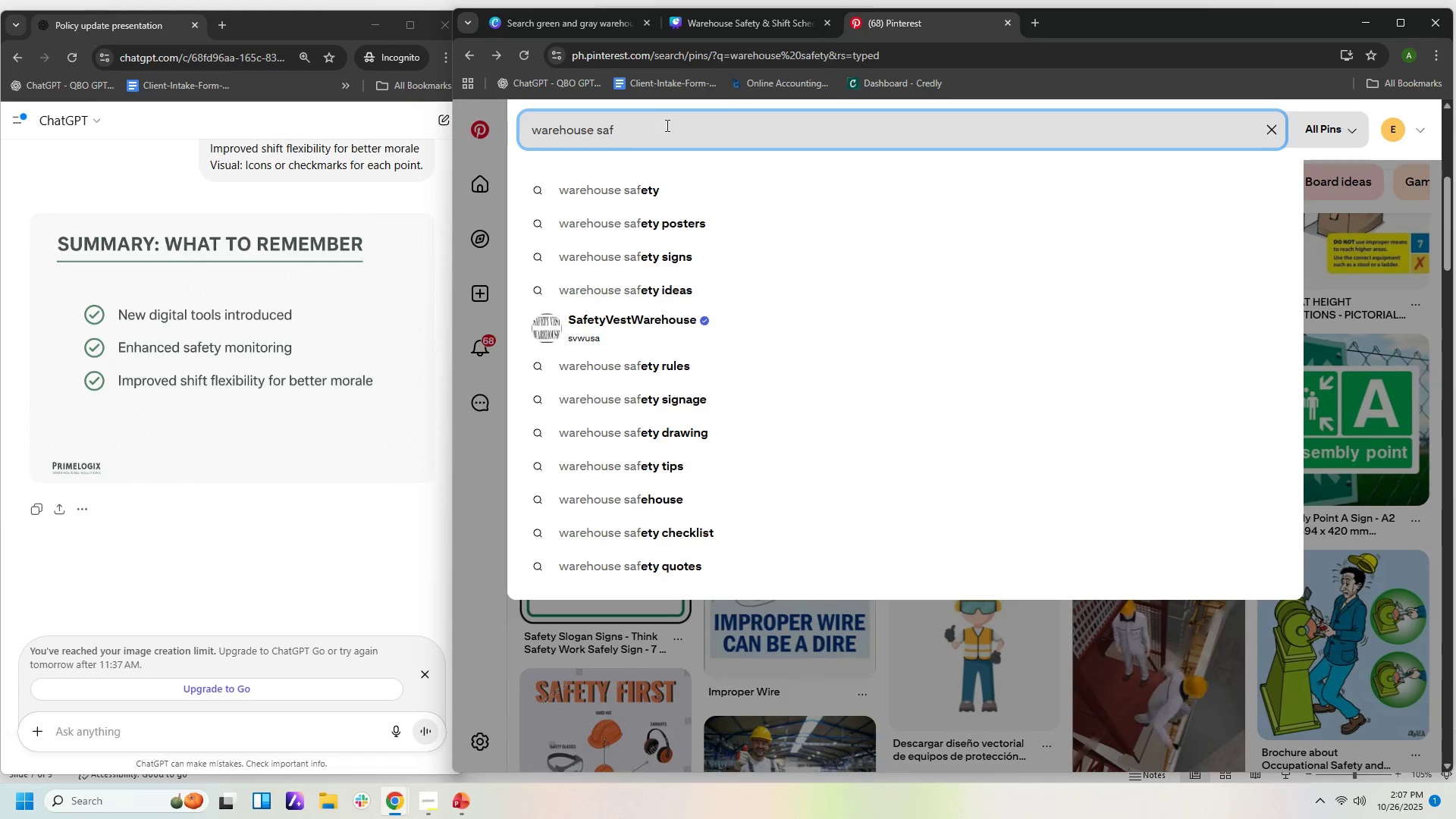 
key(Backspace)
 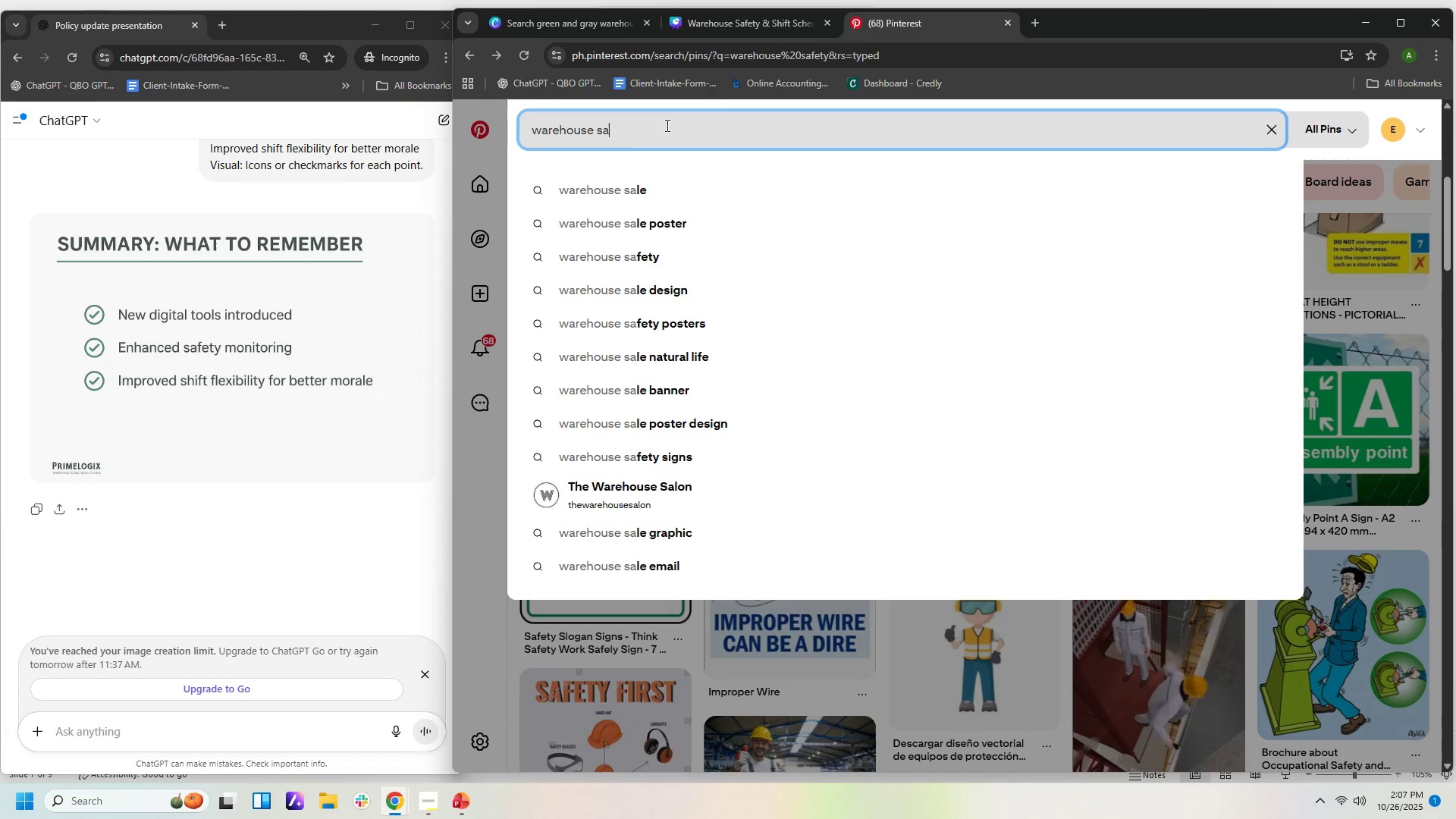 
key(Backspace)
 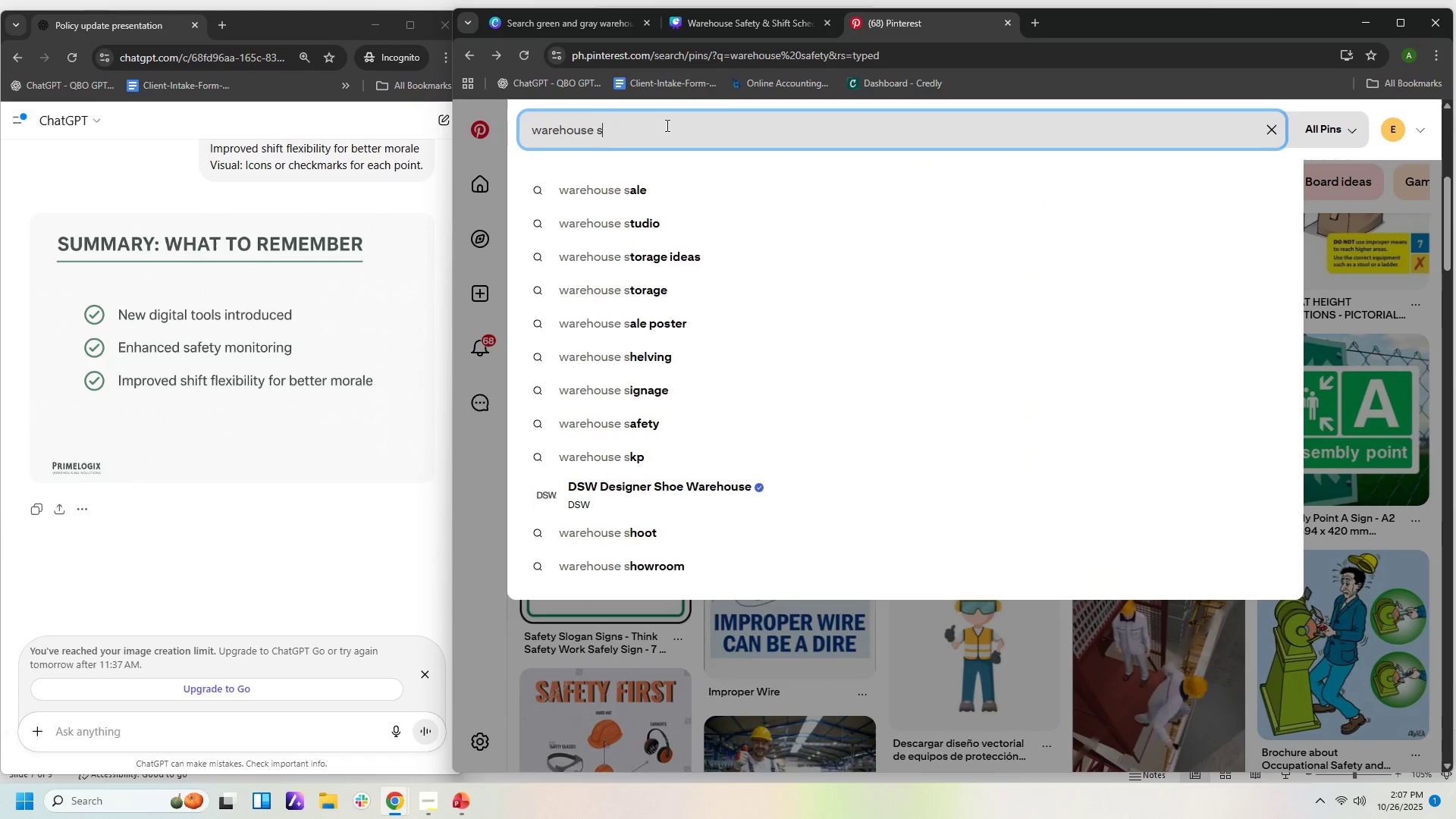 
key(Backspace)
 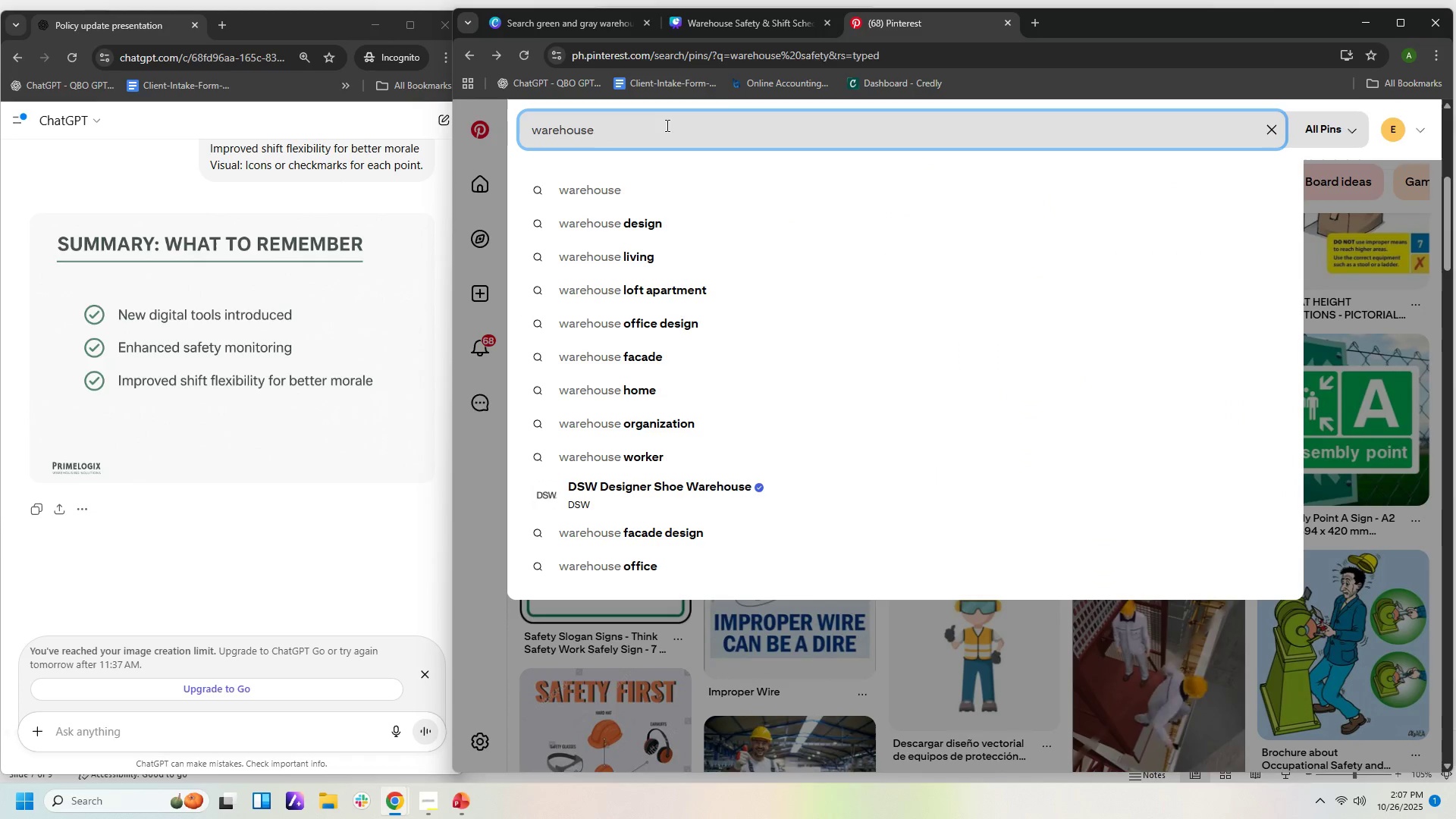 
key(Enter)
 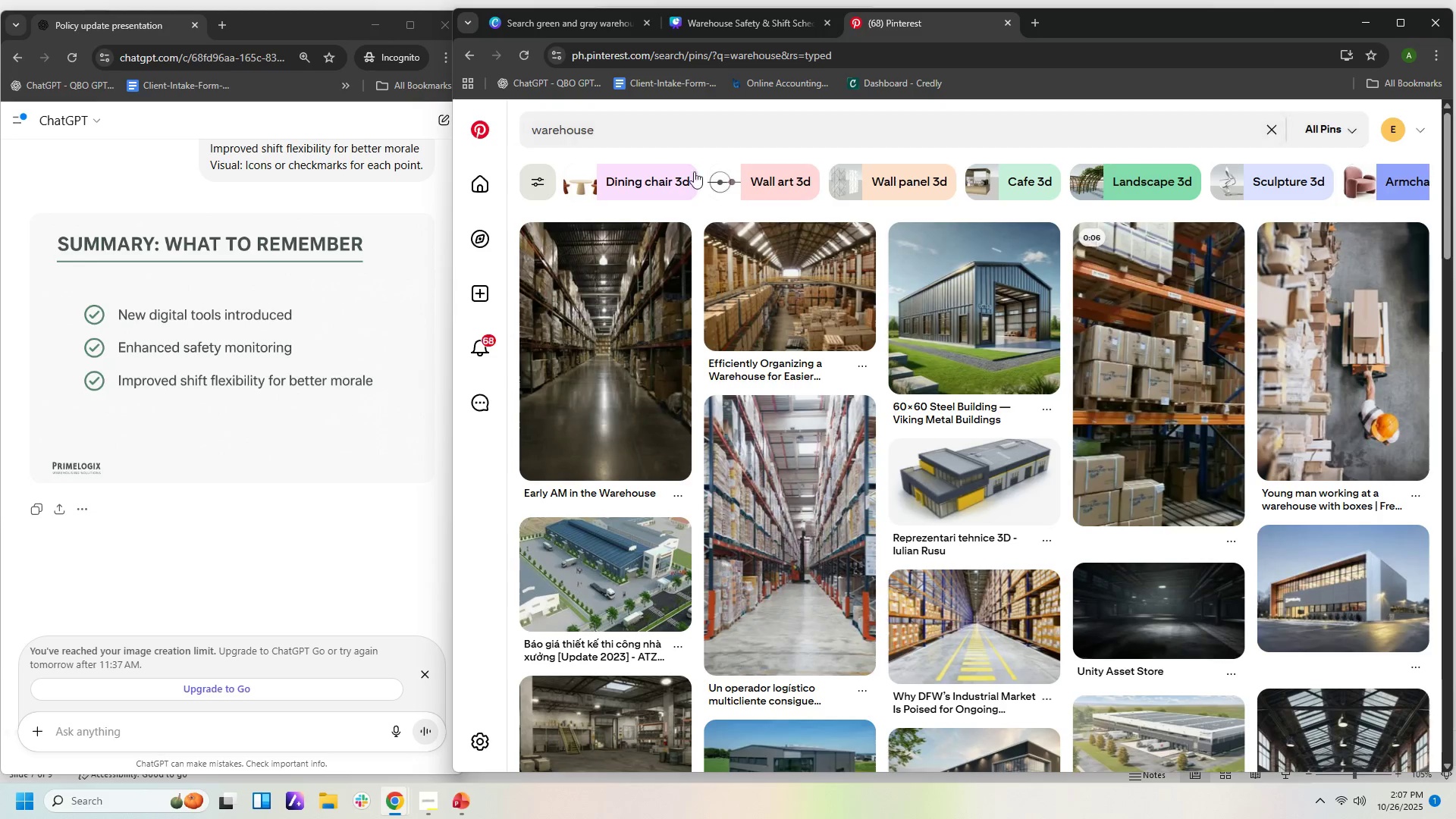 
scroll: coordinate [773, 196], scroll_direction: down, amount: 13.0
 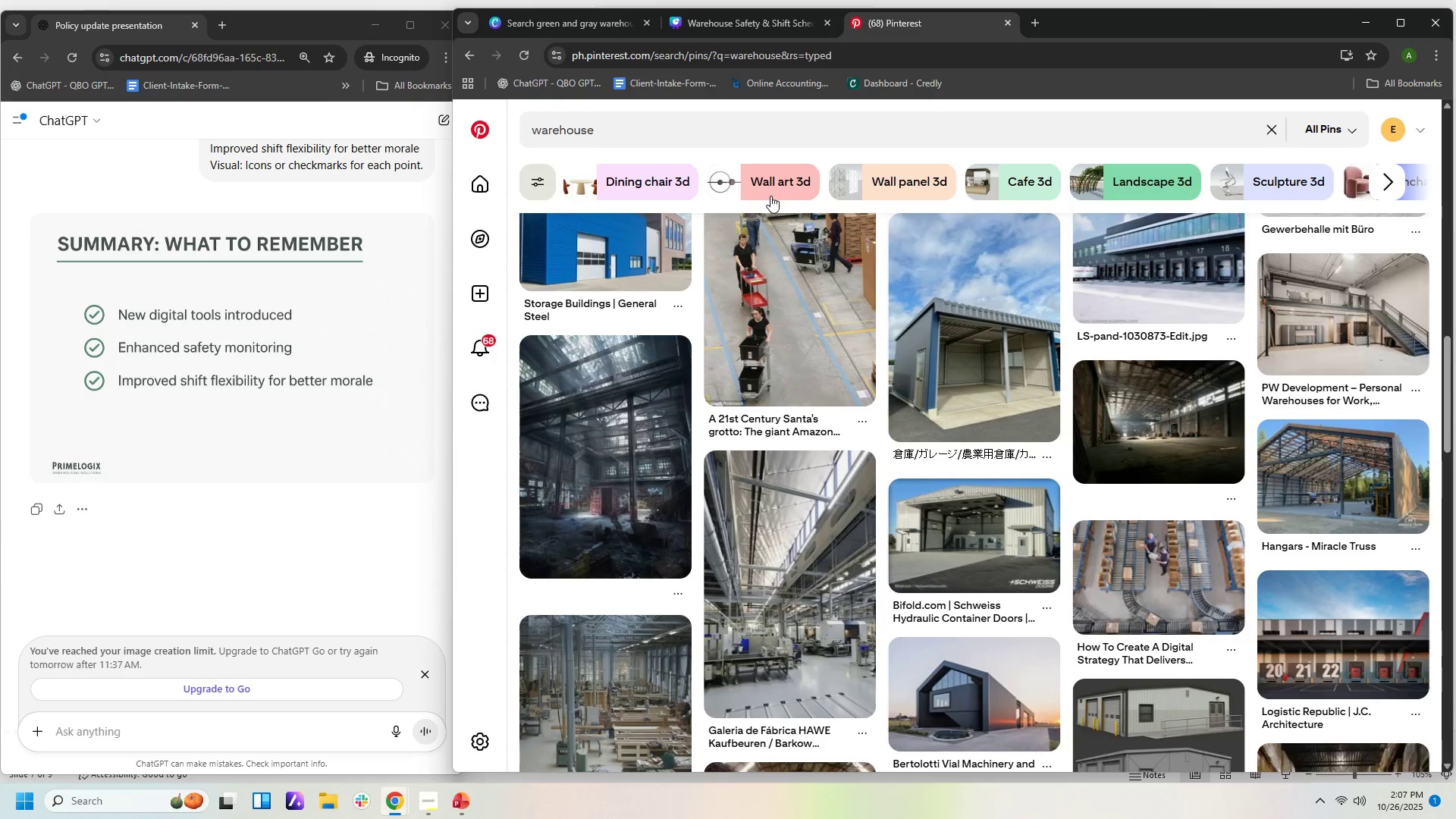 
scroll: coordinate [769, 196], scroll_direction: down, amount: 6.0
 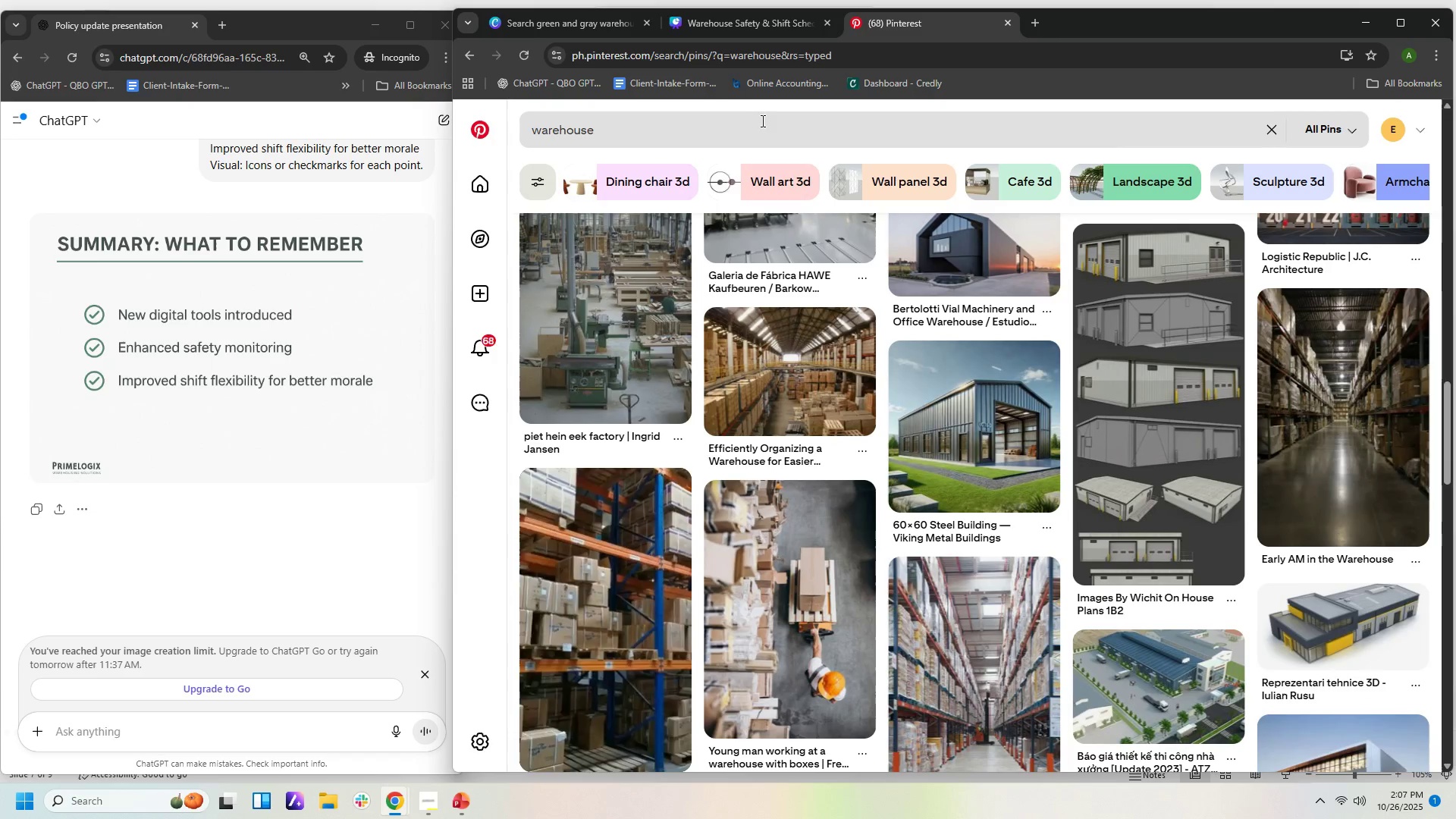 
left_click([761, 122])
 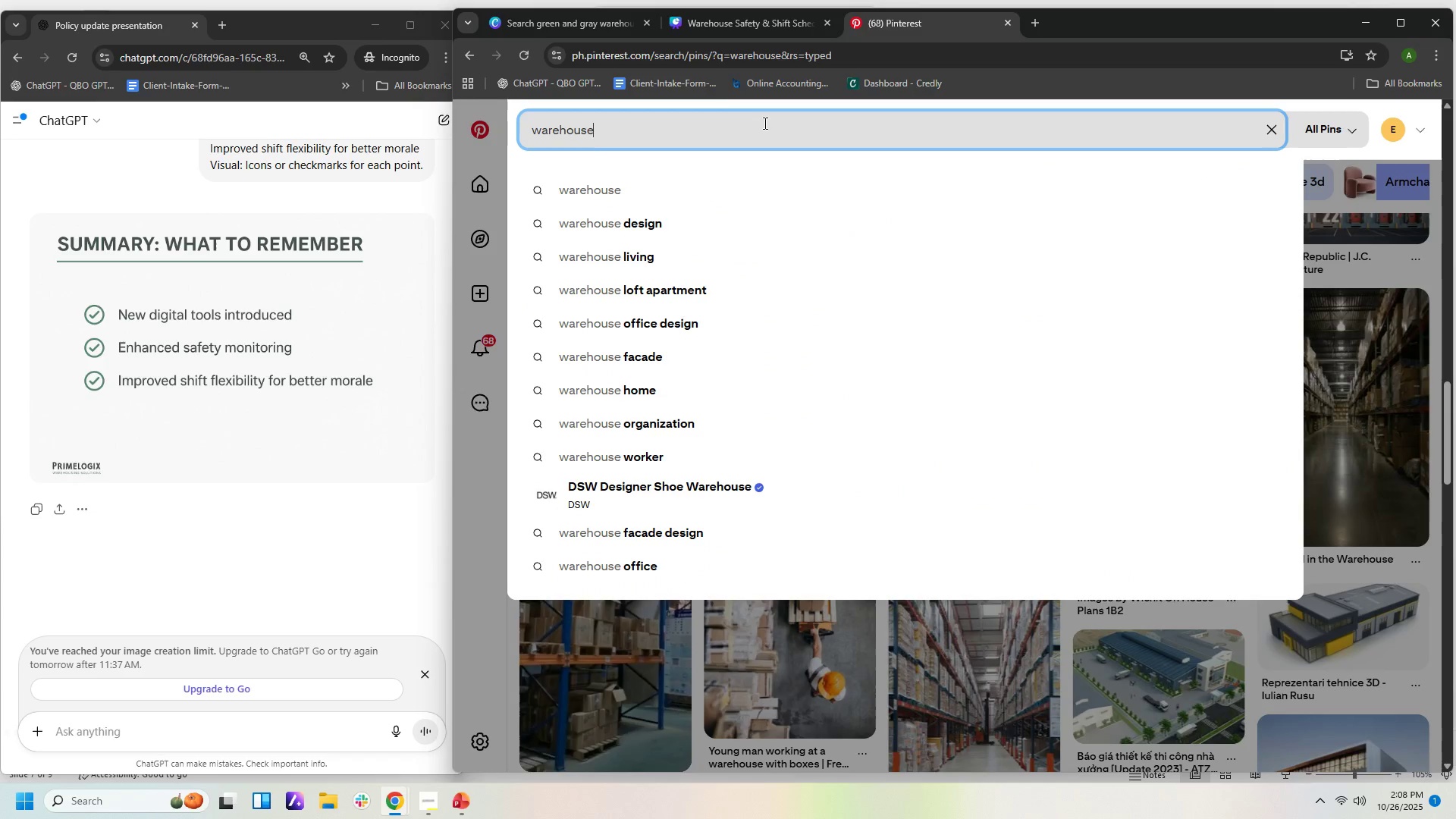 
type( amazon)
 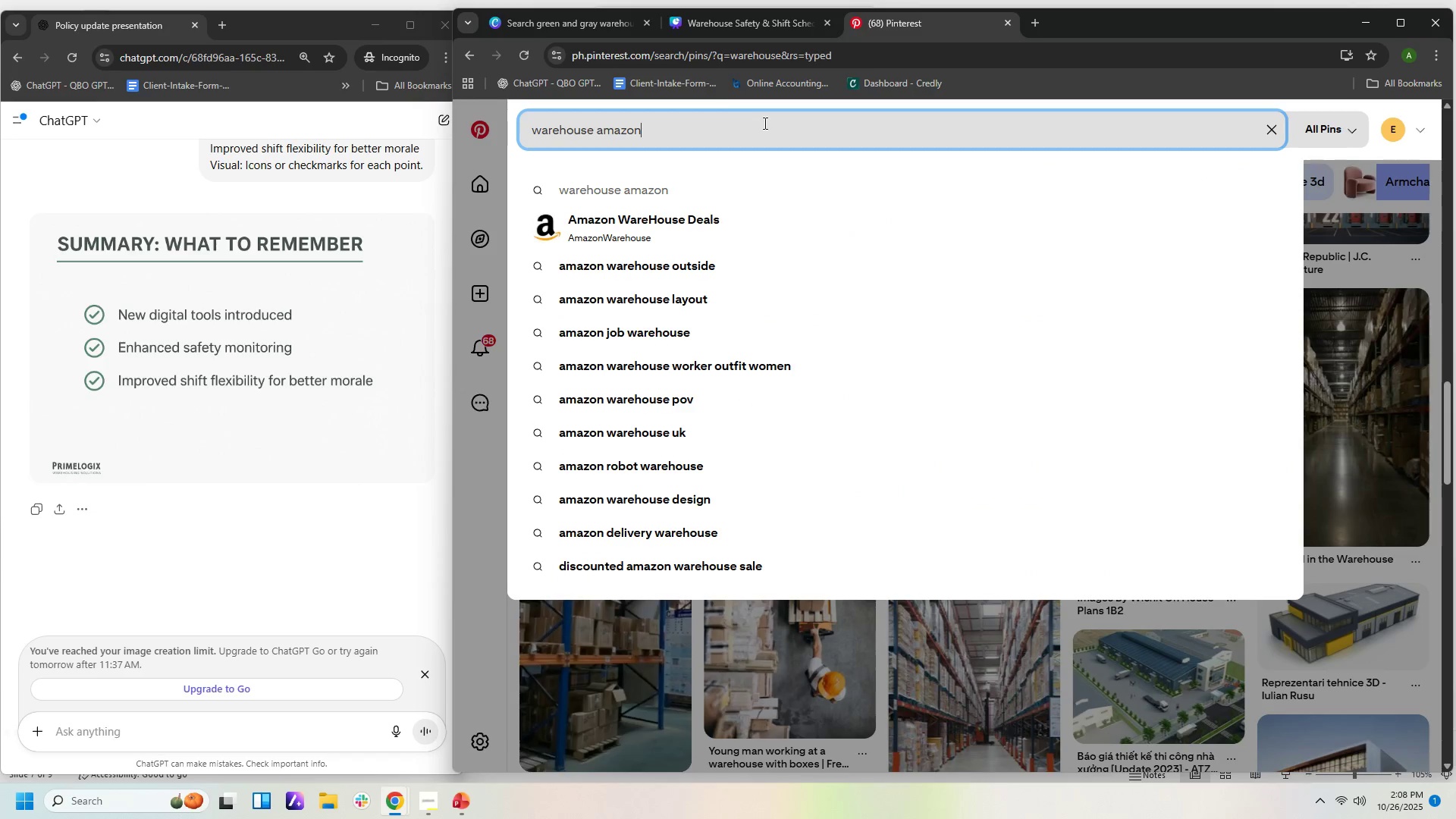 
key(Enter)
 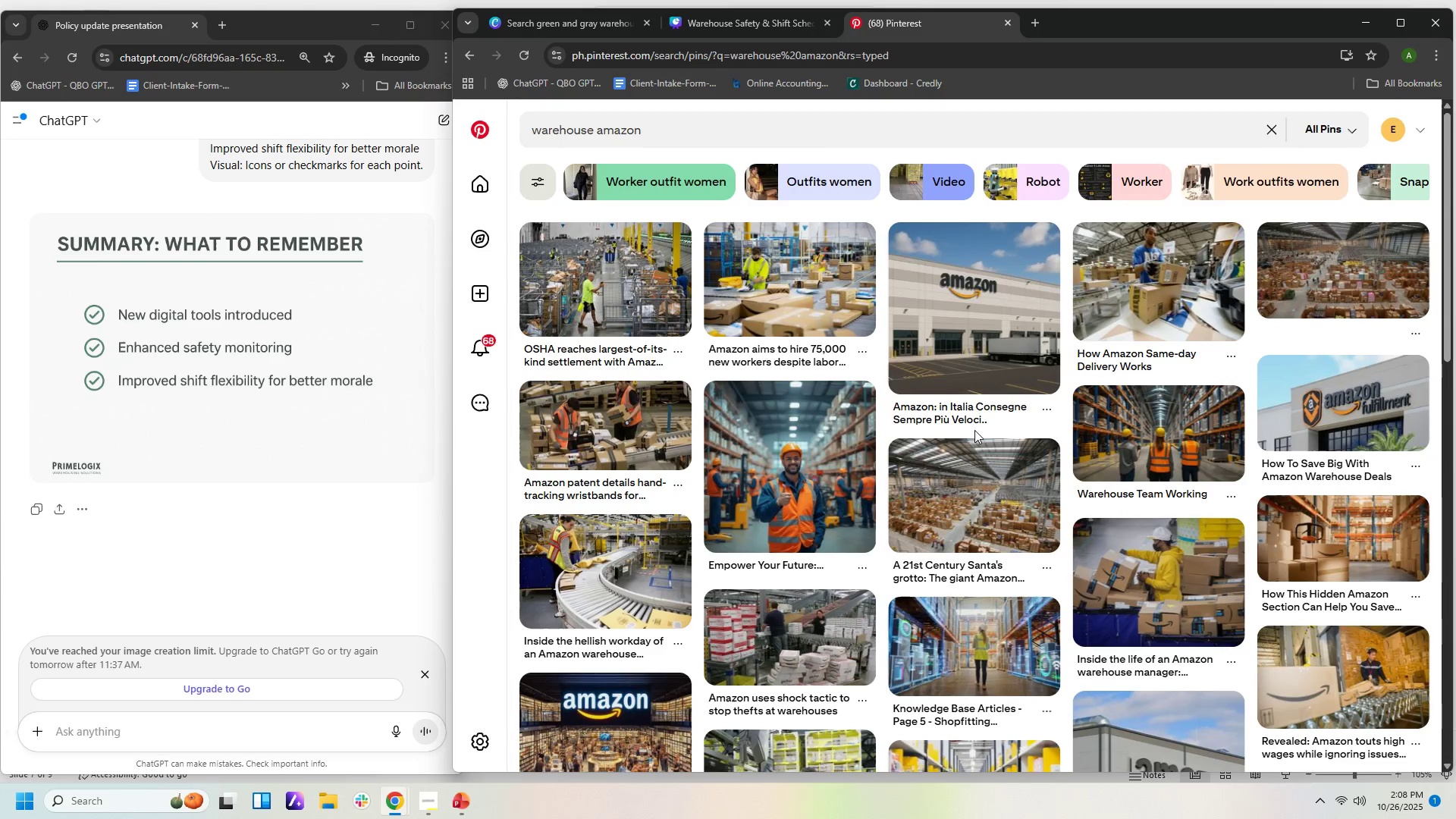 
wait(7.54)
 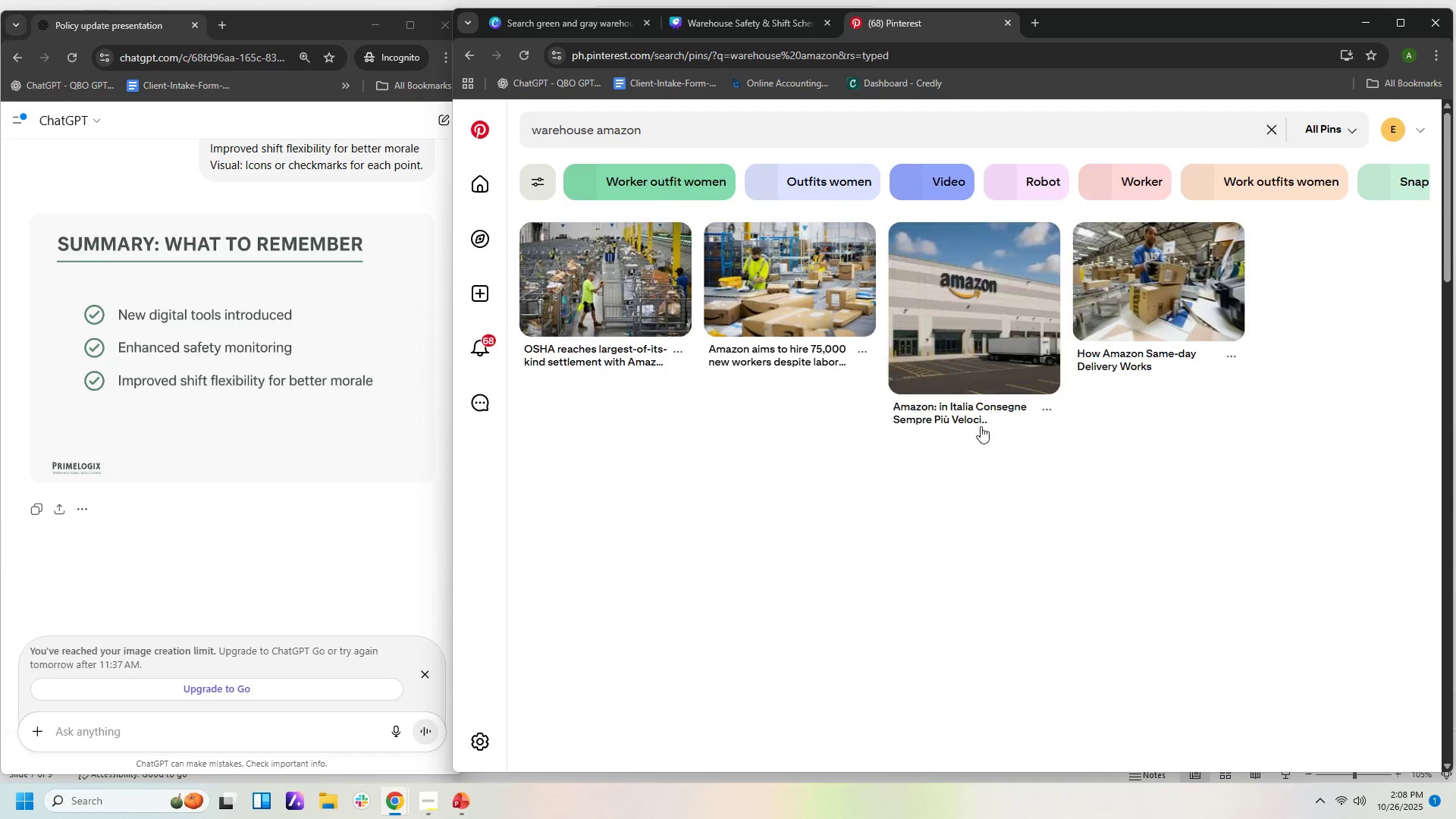 
scroll: coordinate [1025, 453], scroll_direction: down, amount: 10.0
 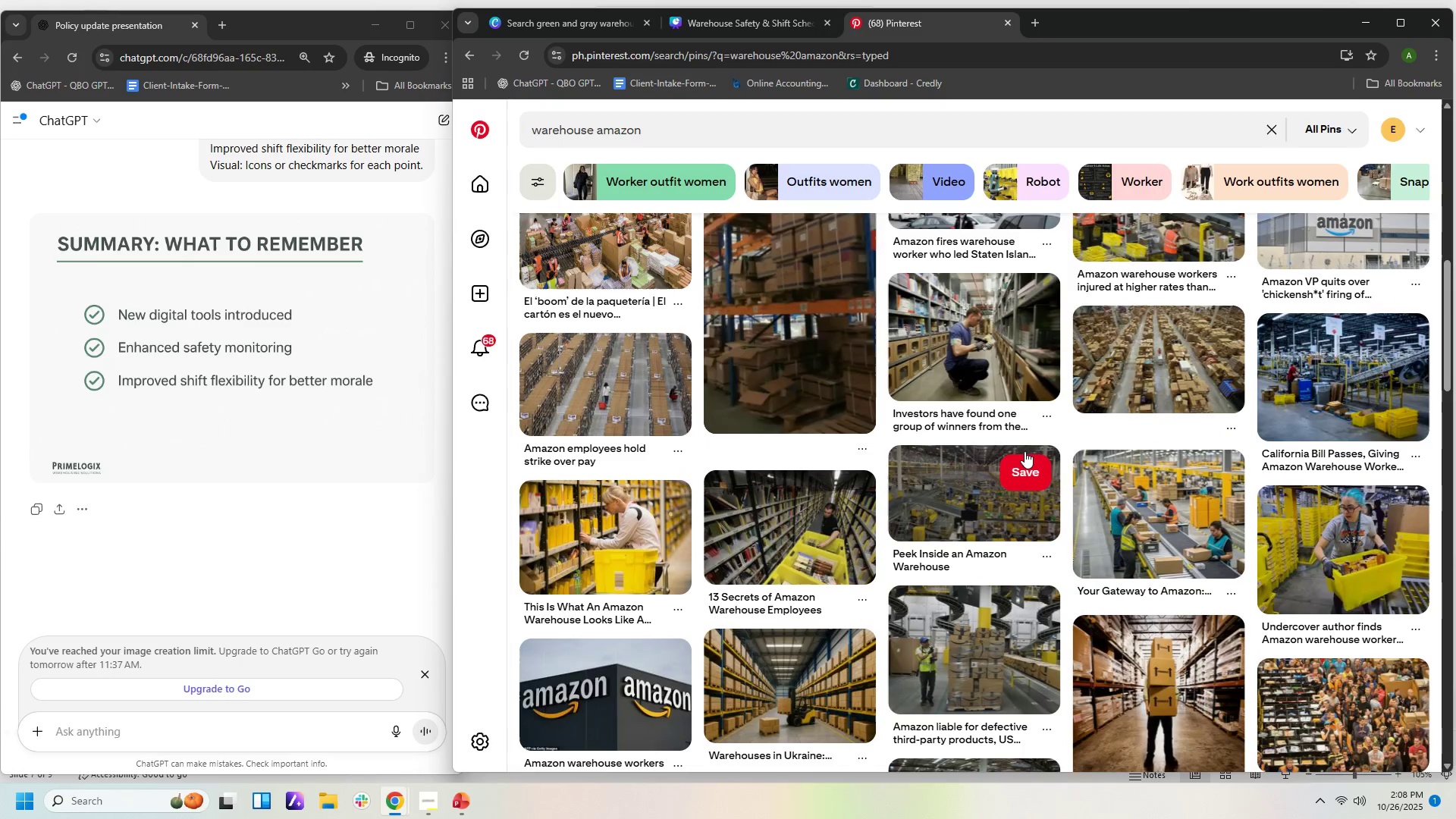 
scroll: coordinate [1018, 458], scroll_direction: down, amount: 11.0
 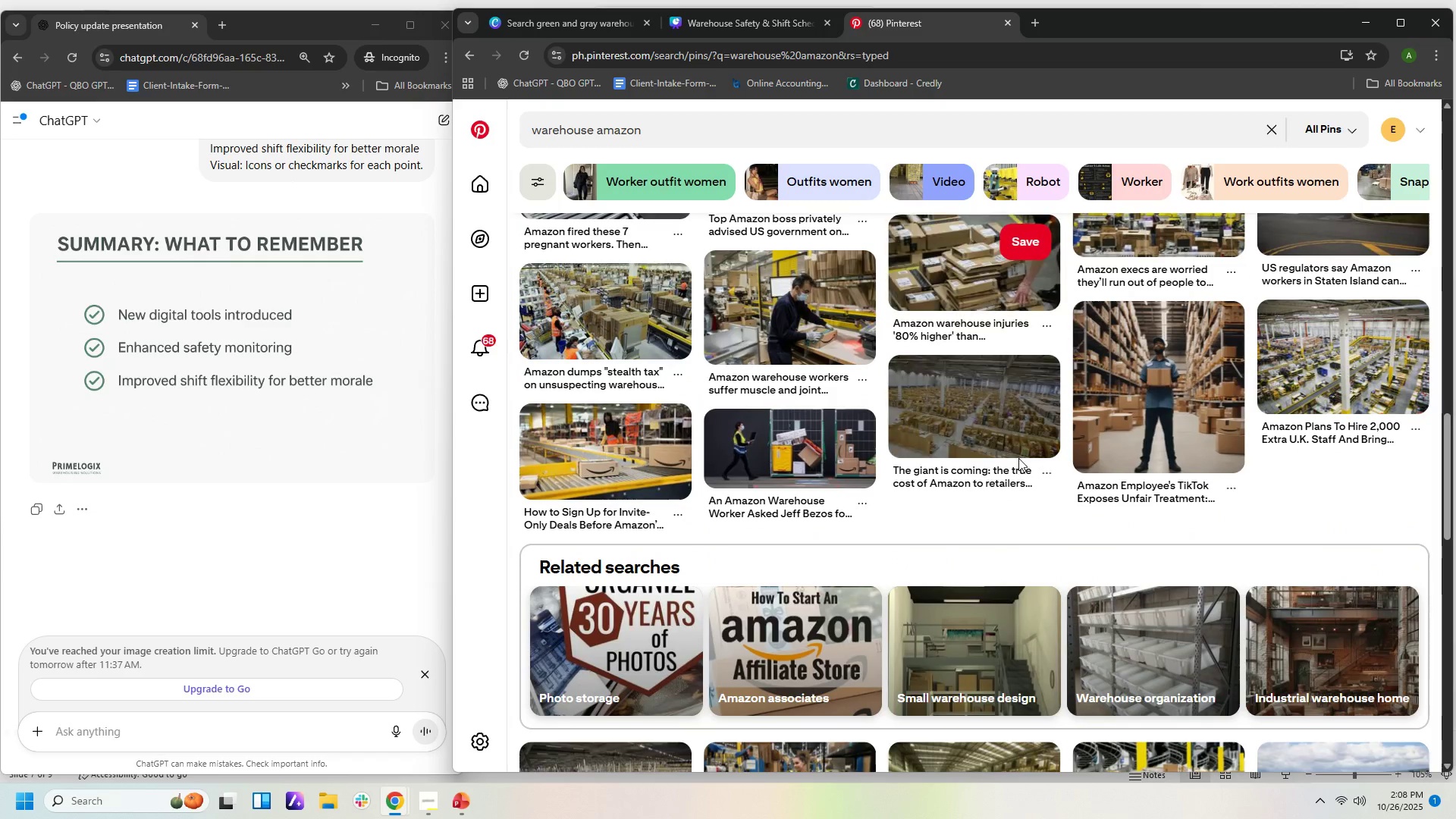 
scroll: coordinate [1018, 461], scroll_direction: none, amount: 0.0
 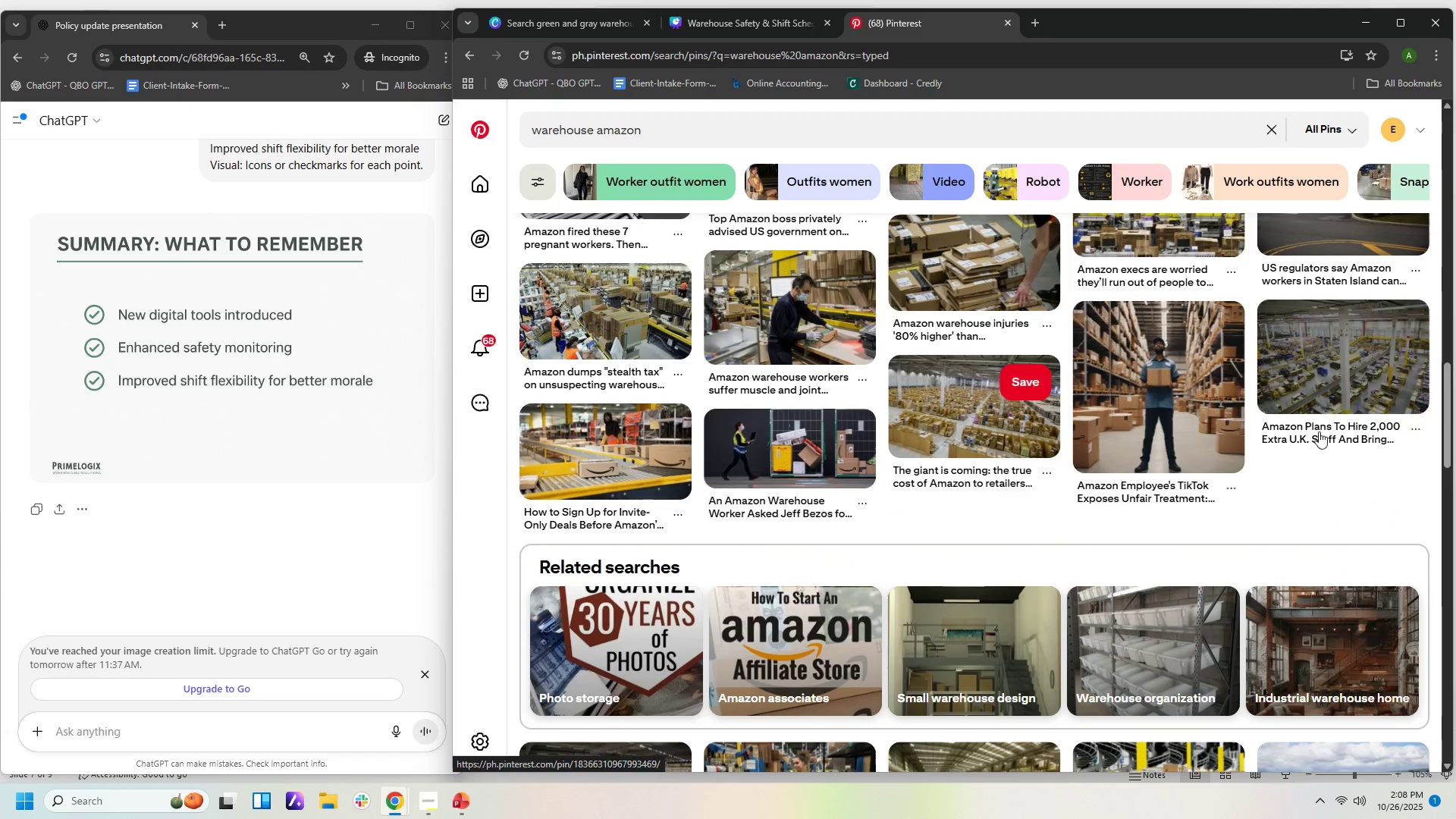 
left_click([1351, 394])
 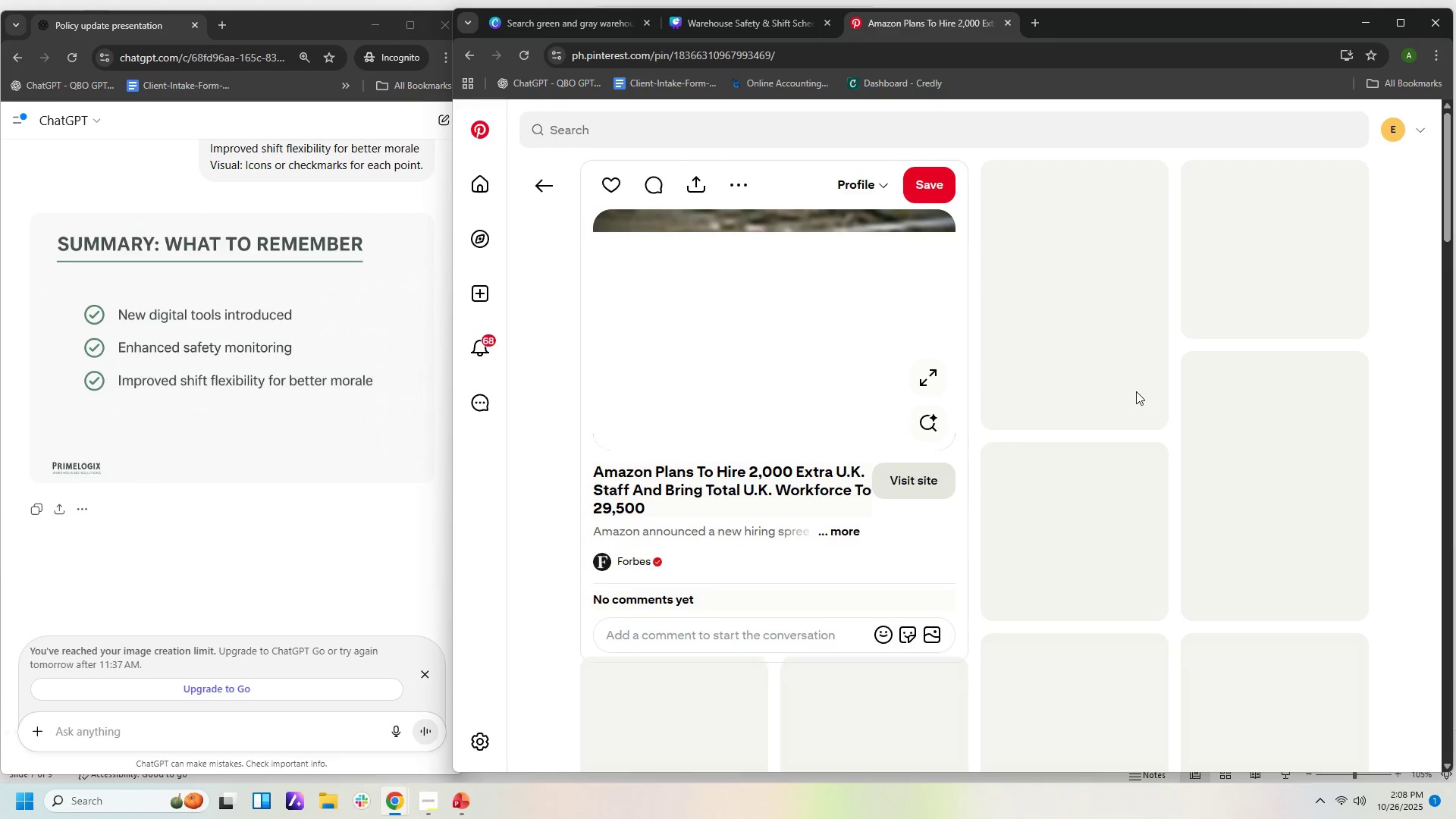 
mouse_move([1126, 424])
 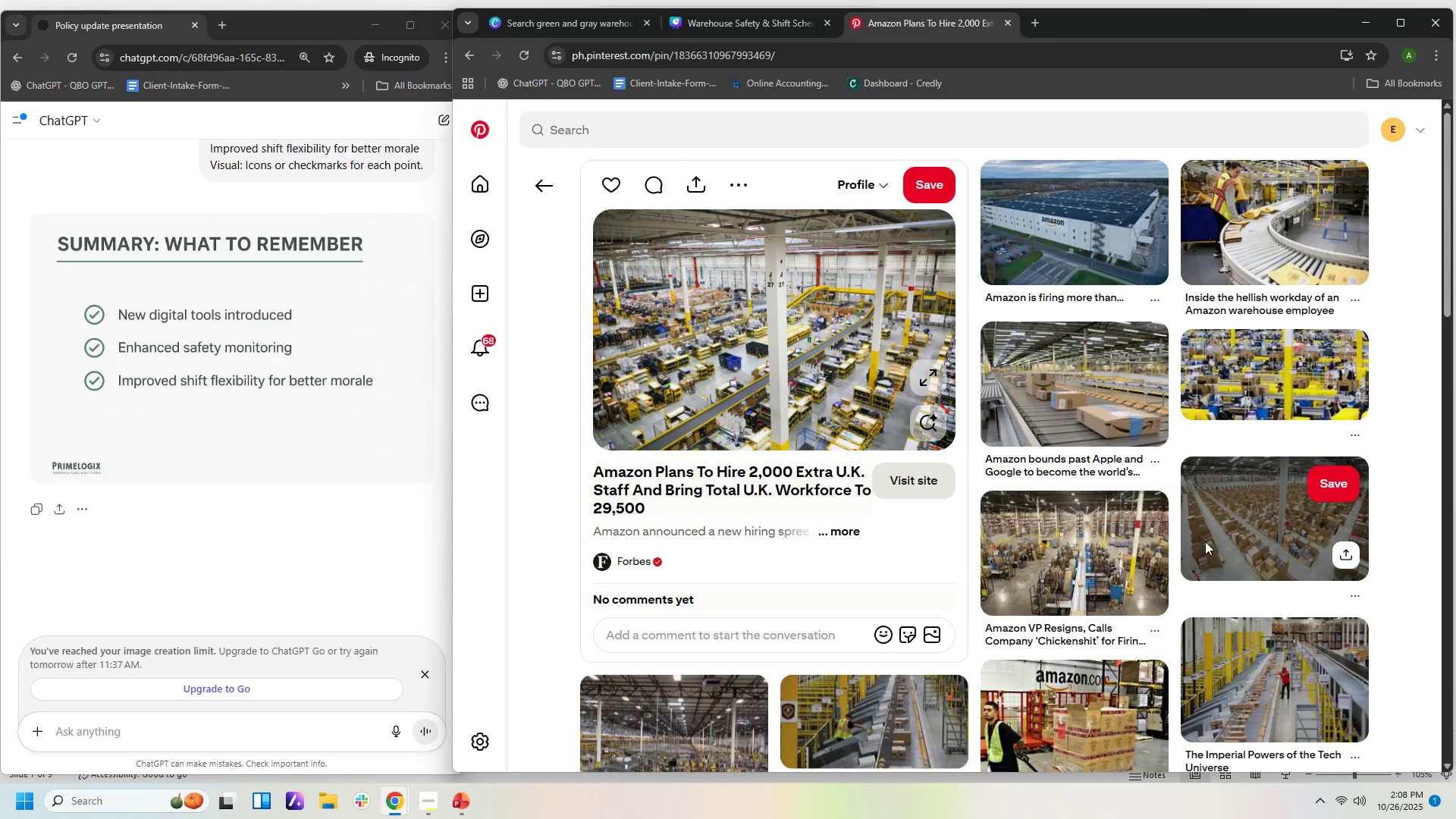 
scroll: coordinate [998, 545], scroll_direction: down, amount: 11.0
 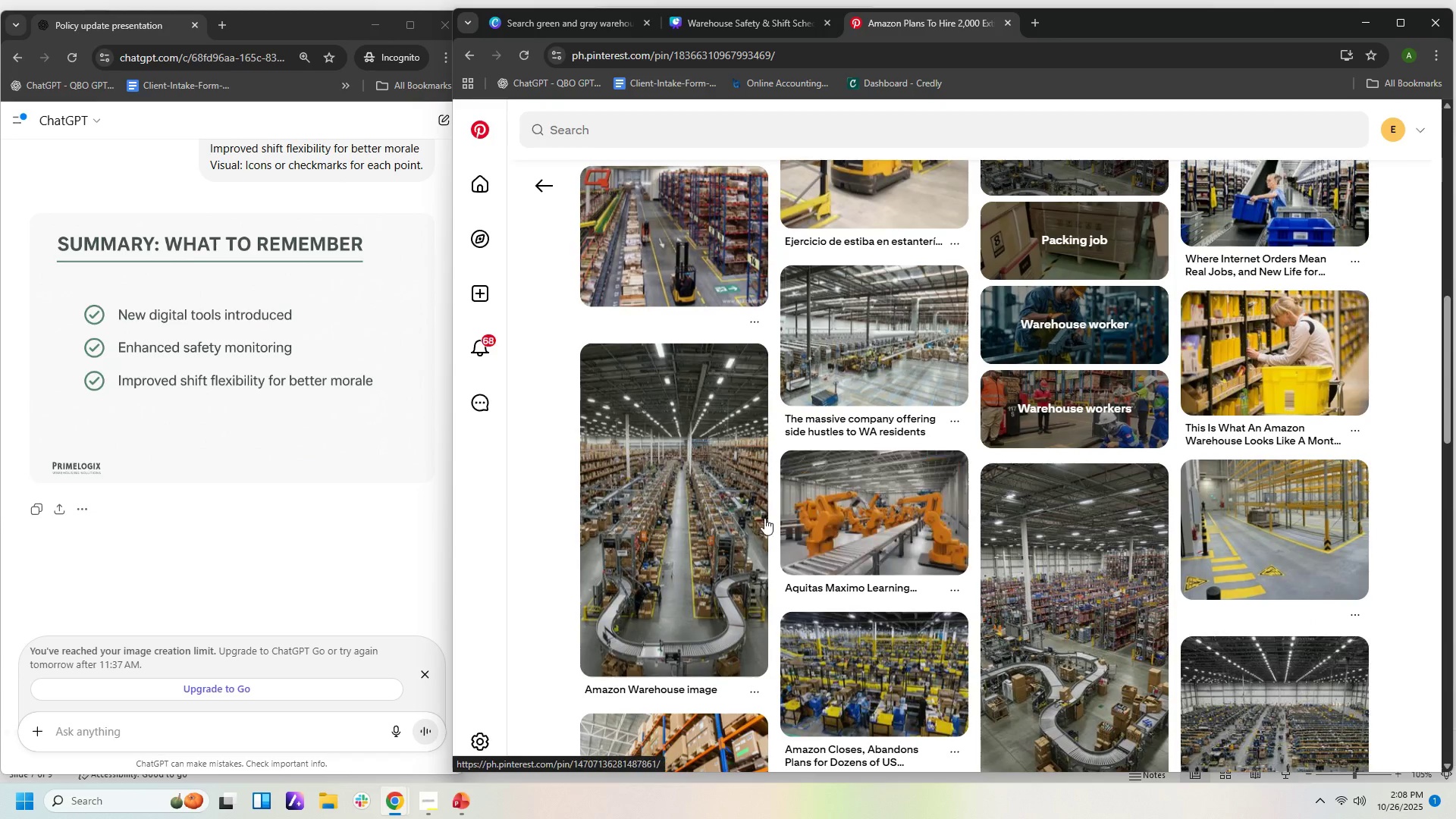 
left_click([706, 524])
 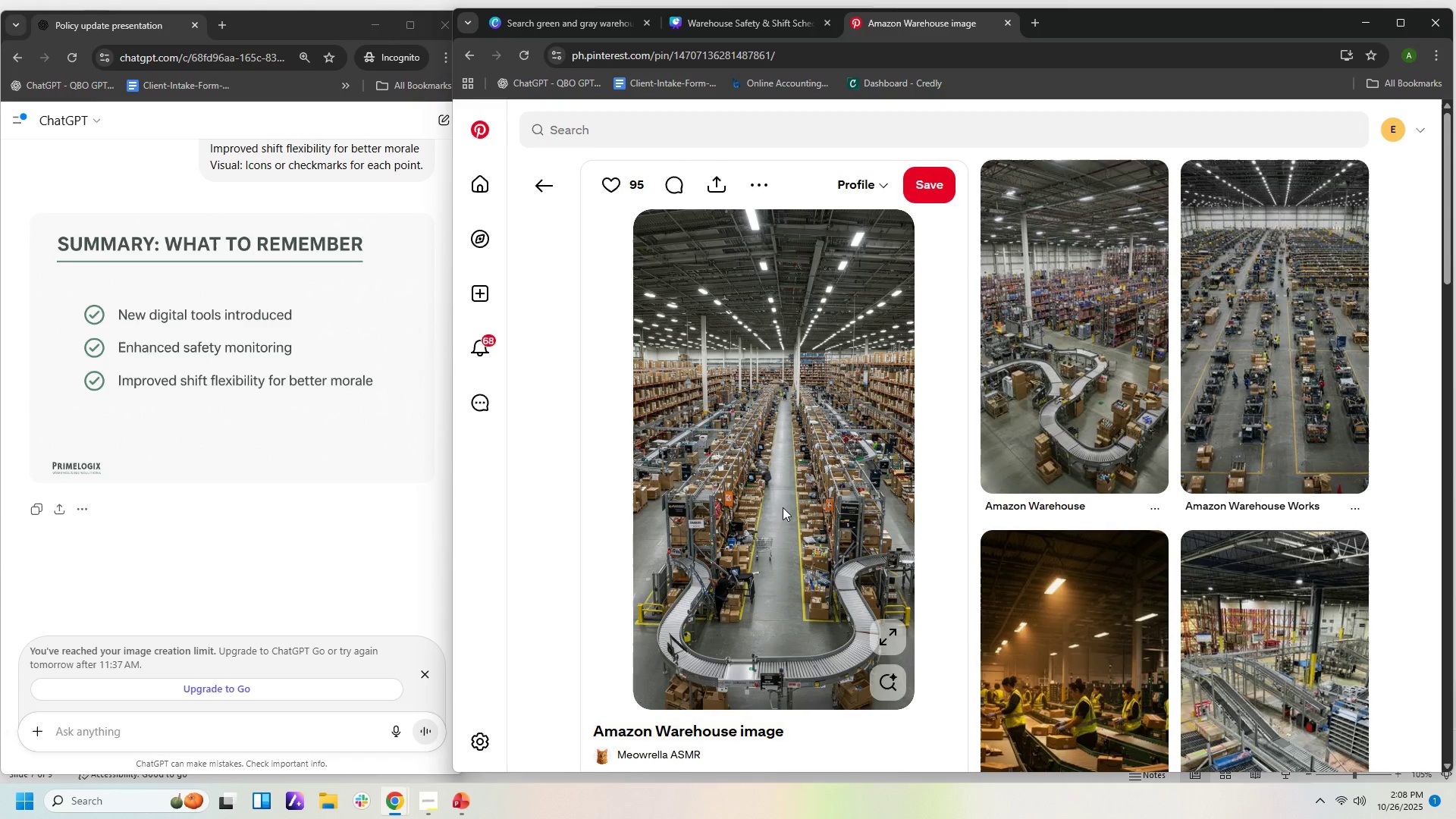 
wait(6.59)
 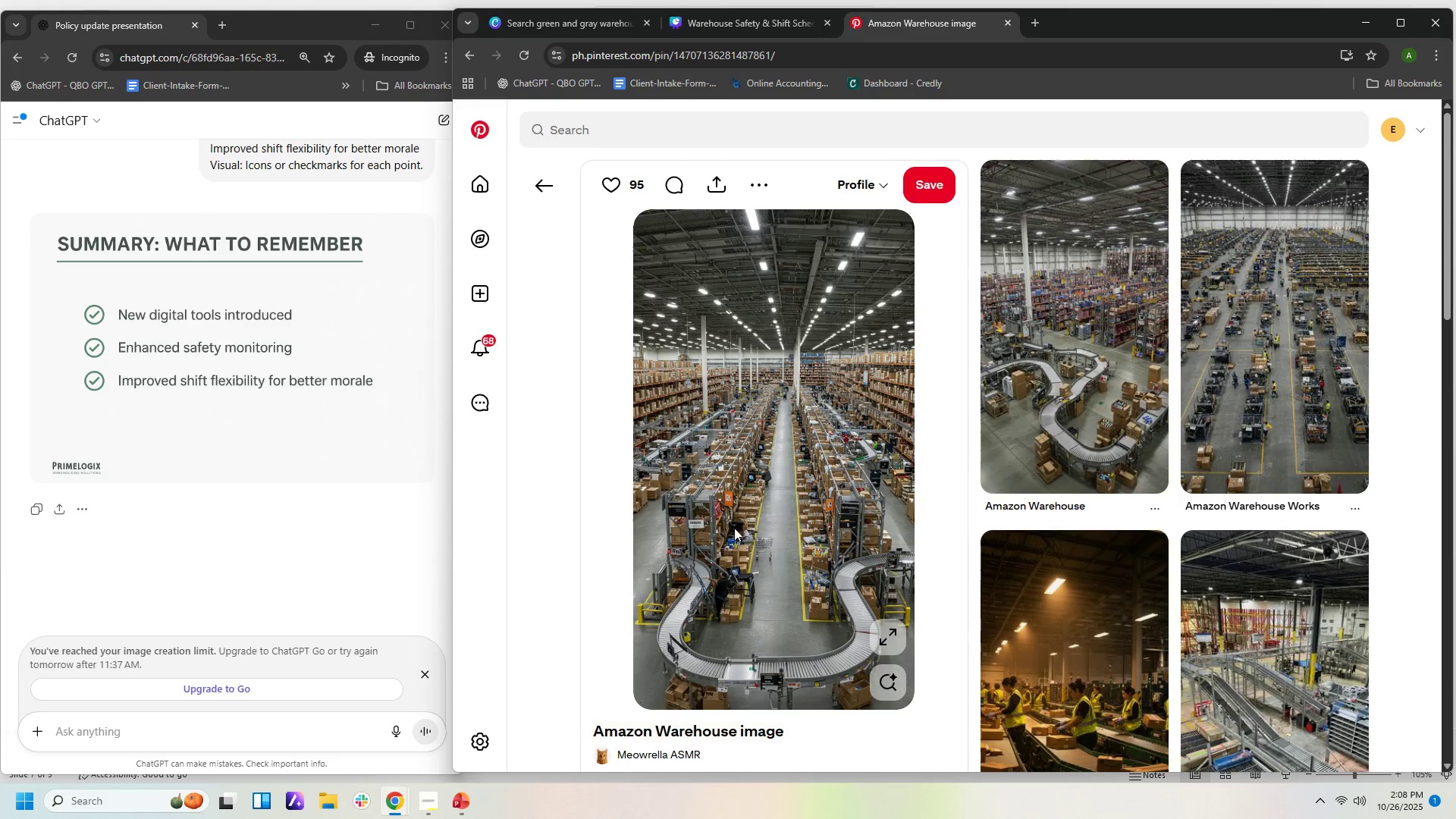 
right_click([764, 484])
 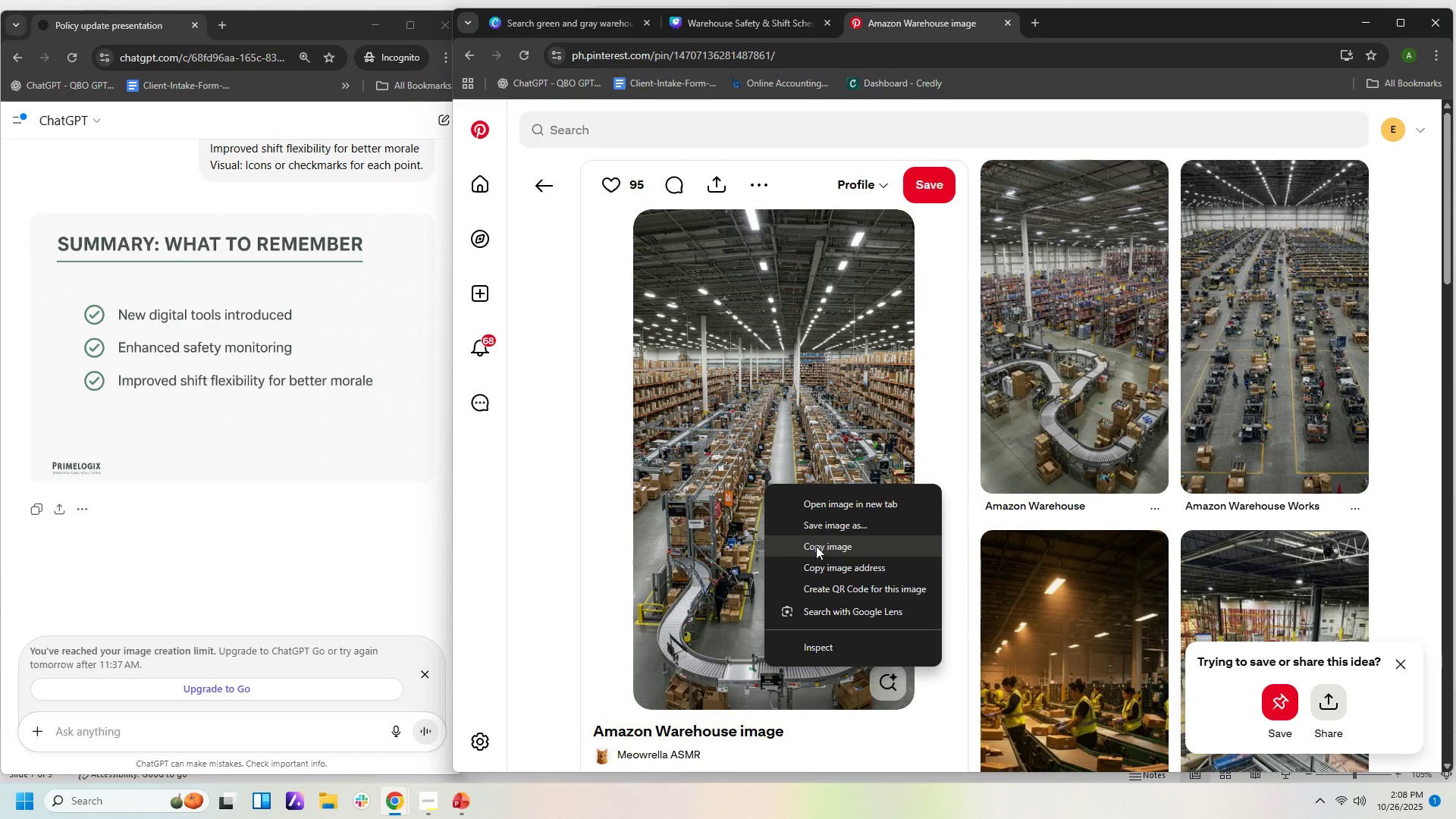 
left_click([816, 546])
 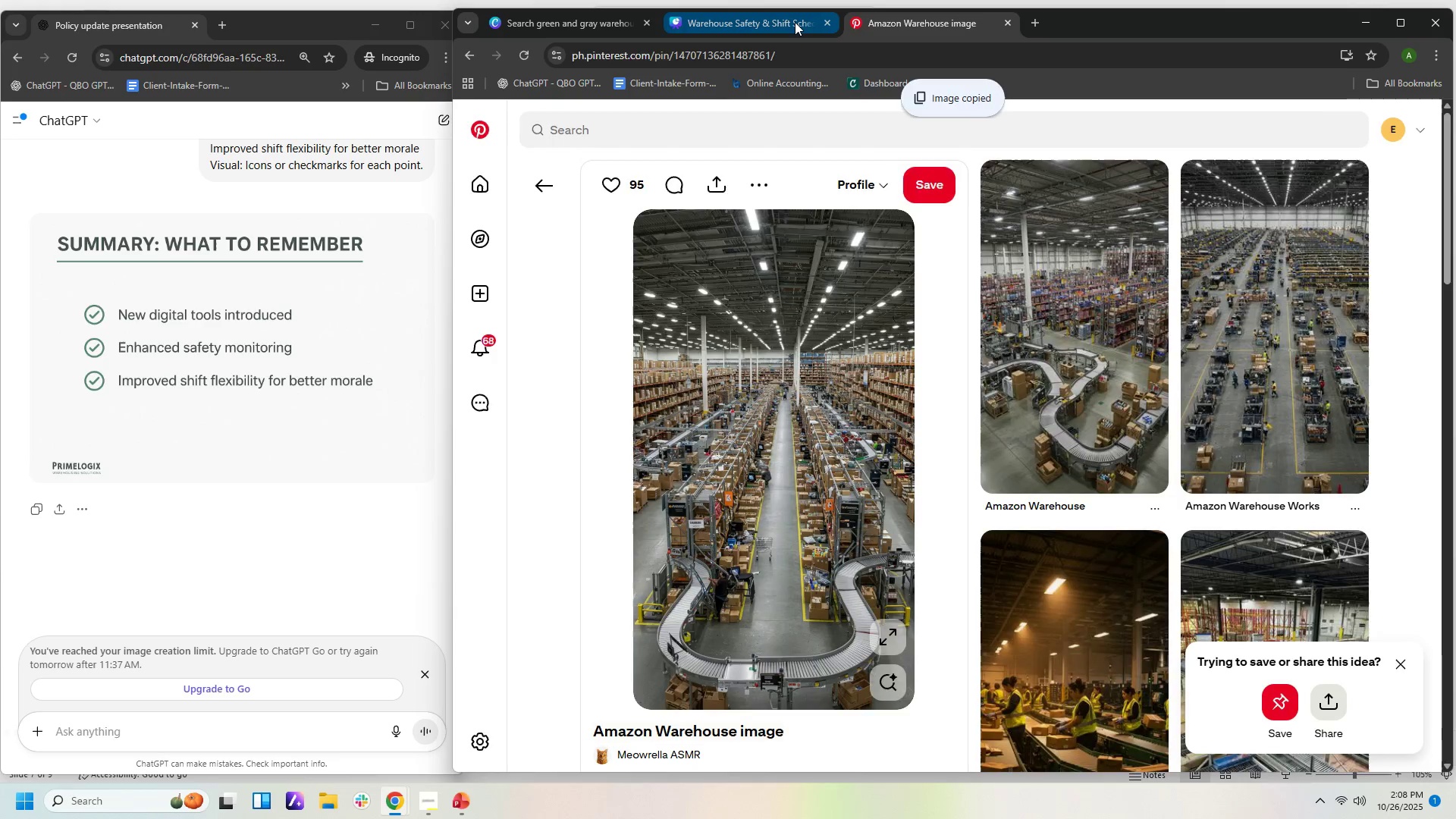 
left_click([795, 22])
 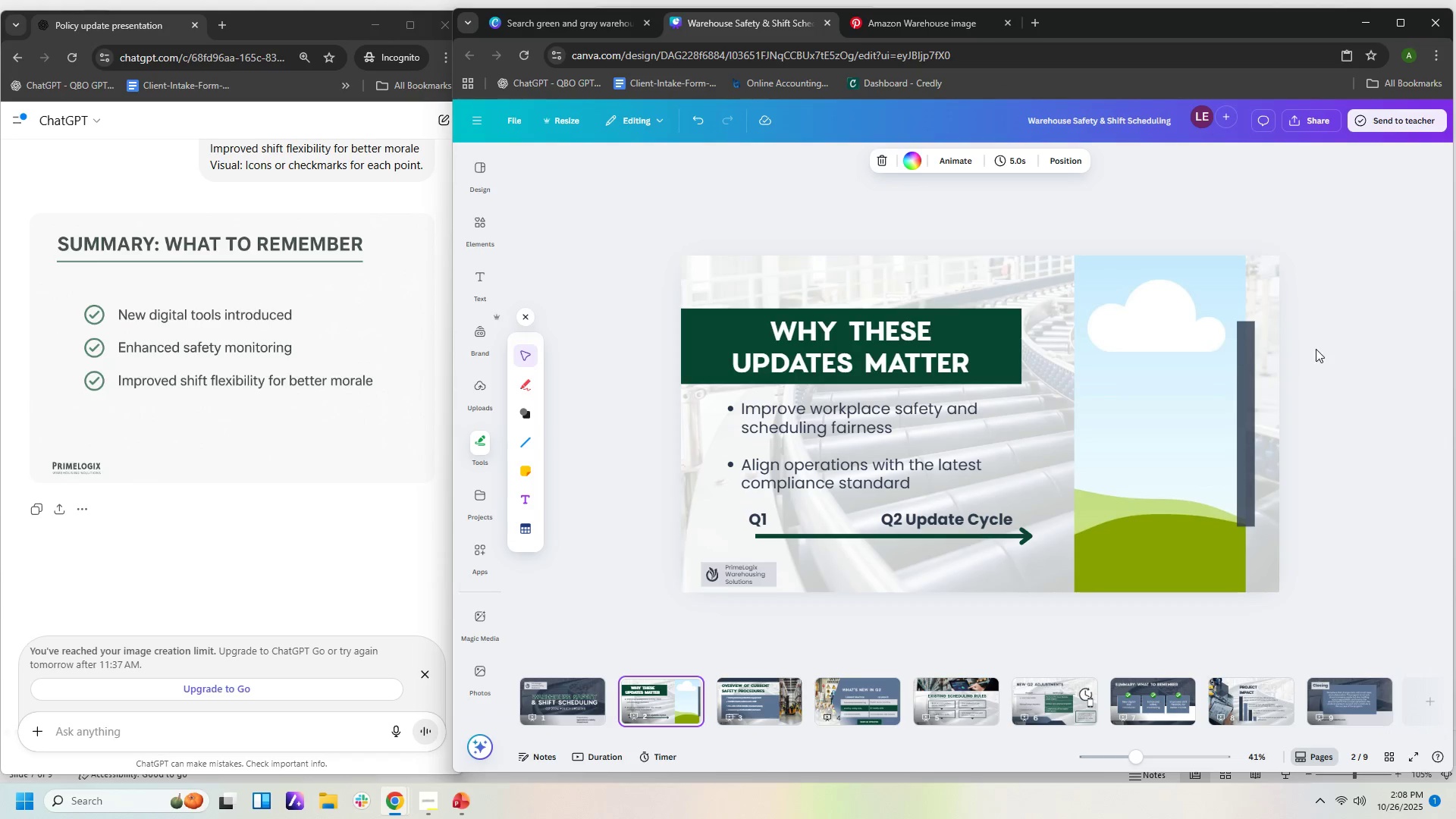 
right_click([1316, 349])
 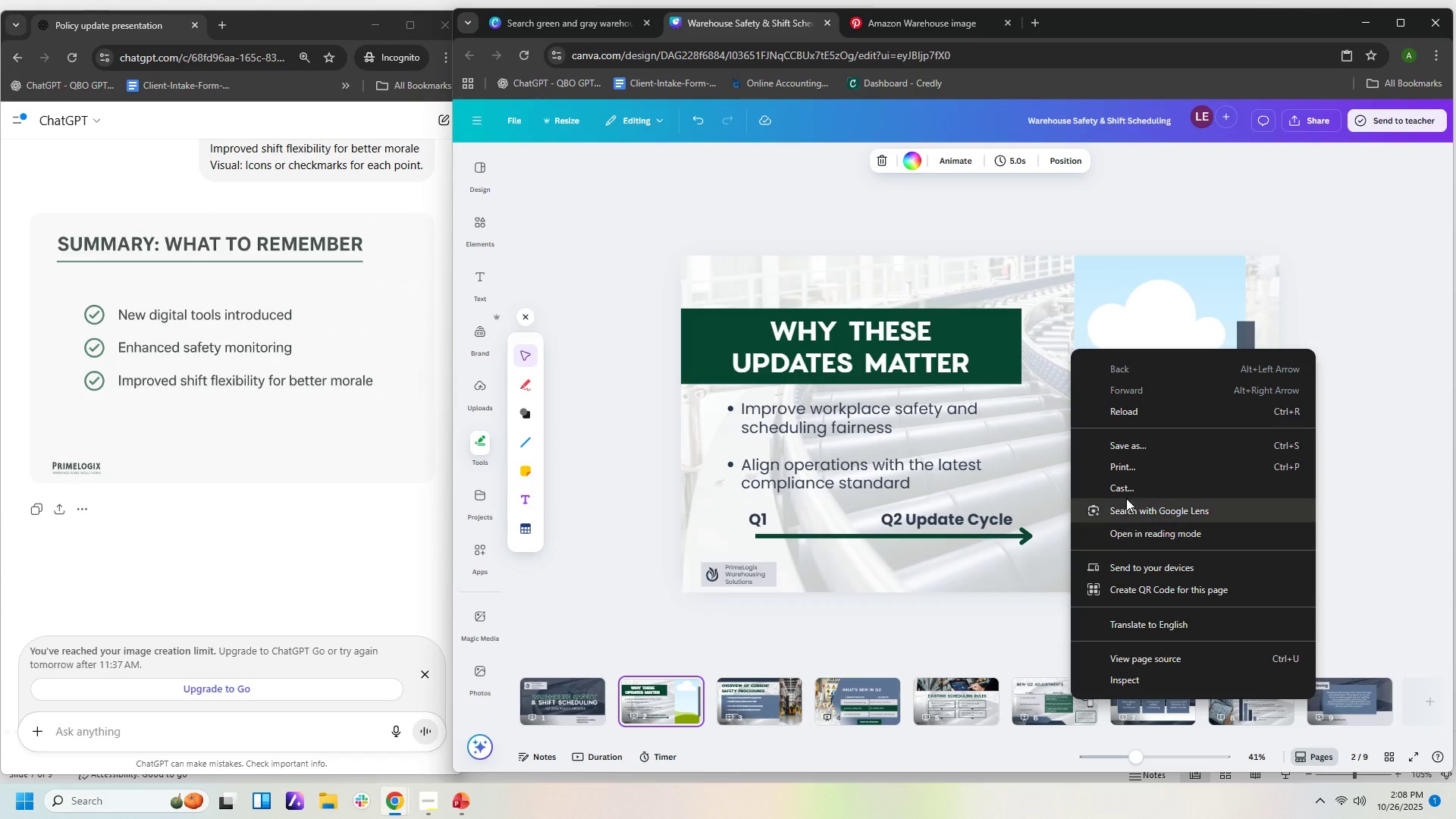 
right_click([1045, 347])
 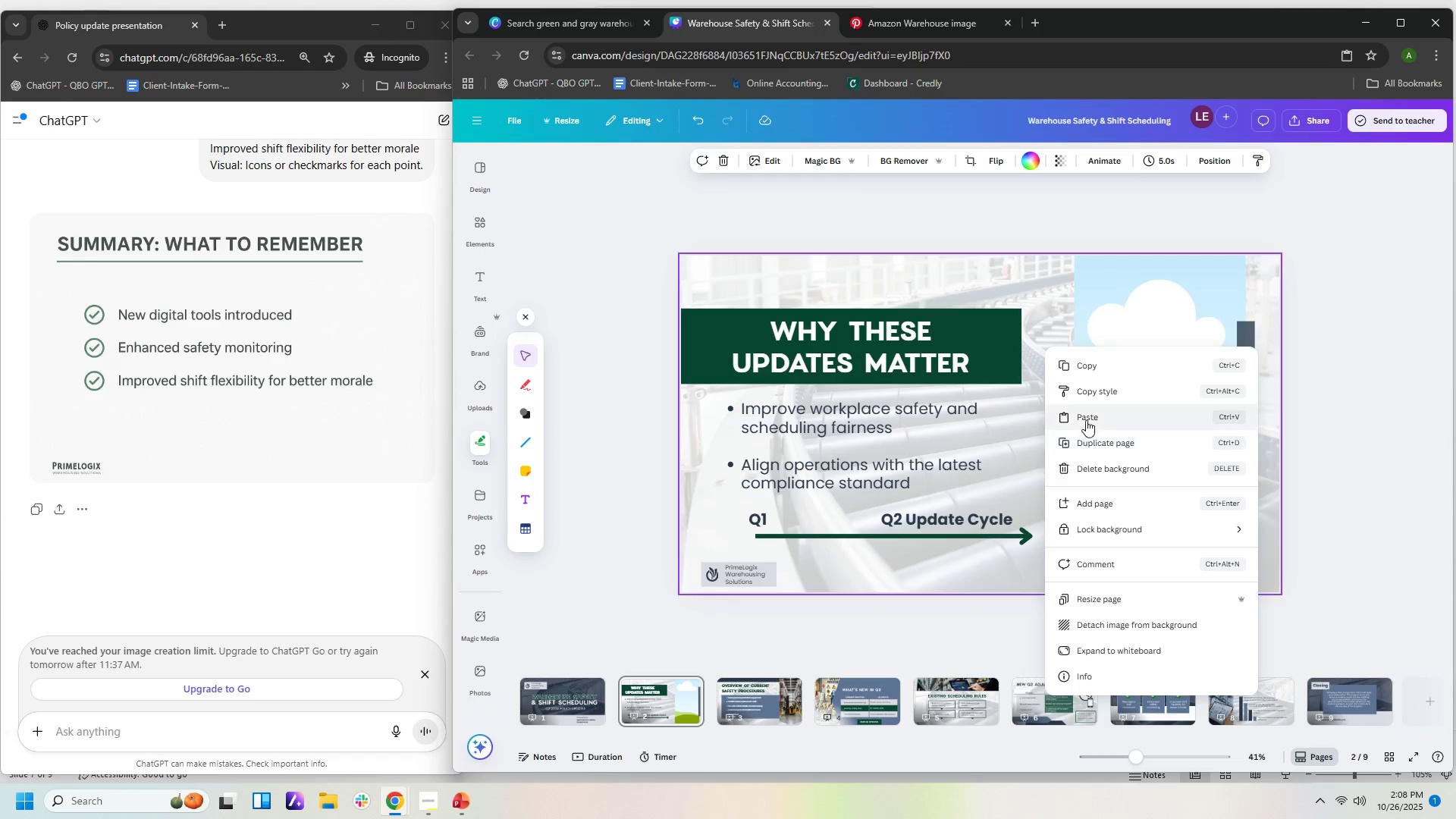 
left_click([1084, 413])
 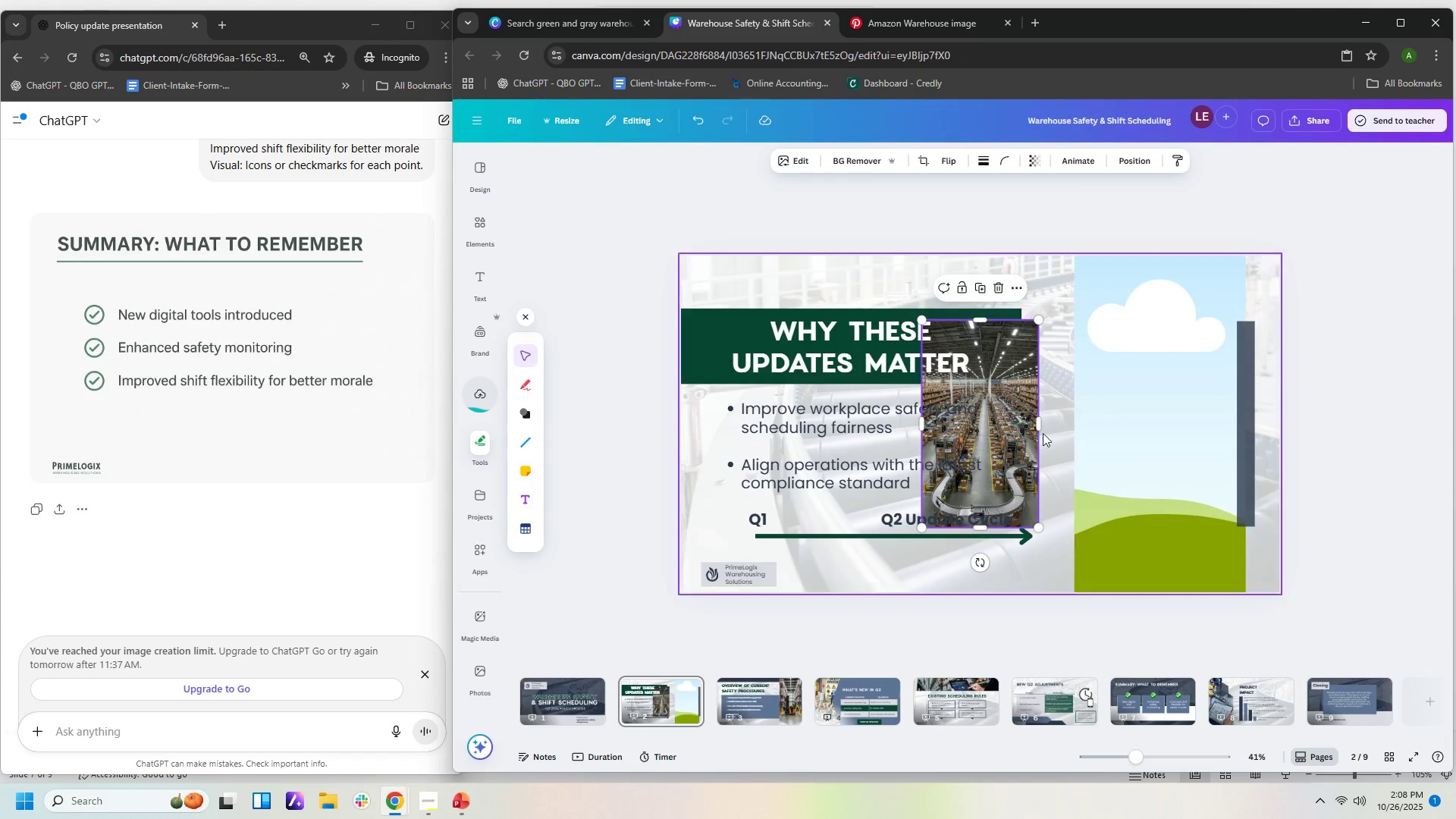 
left_click_drag(start_coordinate=[1015, 433], to_coordinate=[1029, 435])
 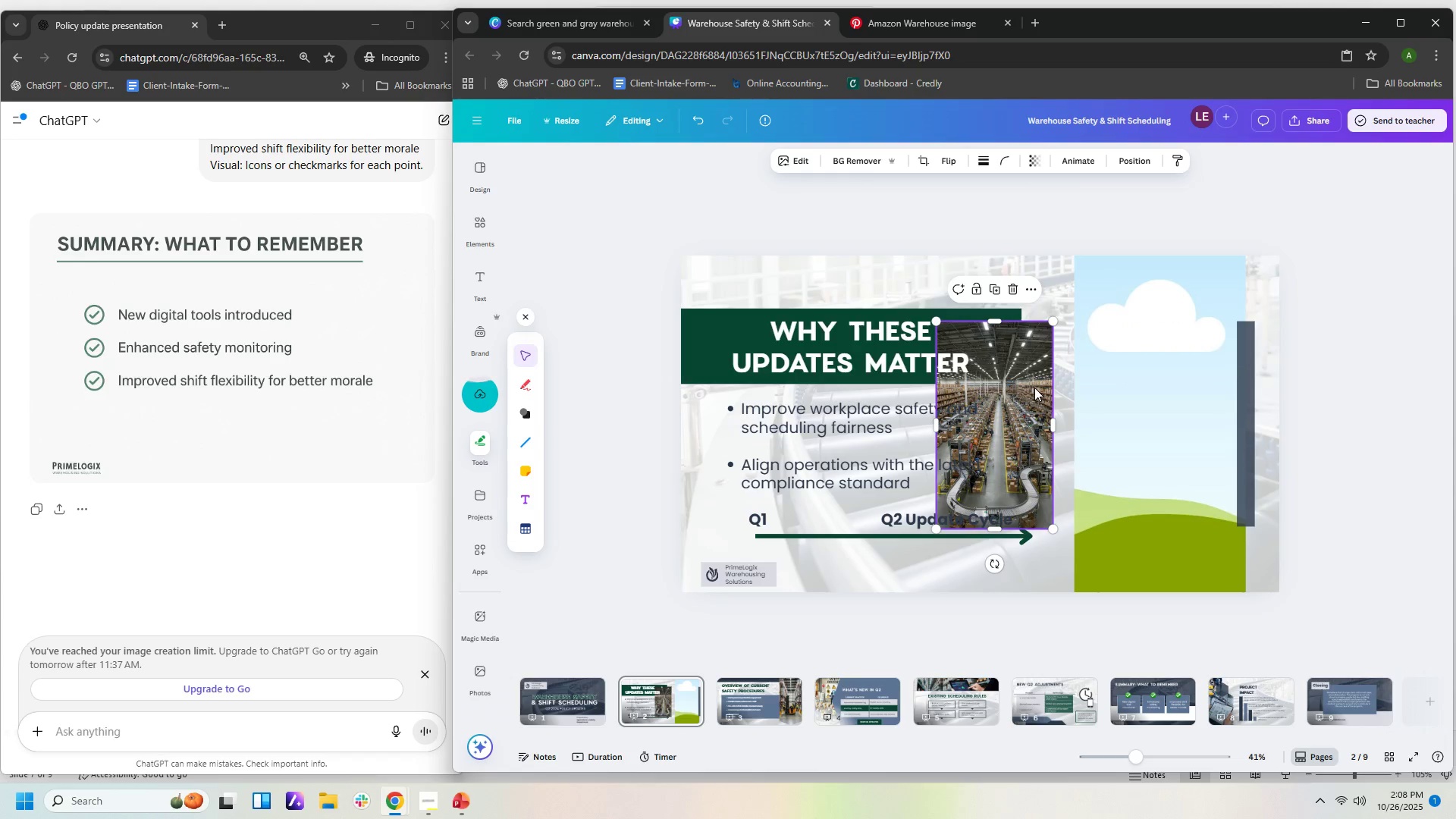 
left_click_drag(start_coordinate=[1034, 384], to_coordinate=[1147, 384])
 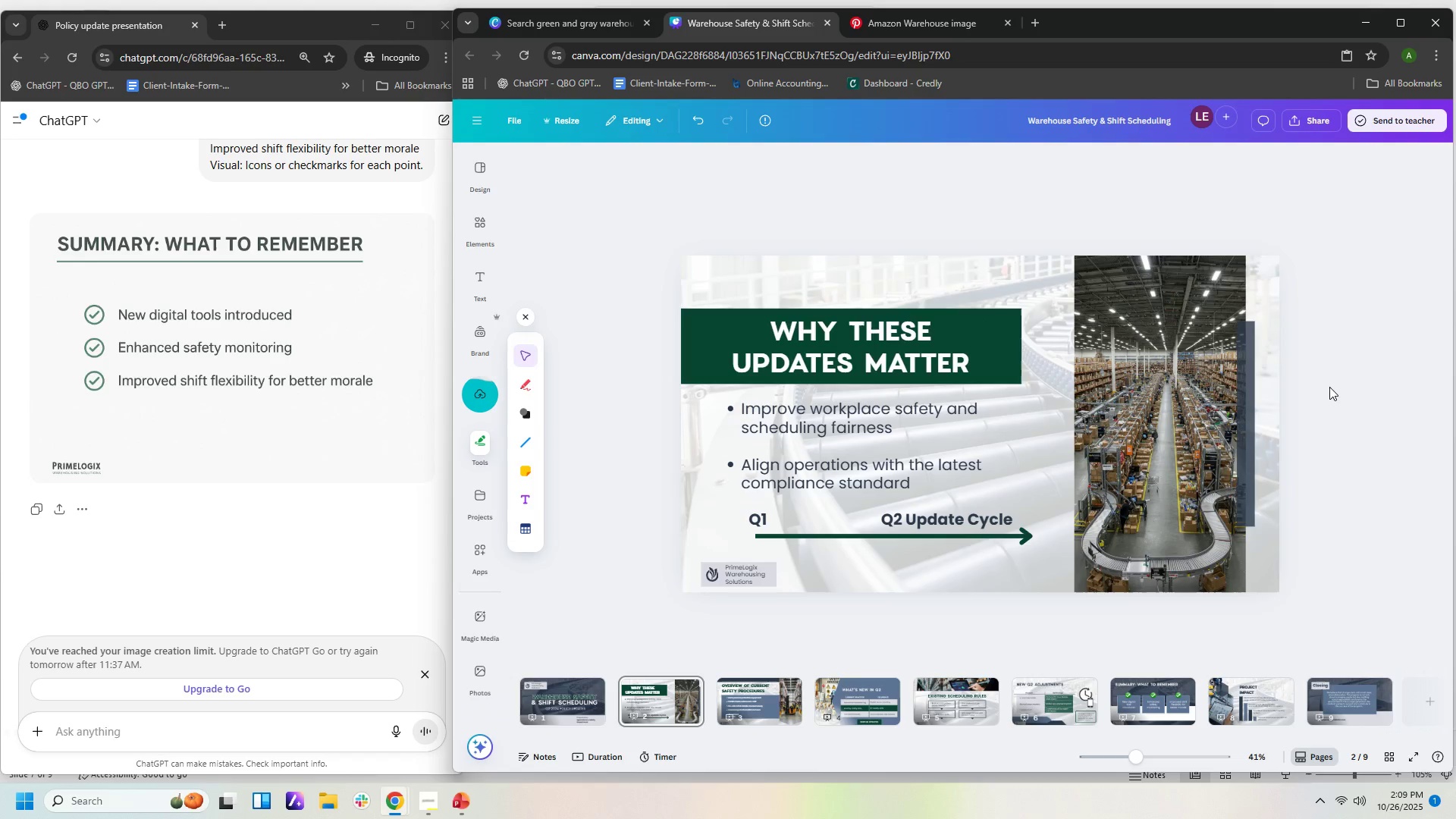 
left_click([1329, 387])
 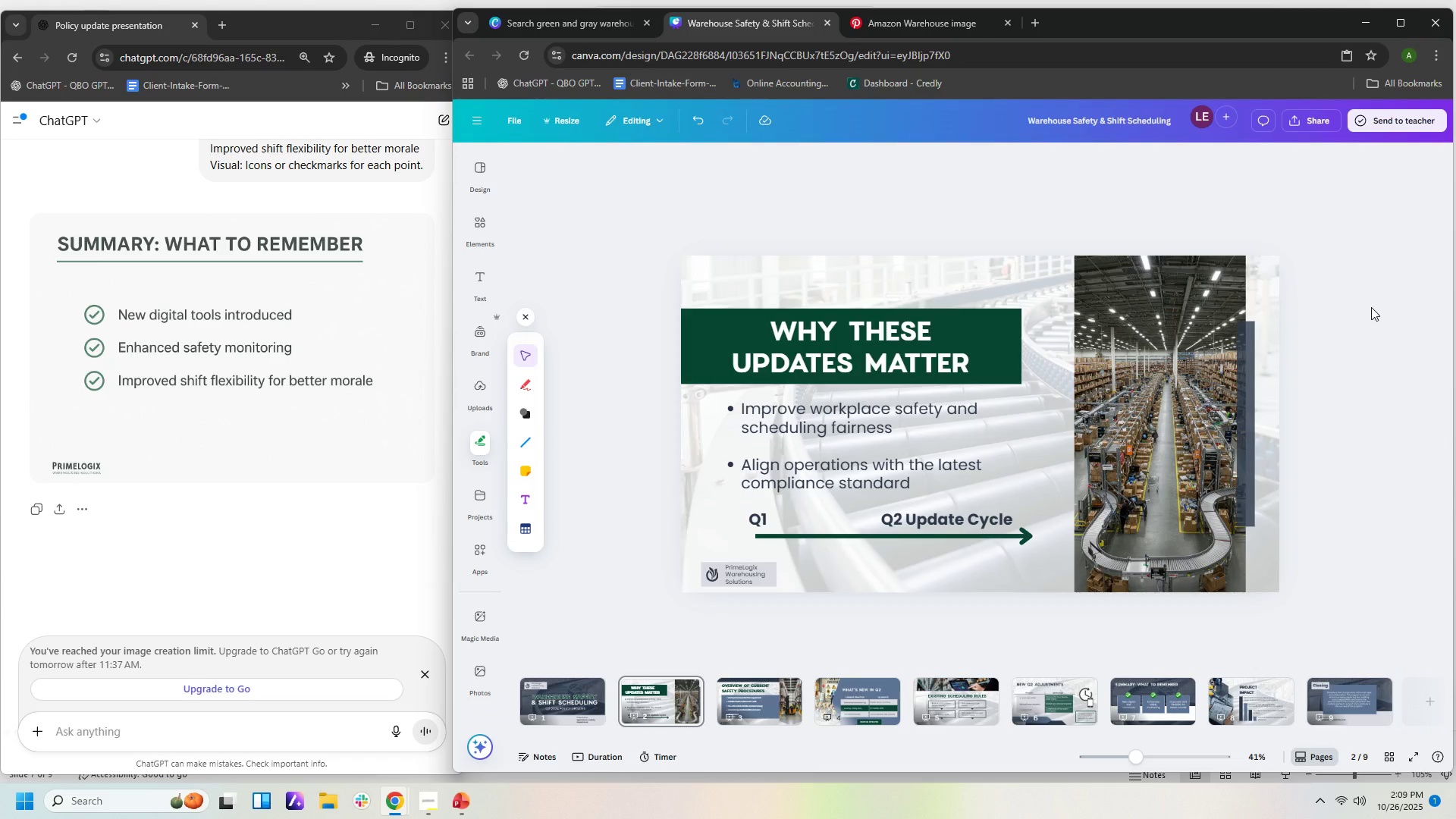 
wait(17.39)
 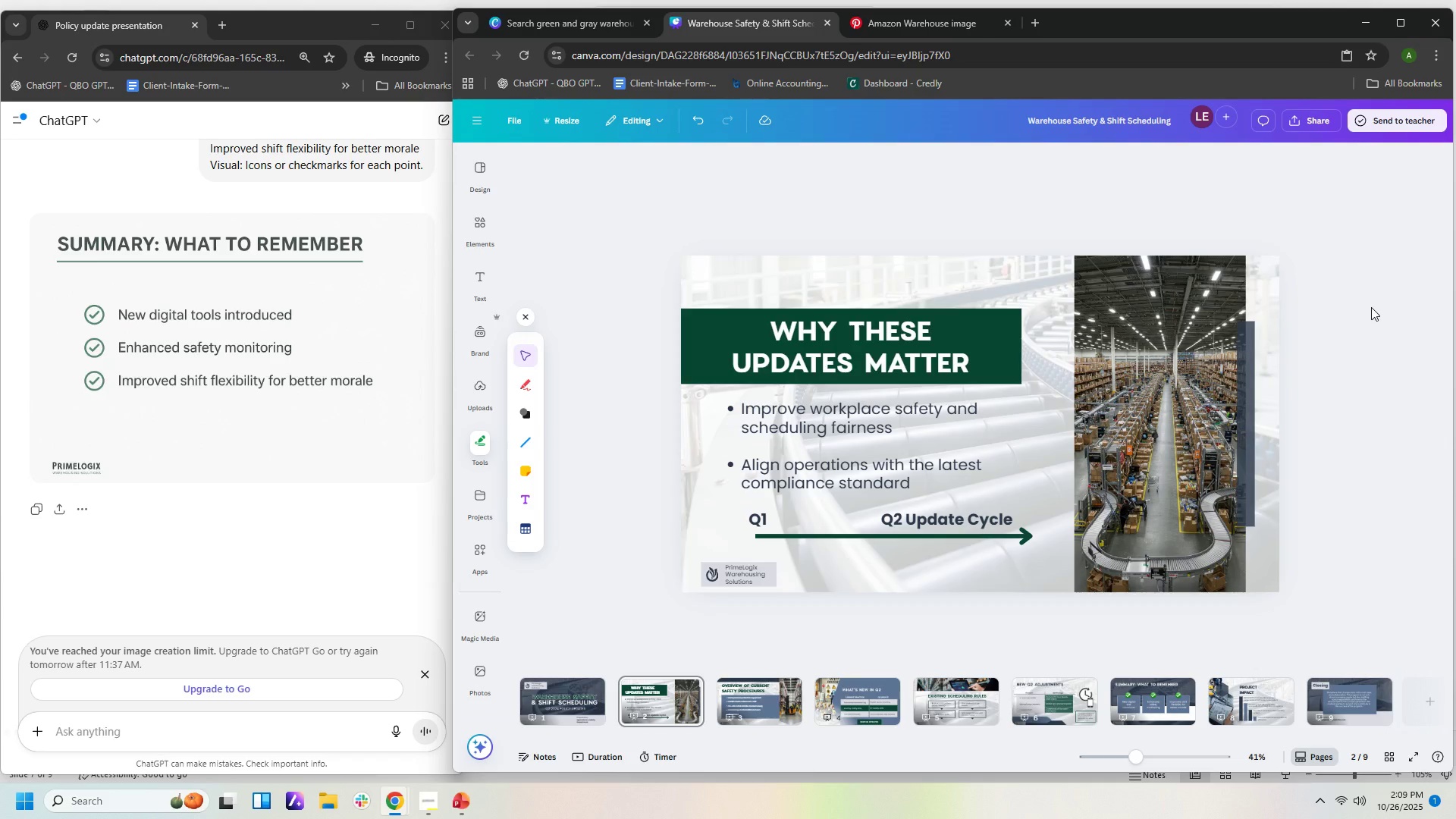 
left_click([1392, 392])
 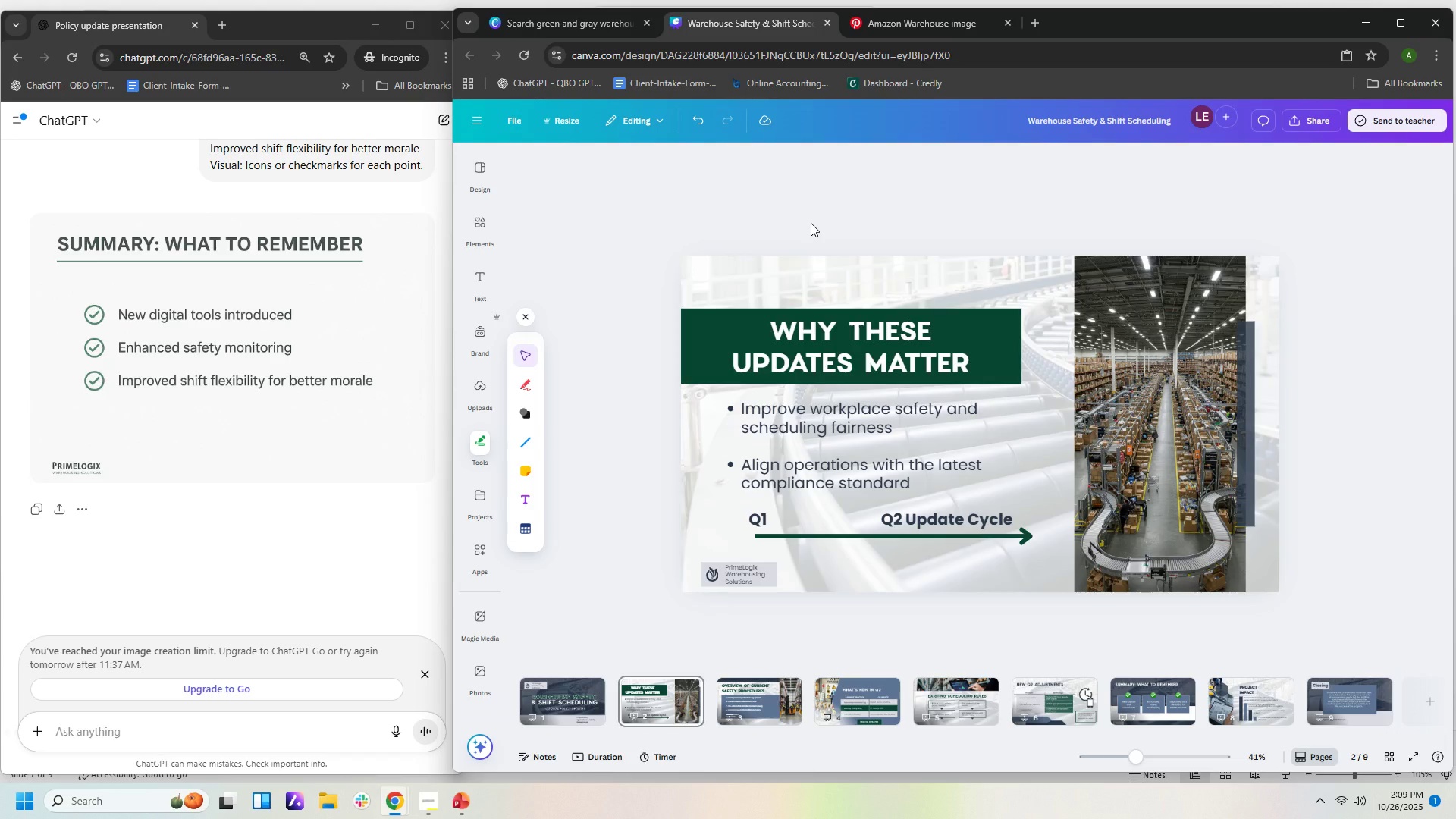 
wait(16.28)
 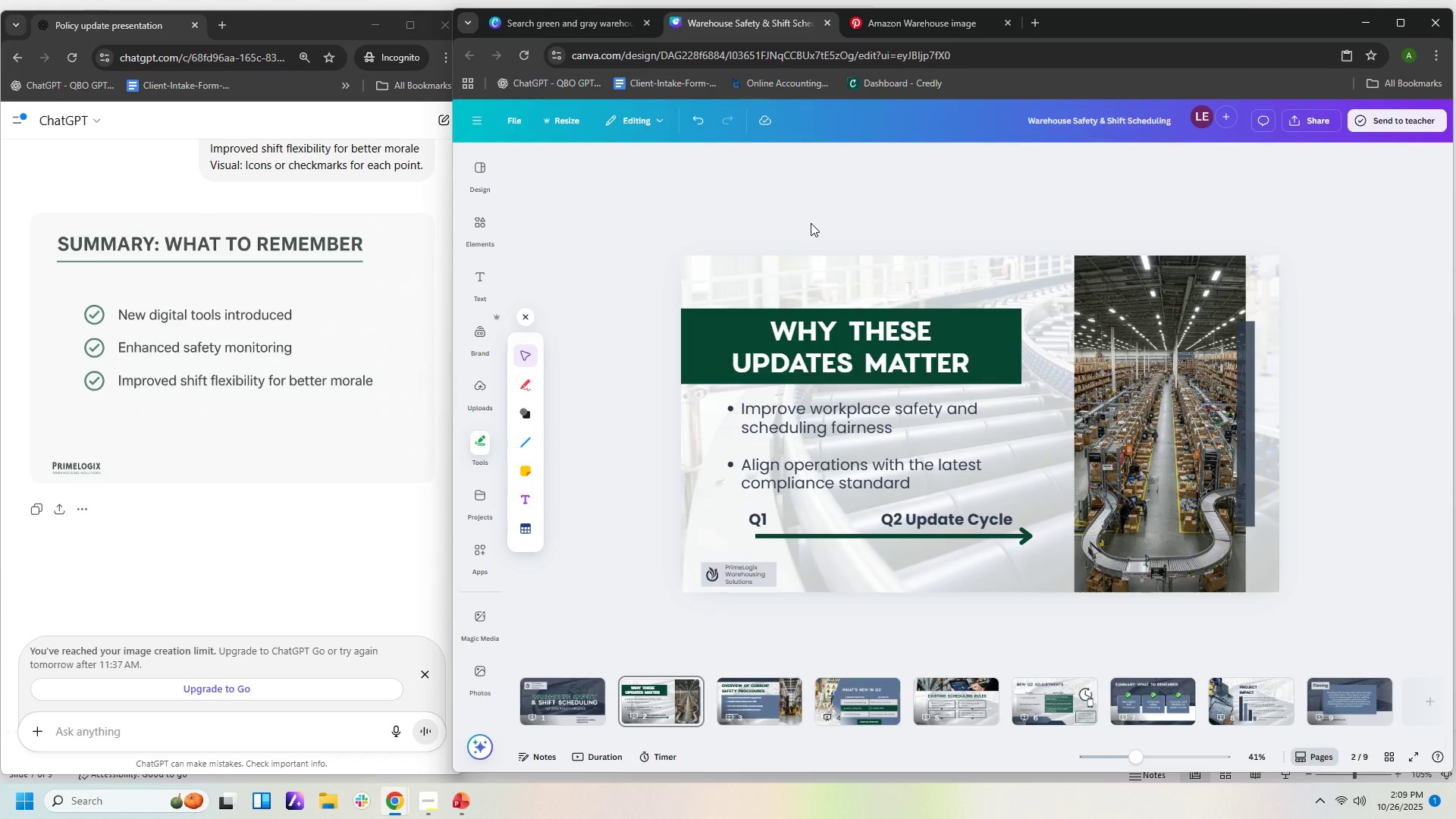 
left_click([638, 721])
 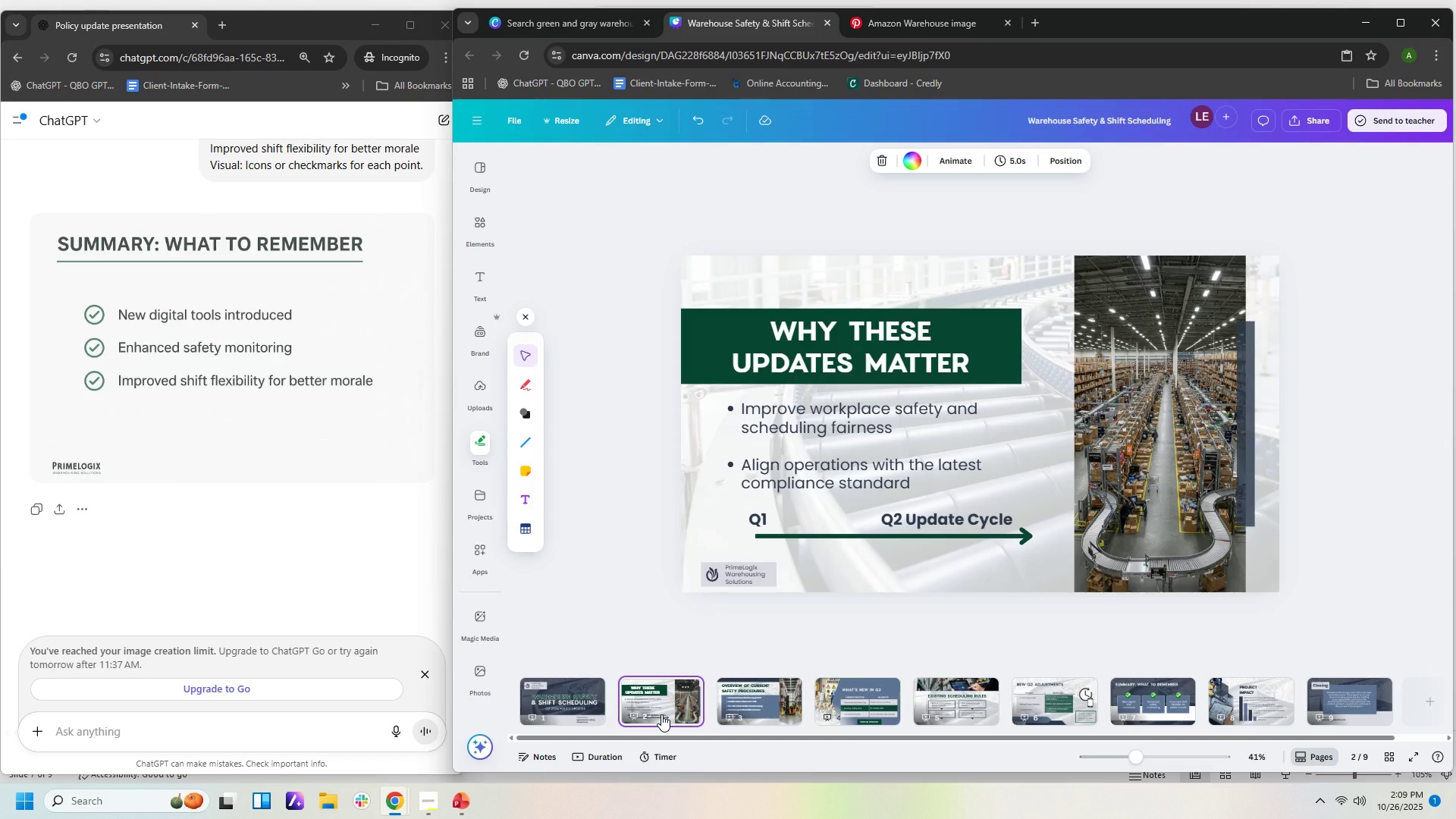 
left_click([661, 714])
 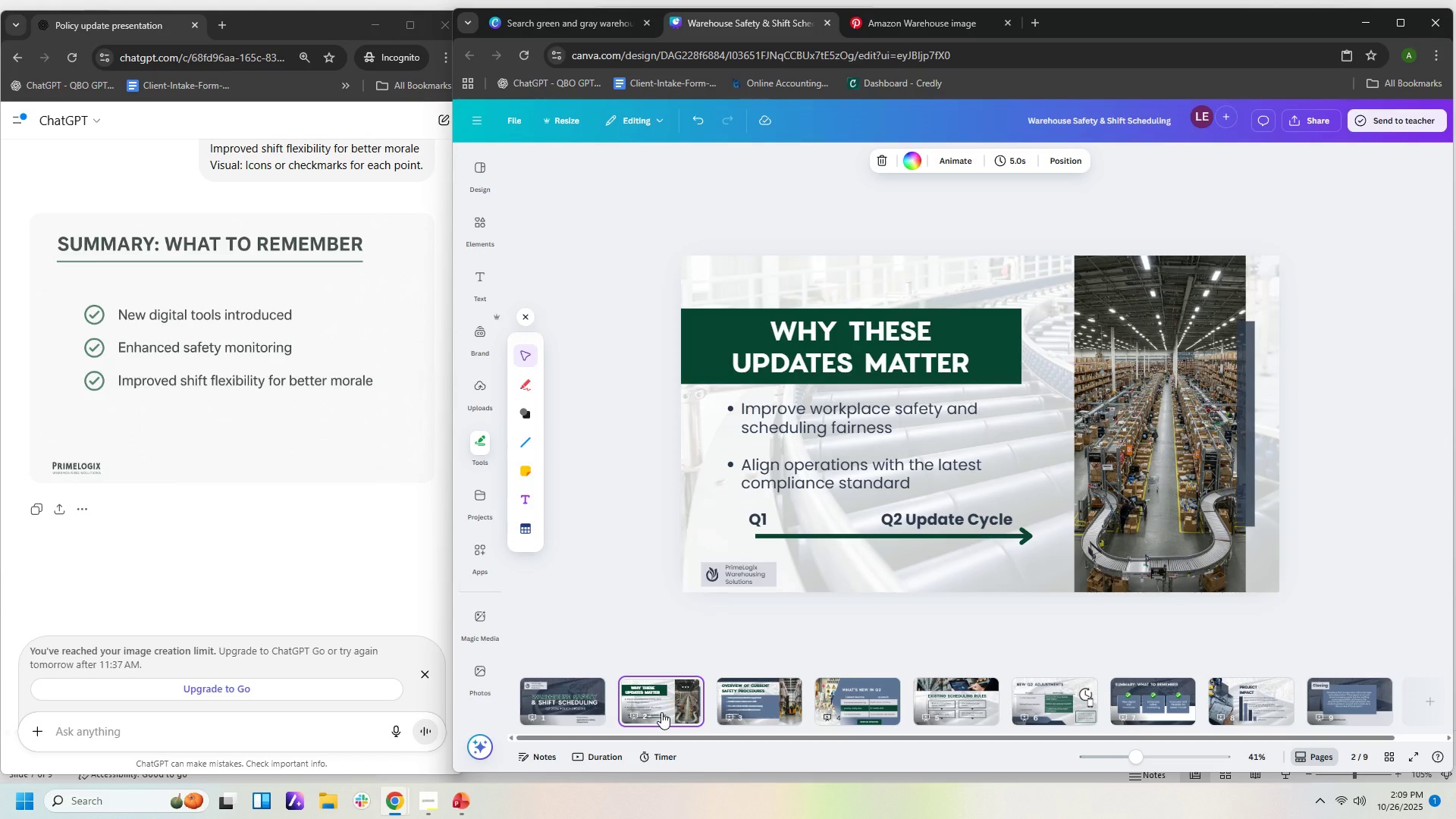 
left_click([661, 712])
 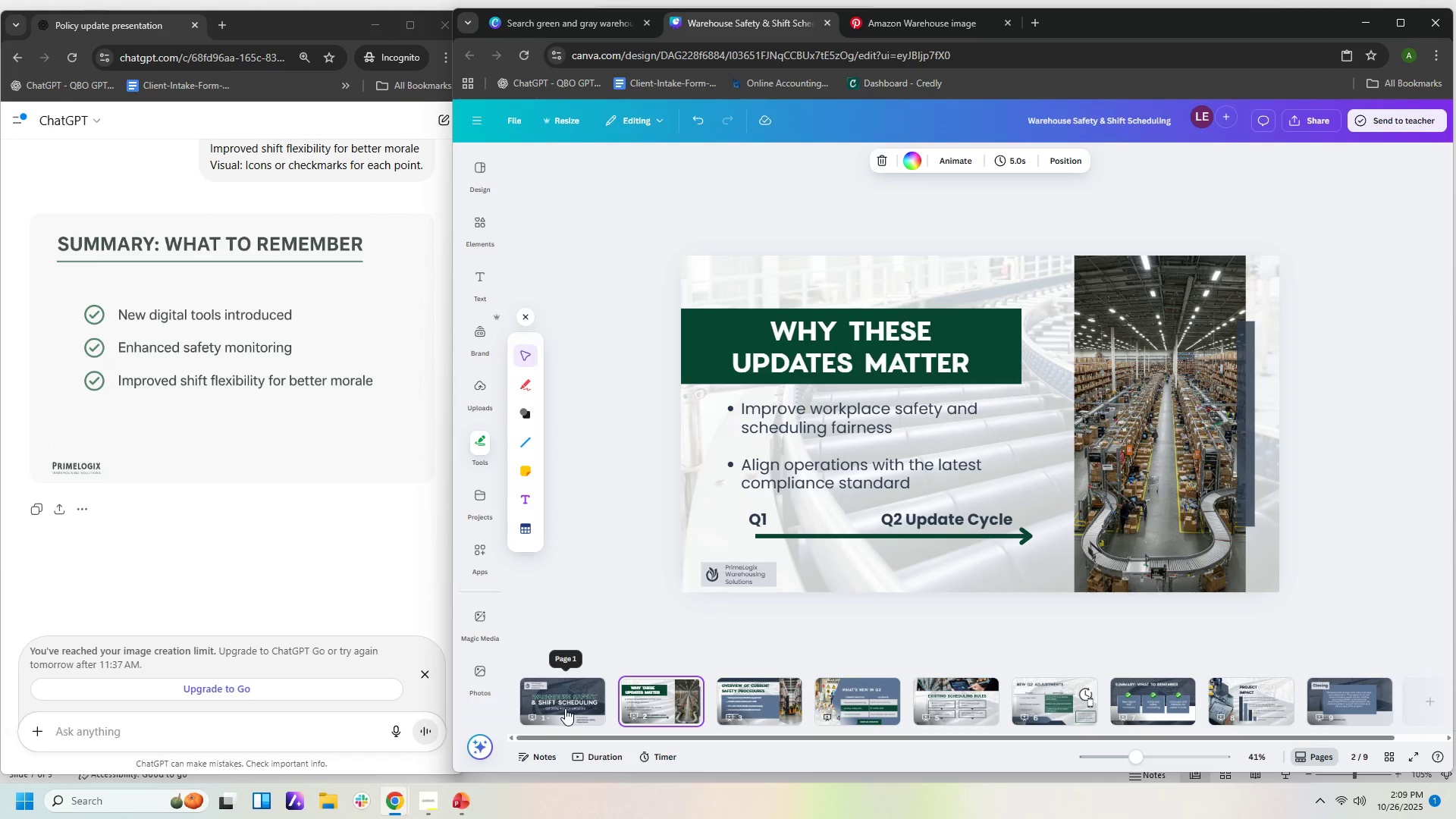 
left_click([565, 708])
 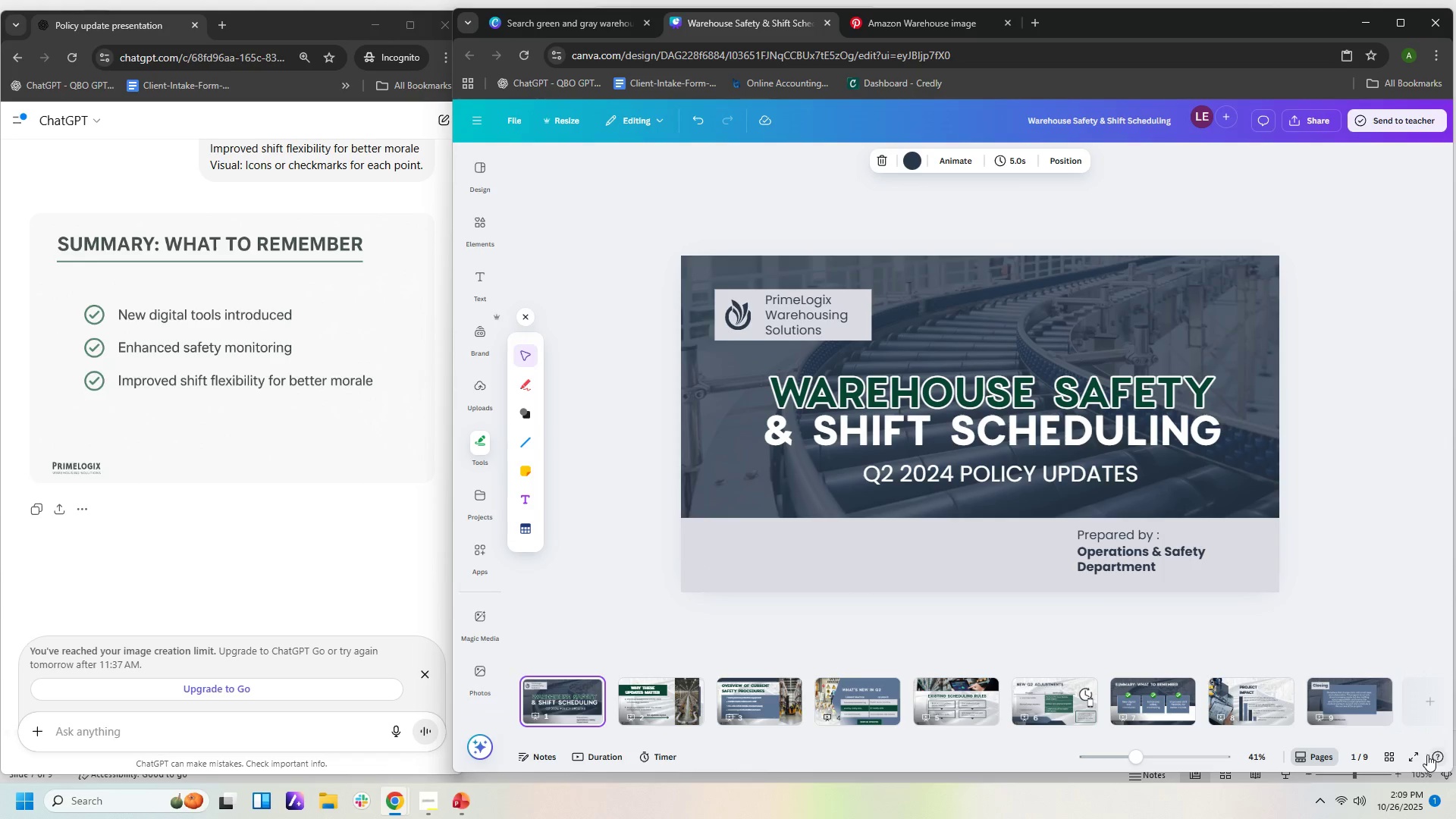 
left_click([1414, 760])
 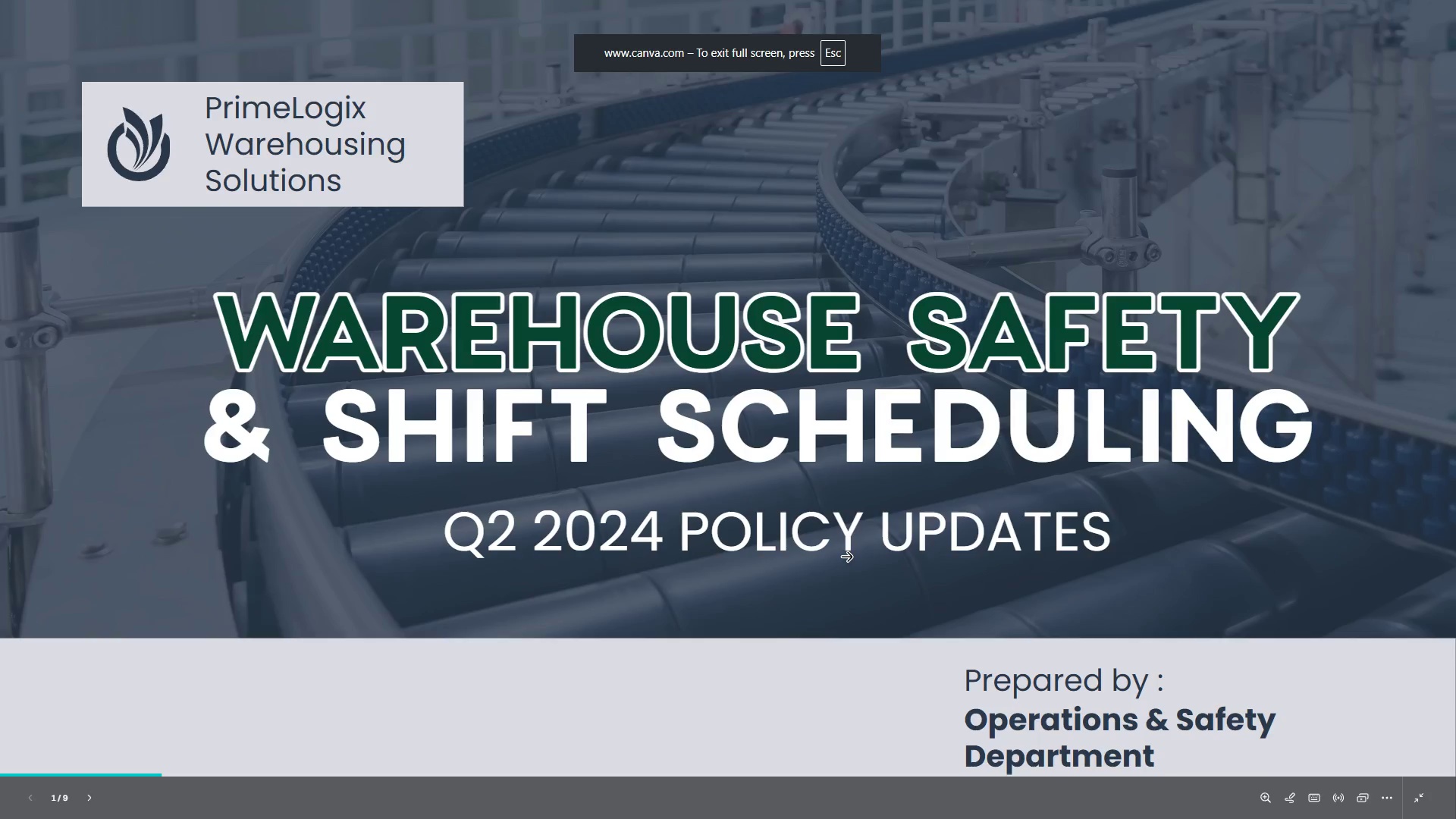 
key(ArrowRight)
 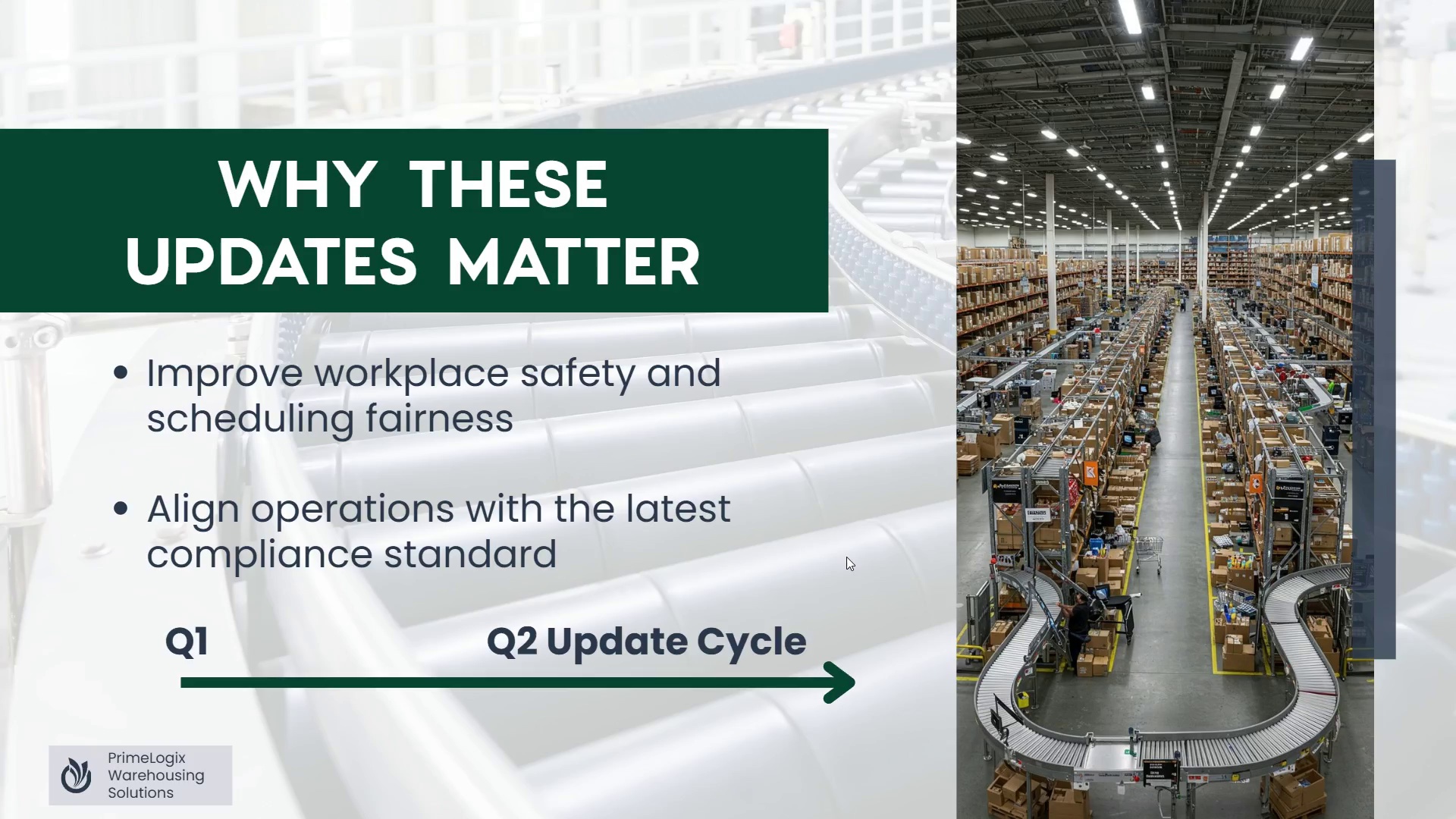 
wait(6.25)
 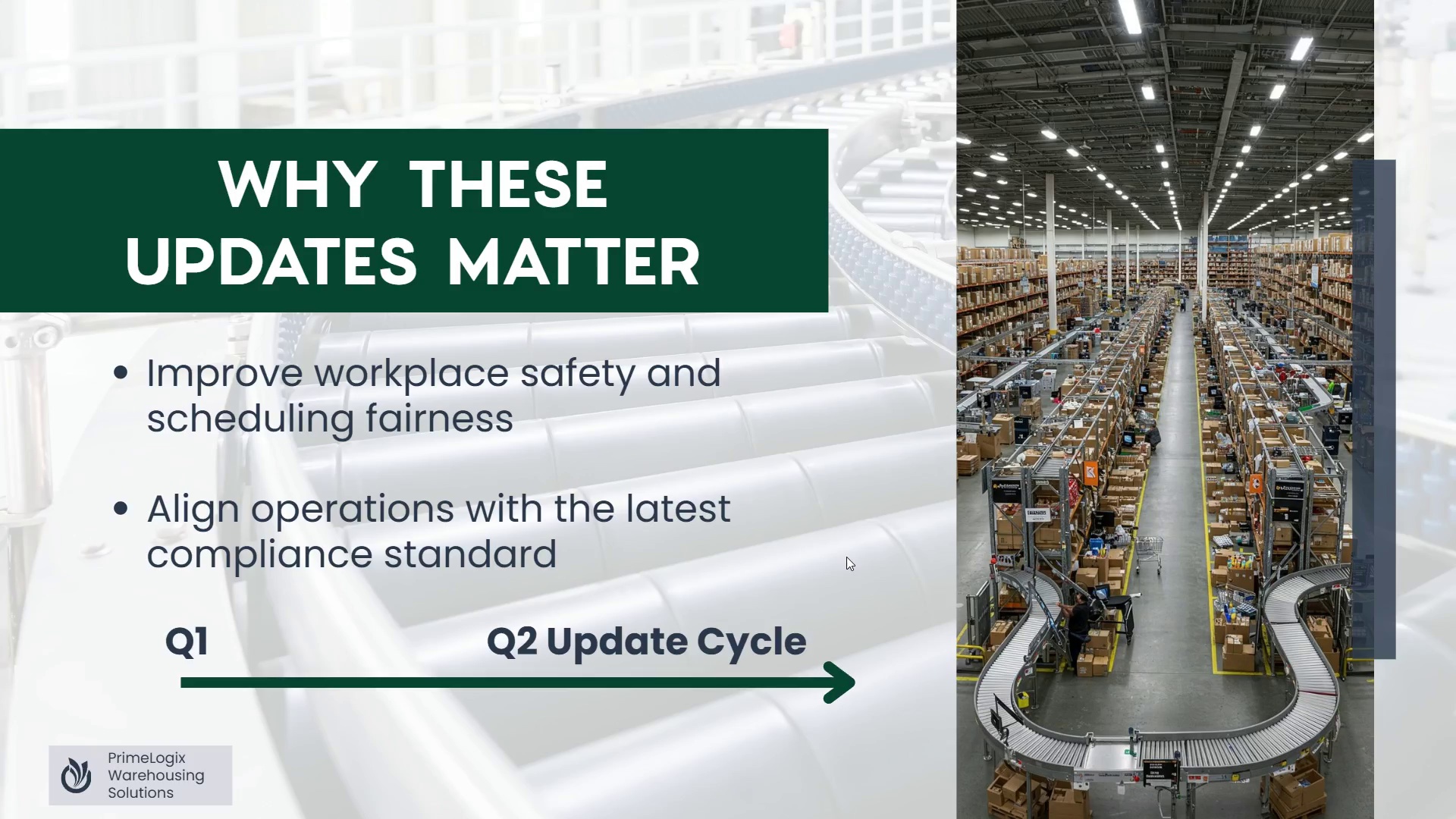 
key(ArrowRight)
 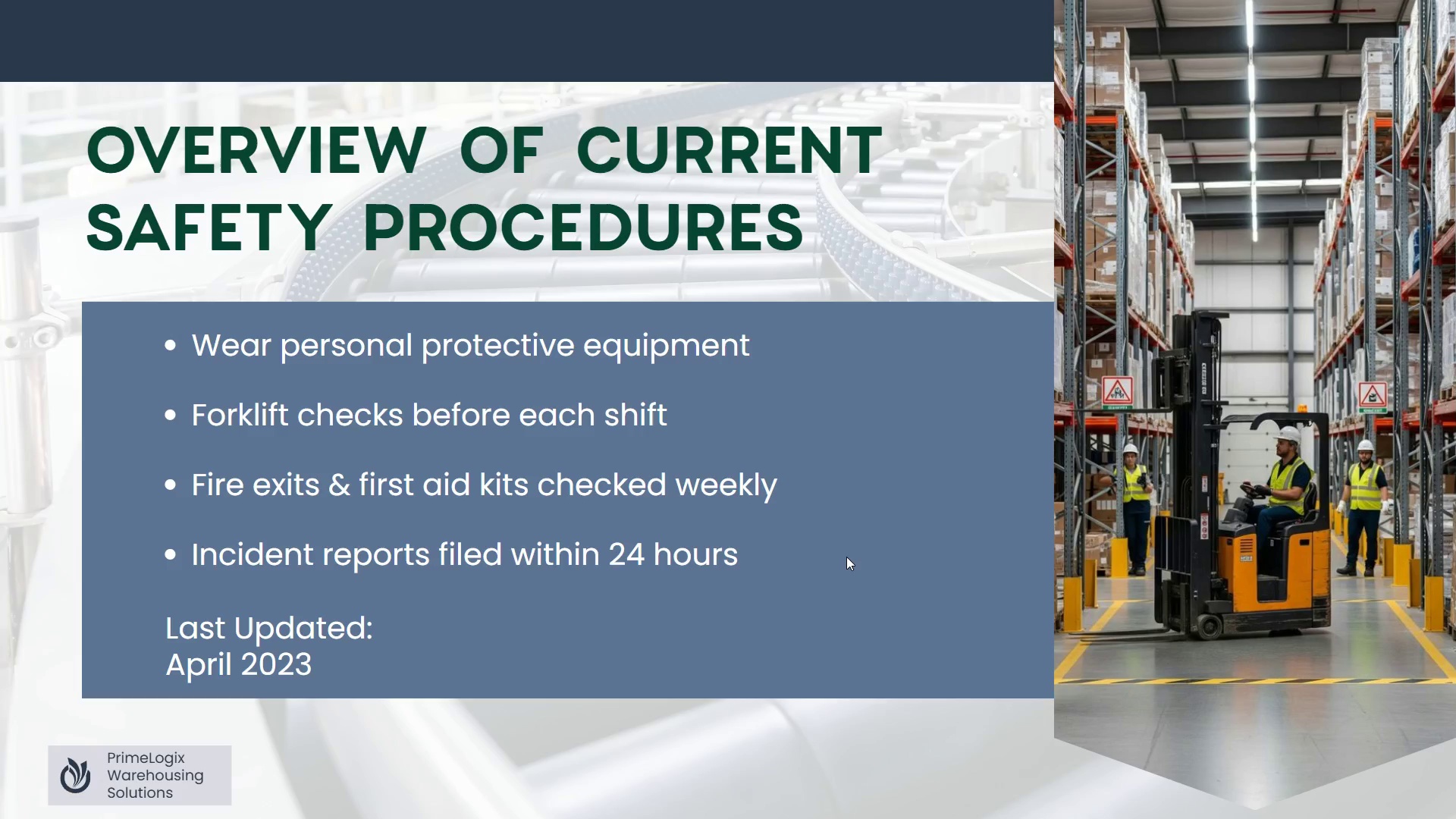 
wait(6.46)
 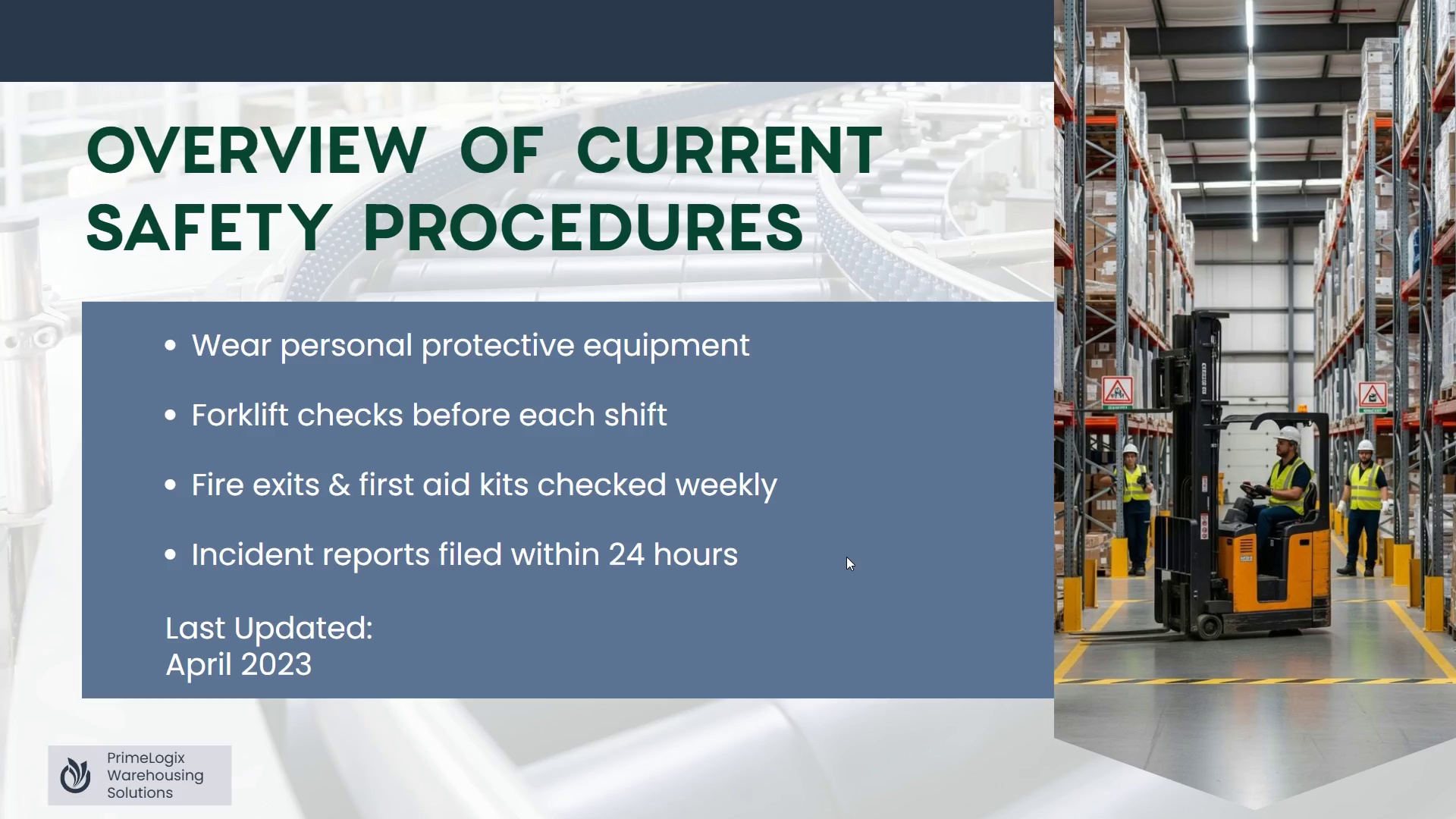 
key(ArrowRight)
 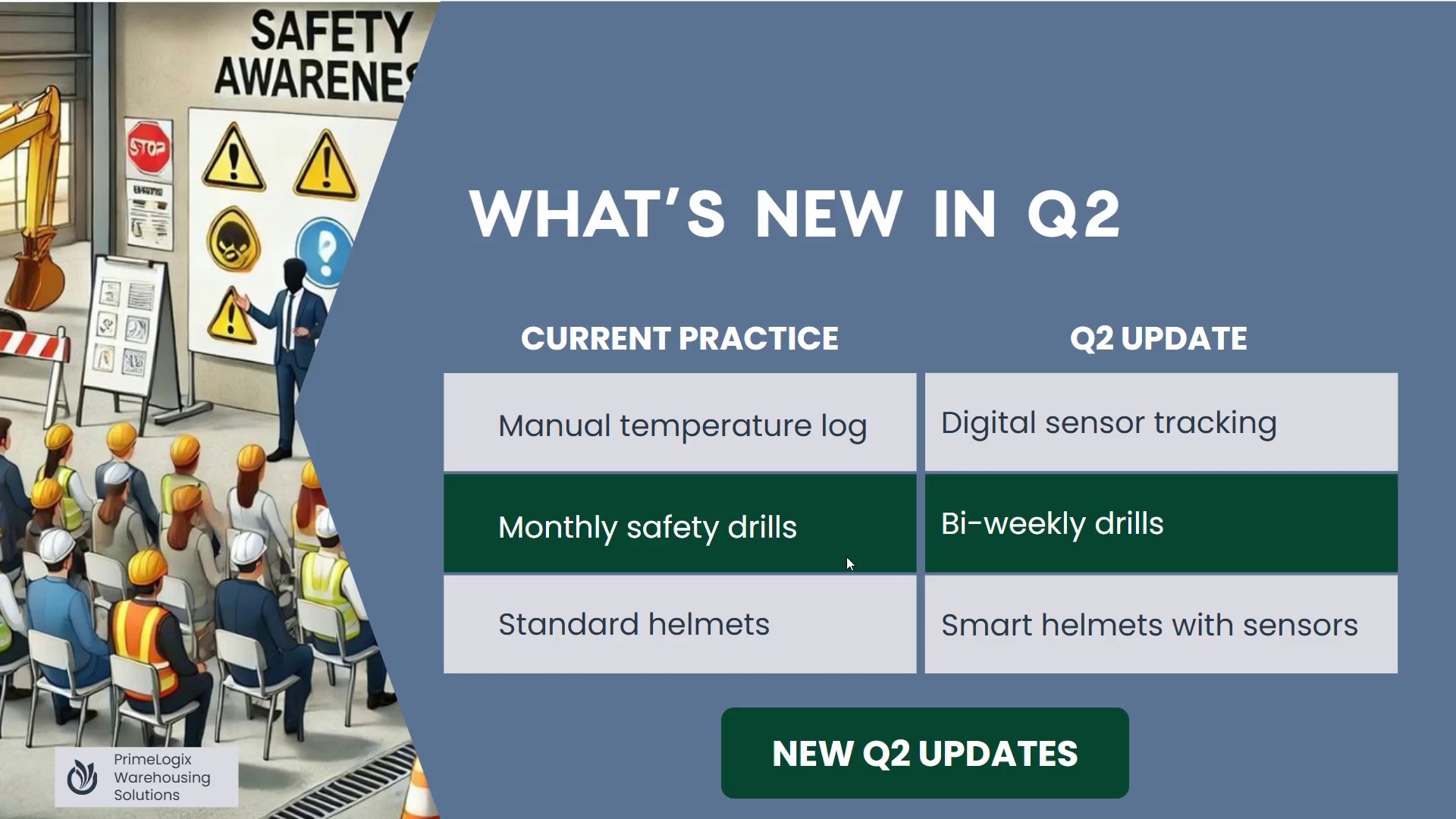 
key(ArrowRight)
 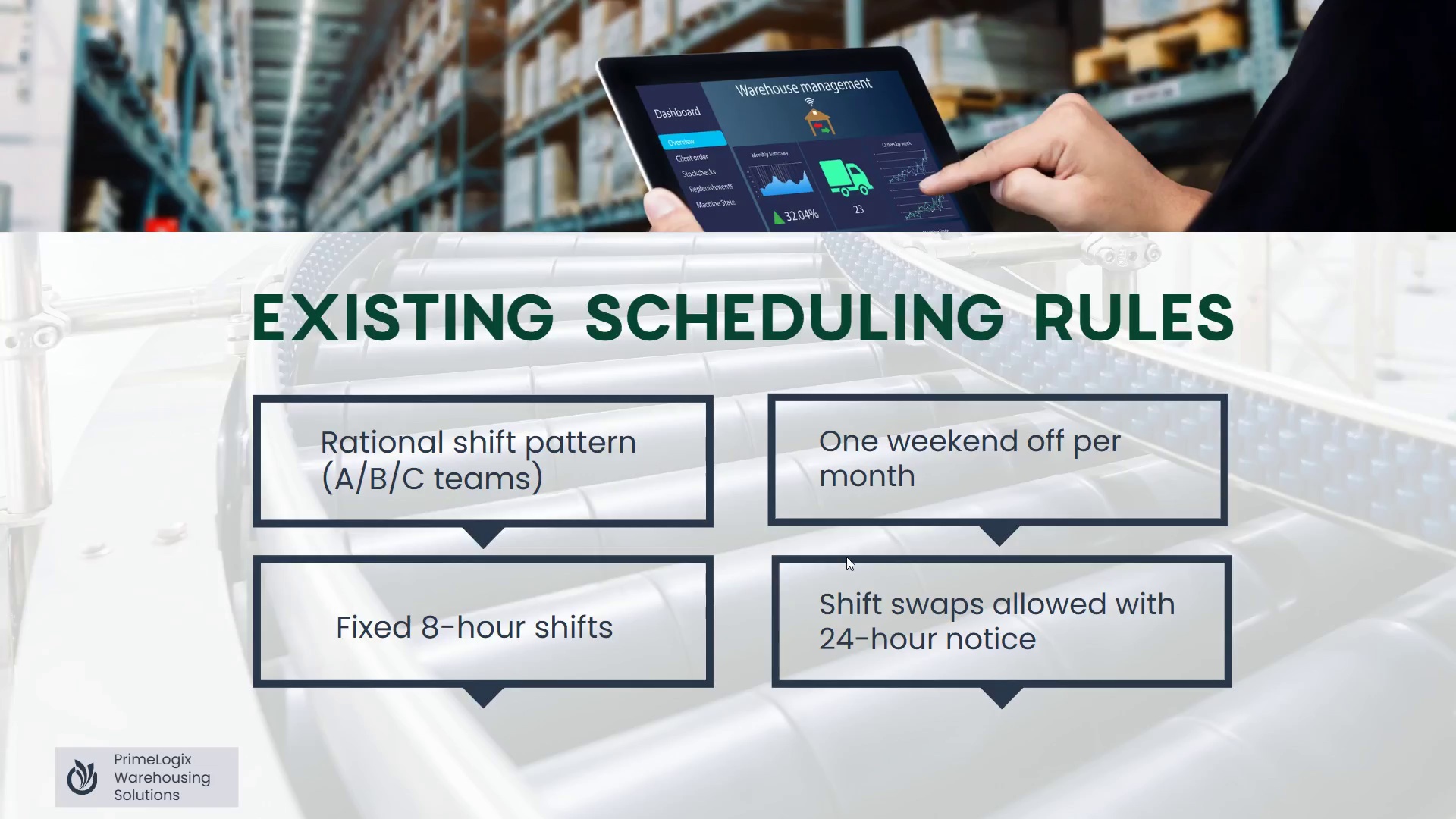 
key(ArrowLeft)
 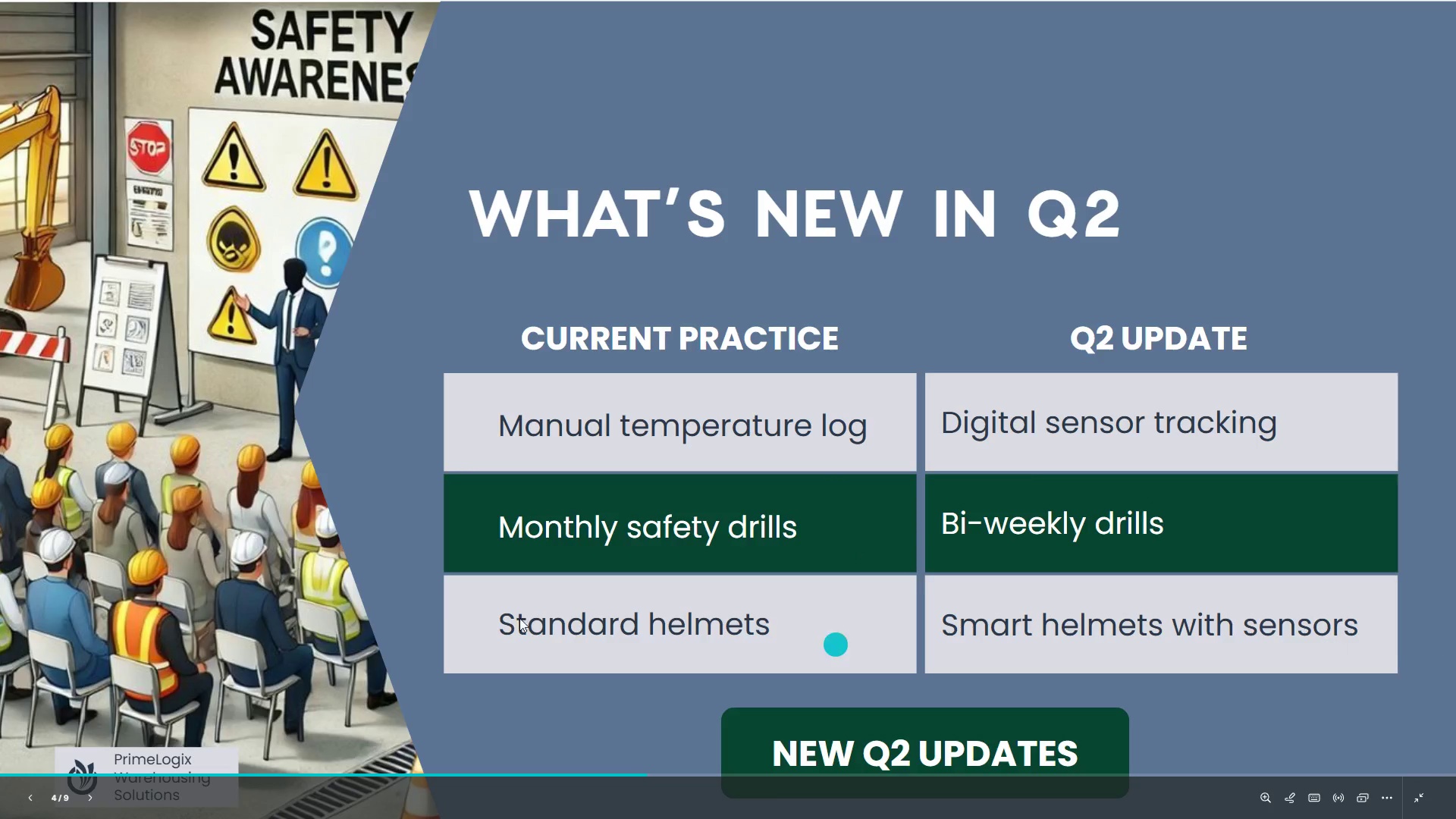 
wait(6.9)
 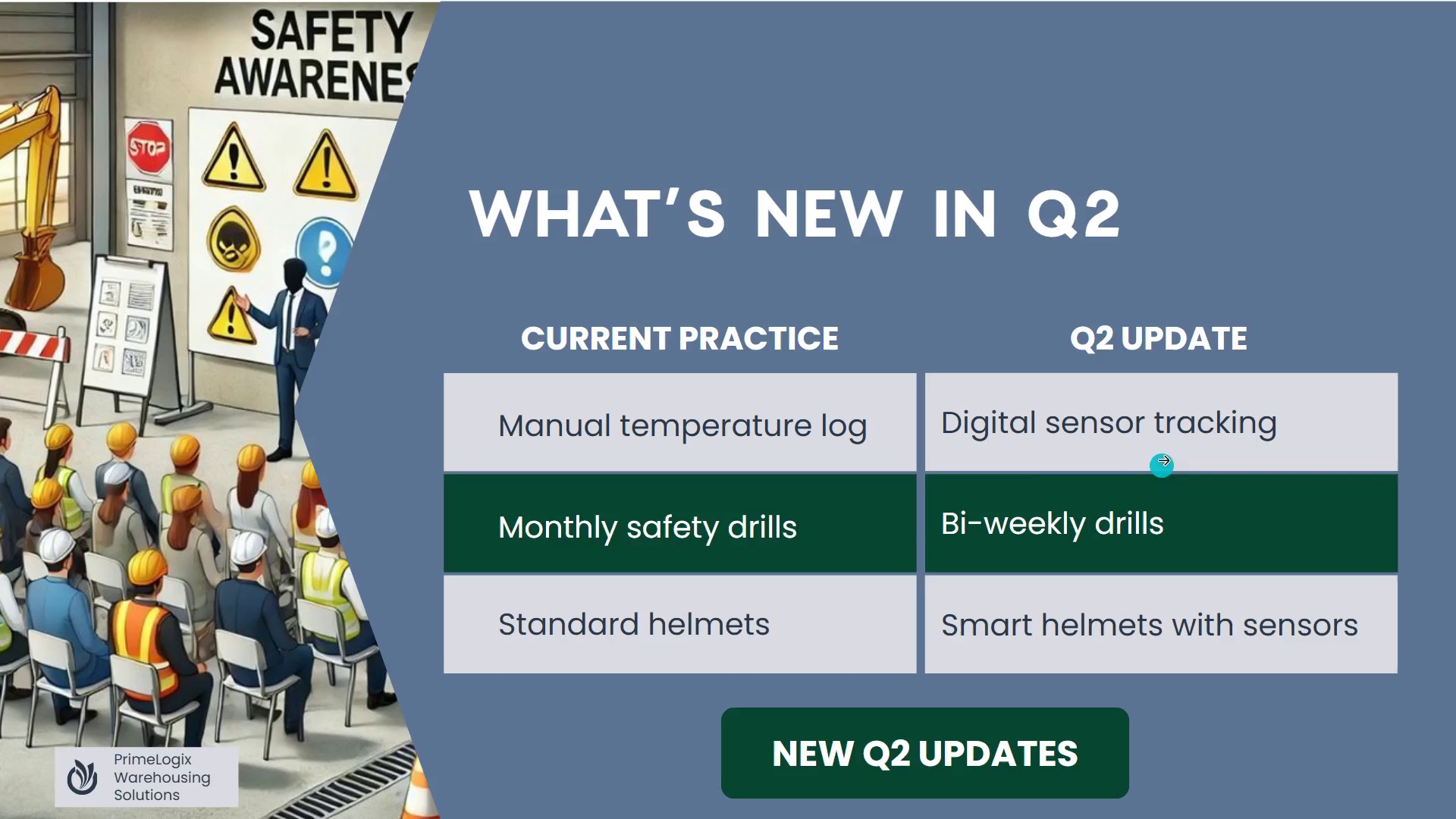 
key(ArrowRight)
 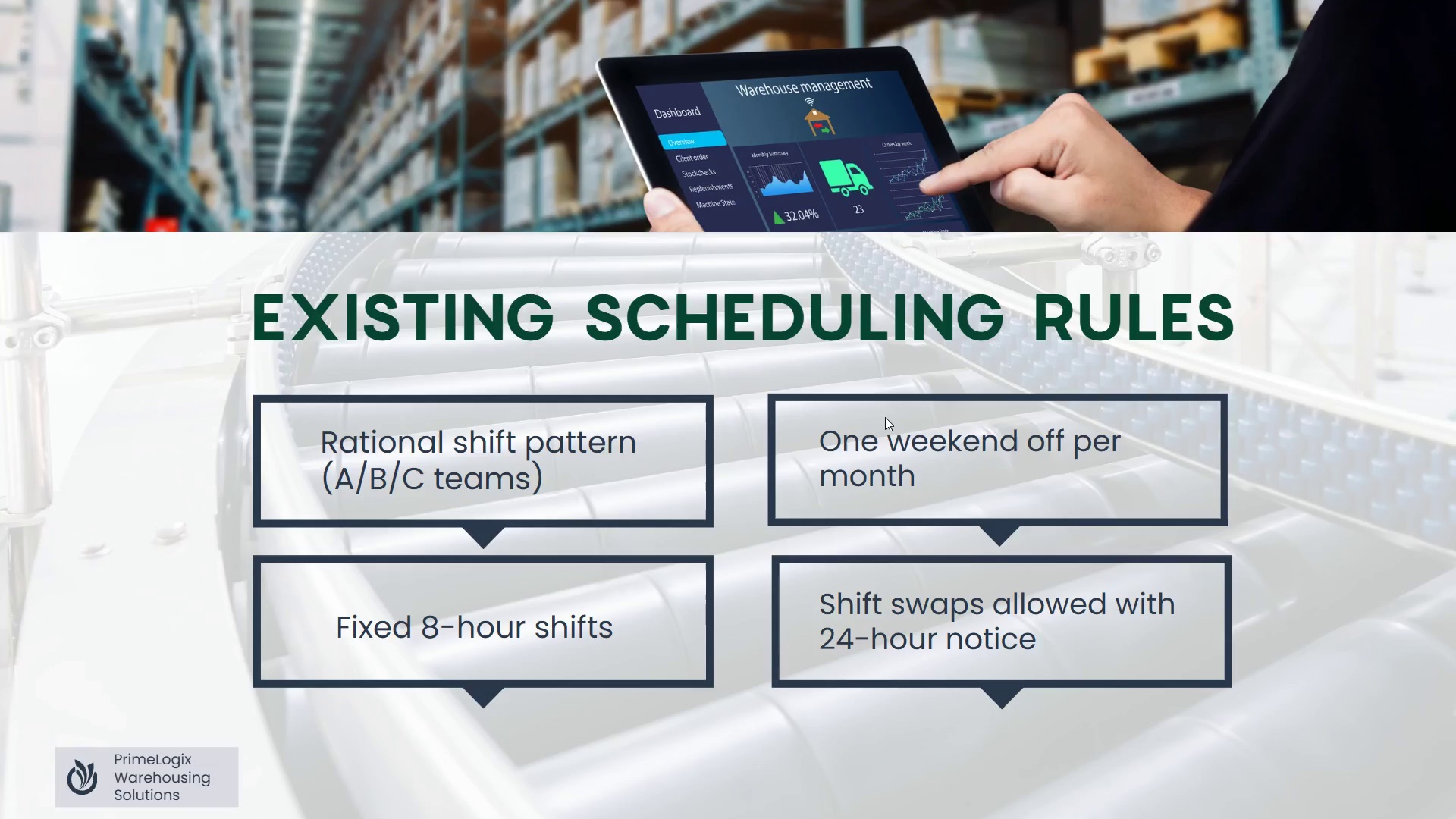 
key(ArrowRight)
 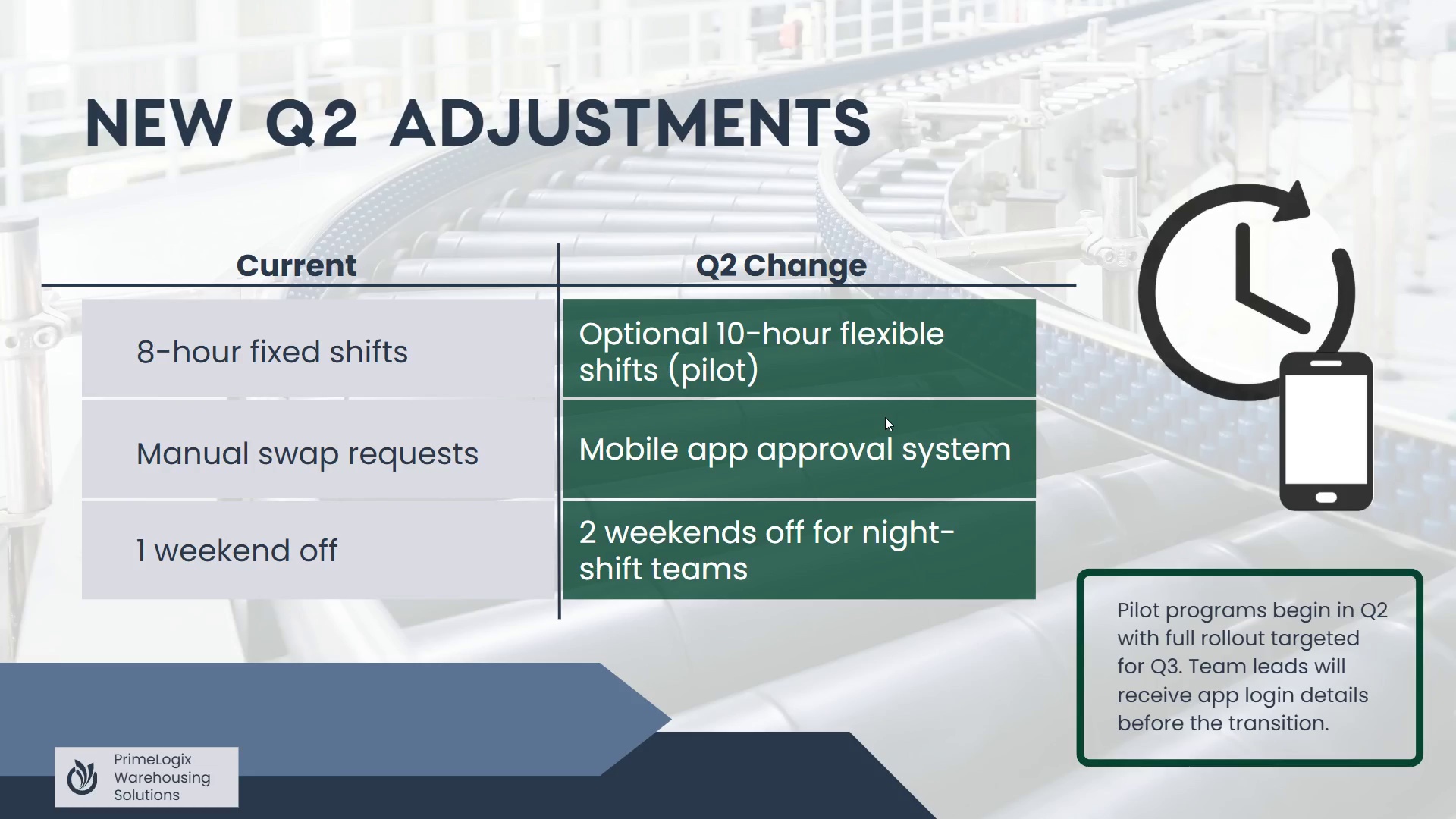 
key(ArrowRight)
 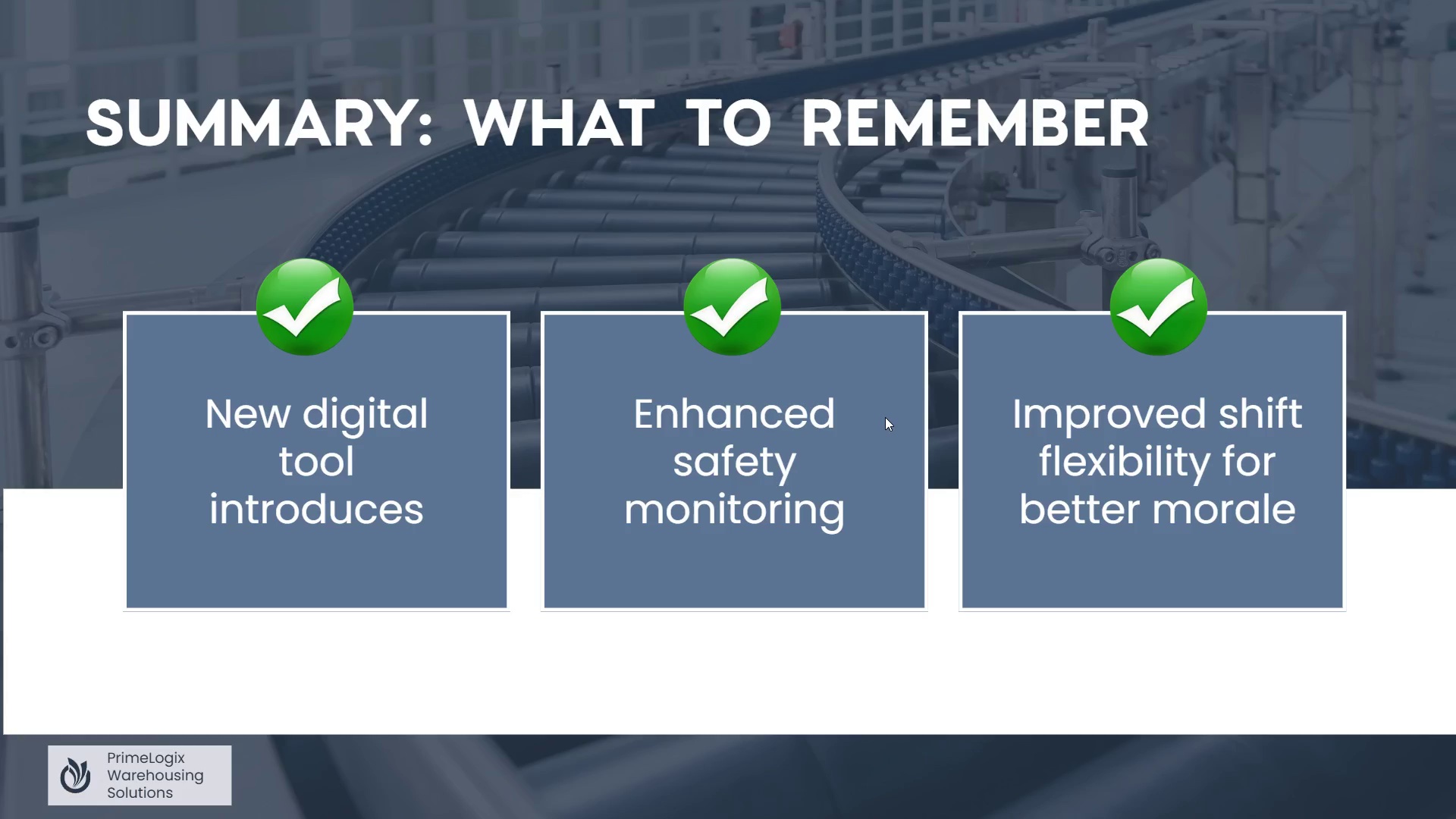 
key(ArrowRight)
 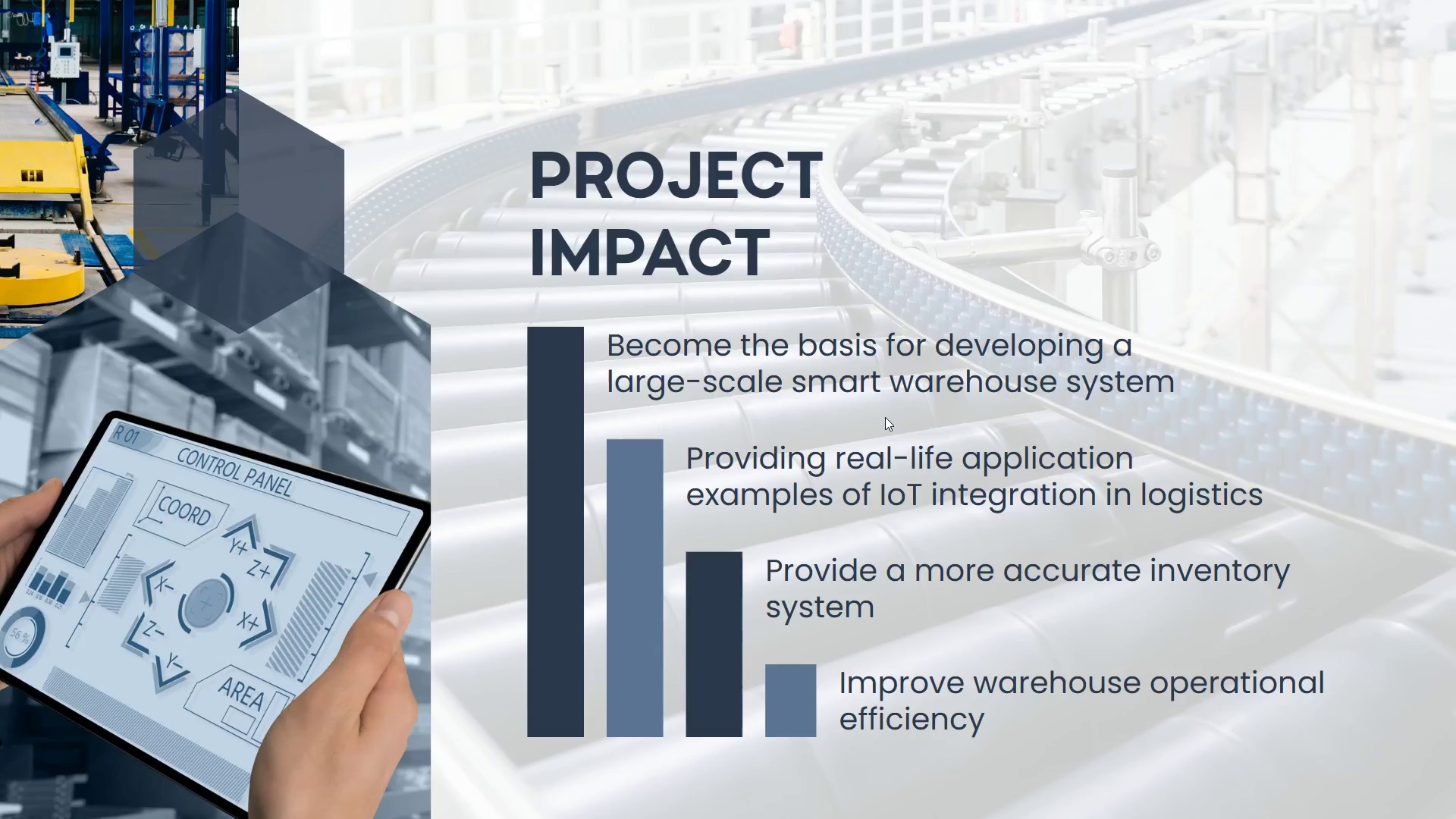 
key(ArrowRight)
 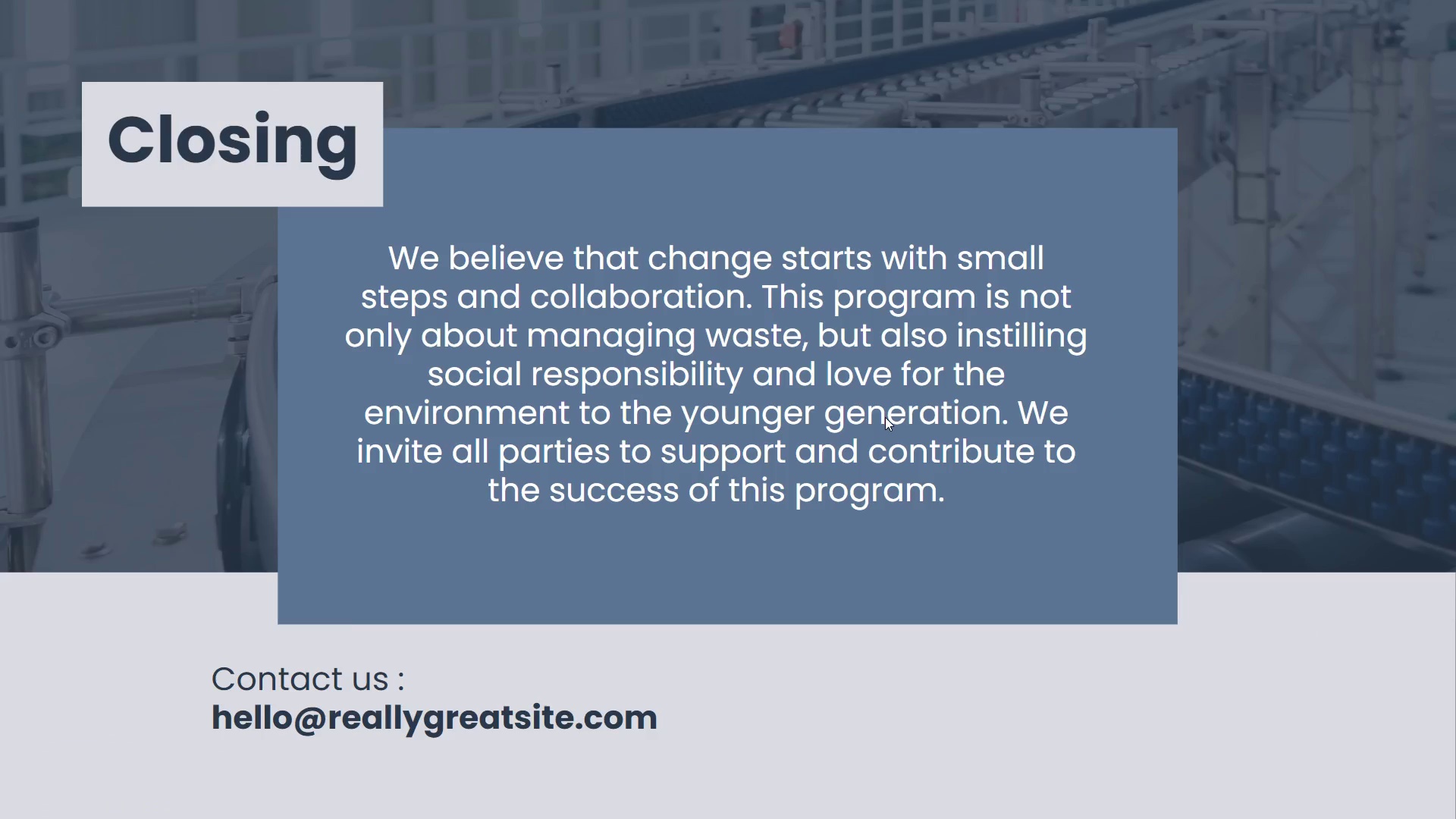 
key(ArrowRight)
 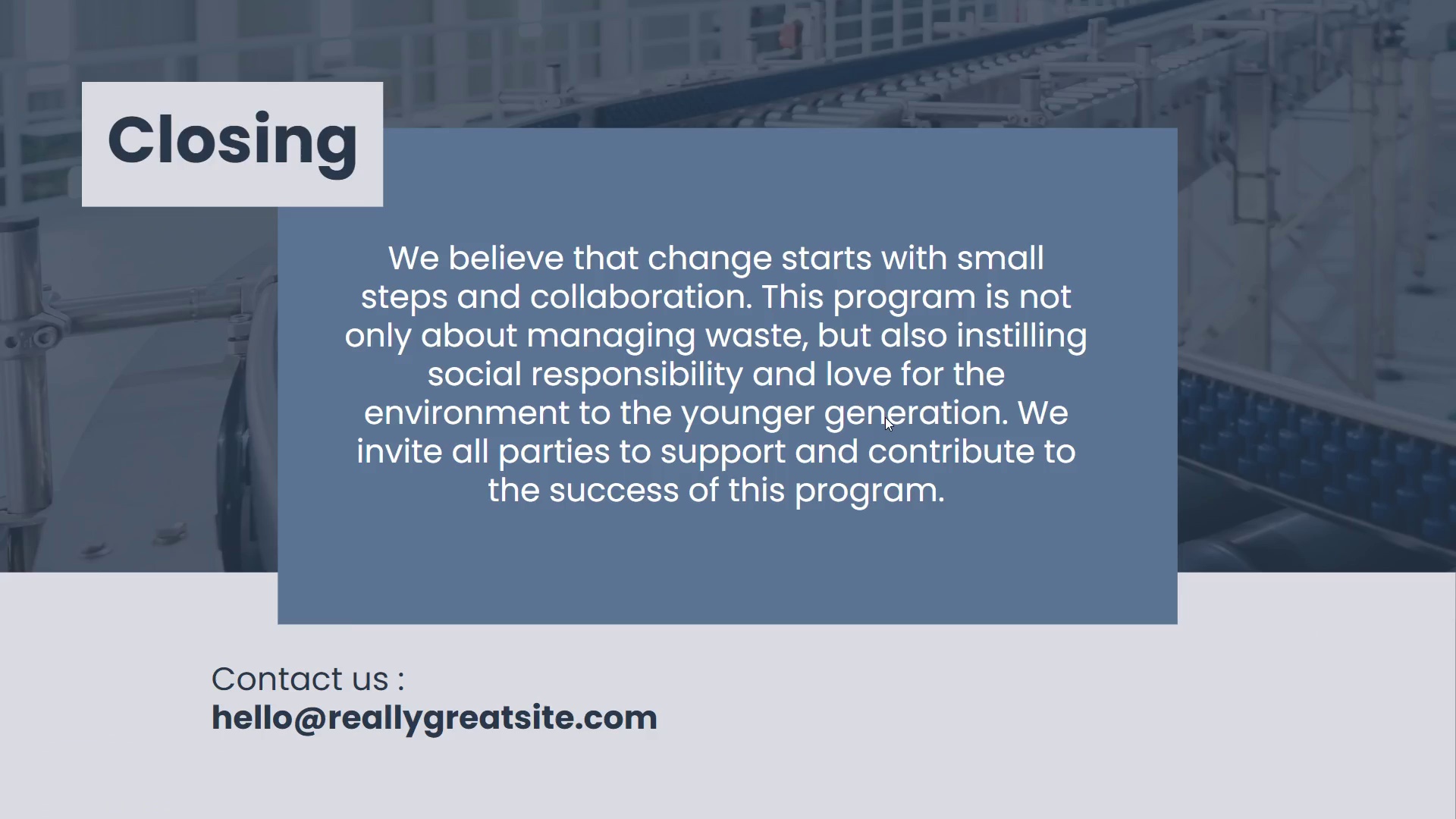 
key(ArrowRight)
 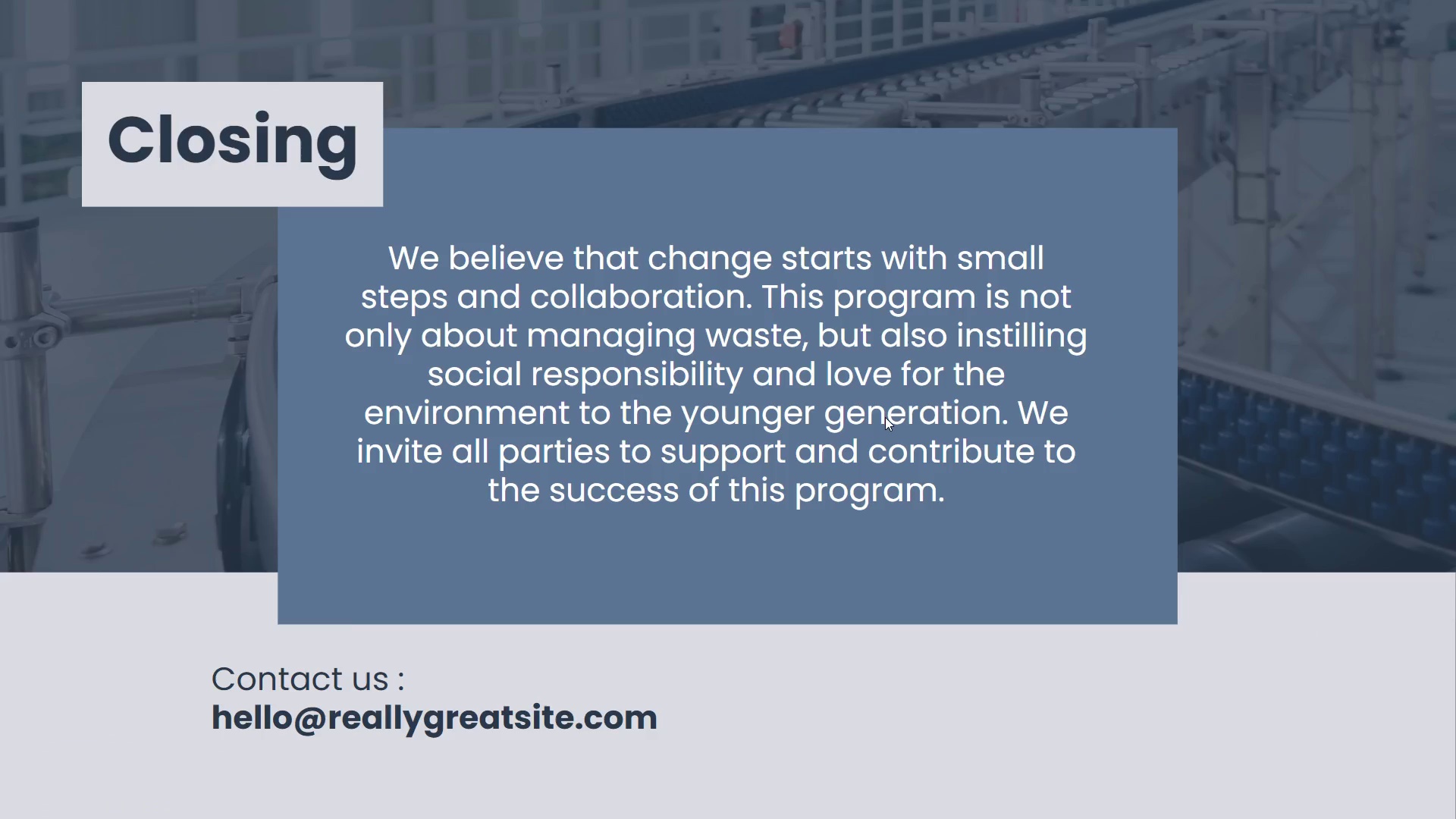 
key(ArrowRight)
 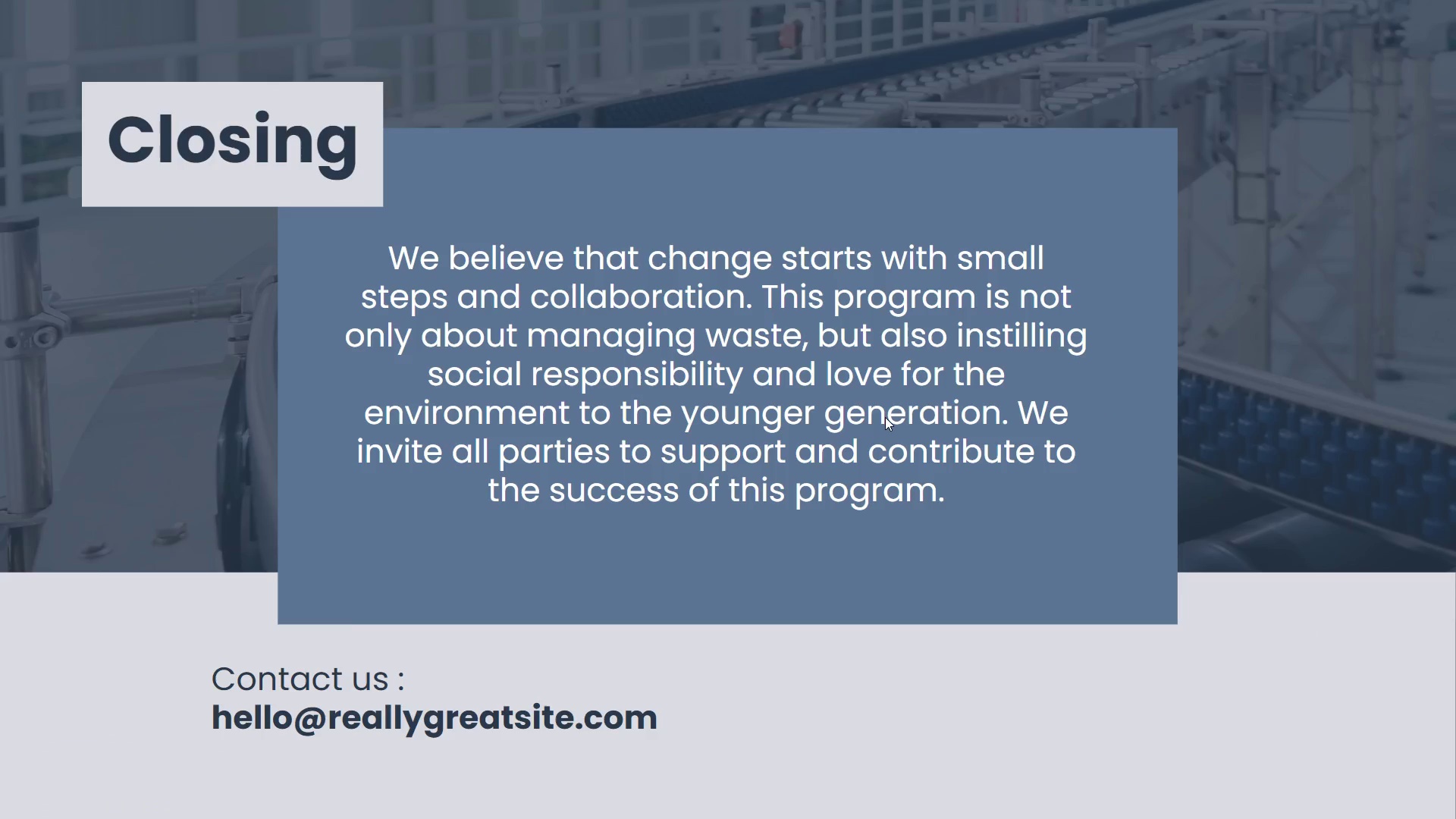 
key(ArrowRight)
 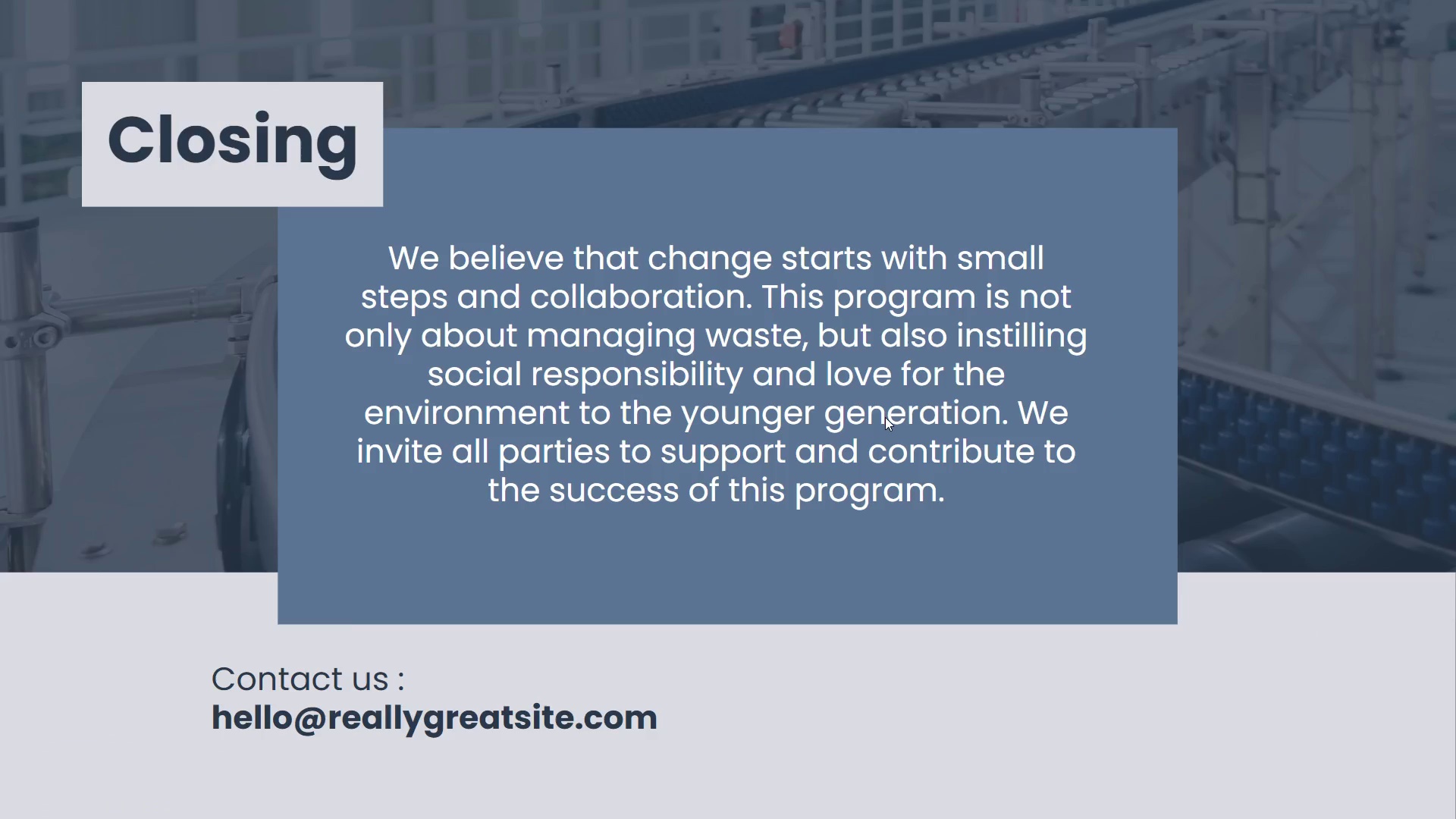 
key(ArrowLeft)
 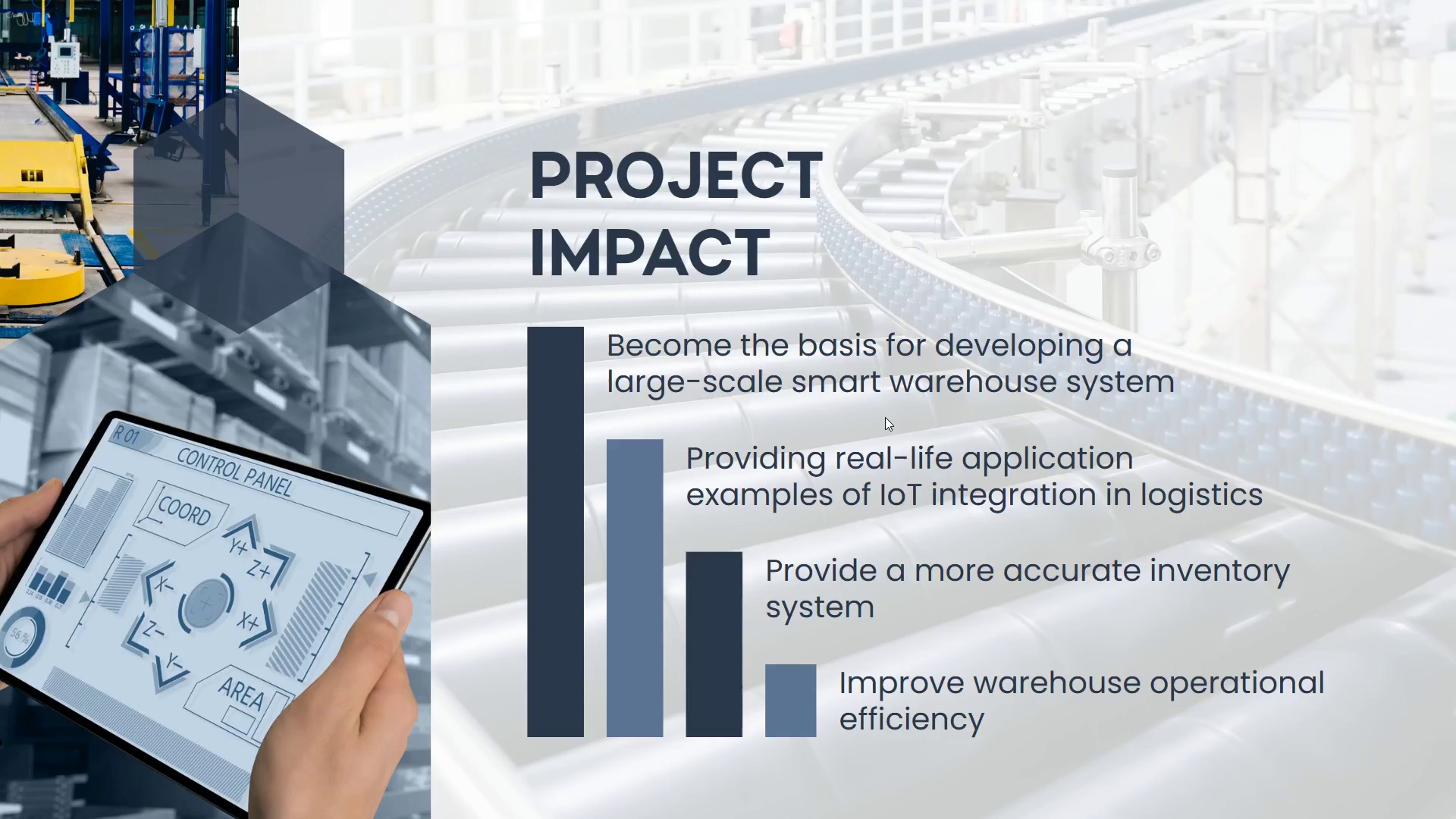 
key(ArrowRight)
 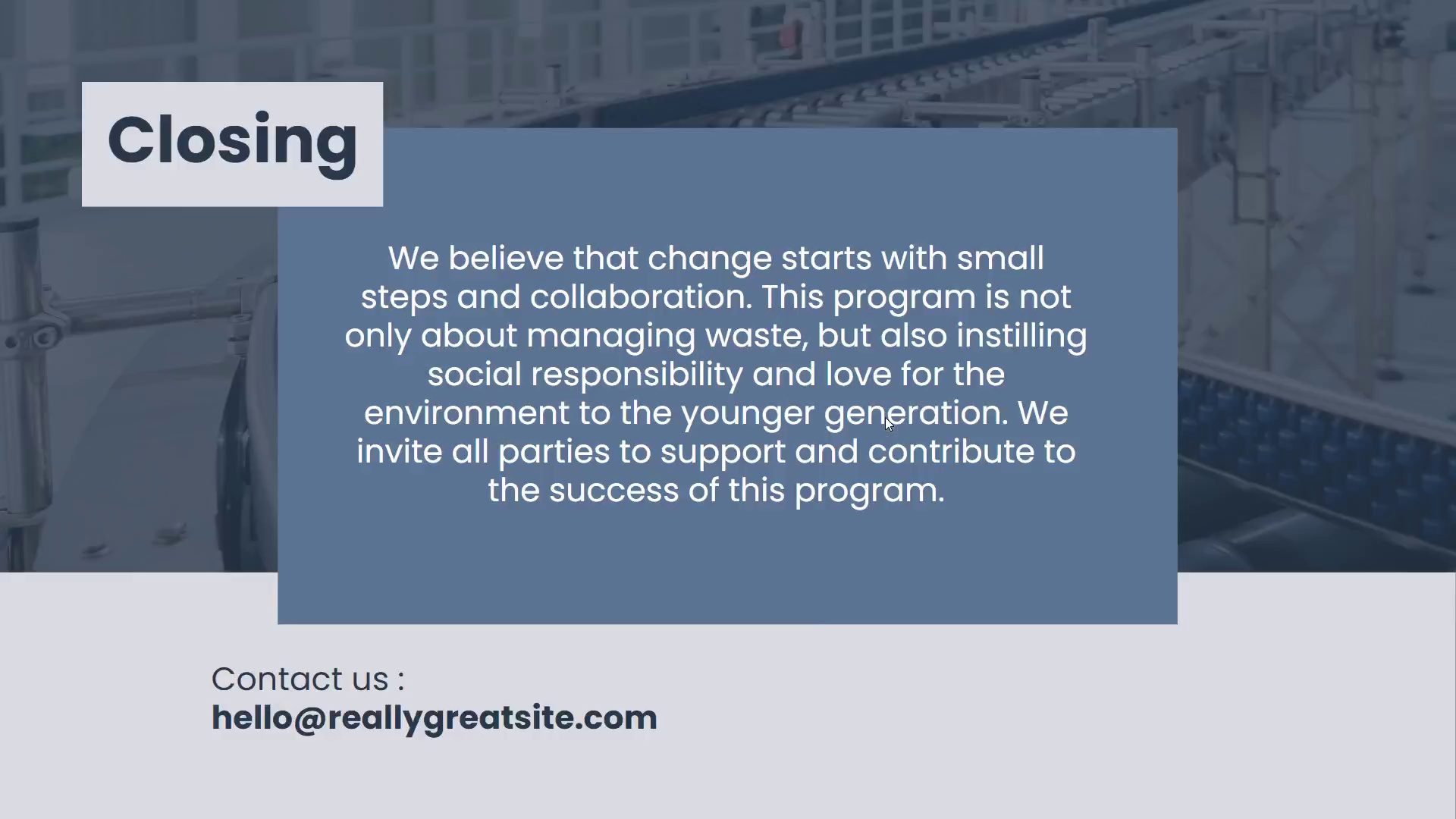 
key(ArrowLeft)
 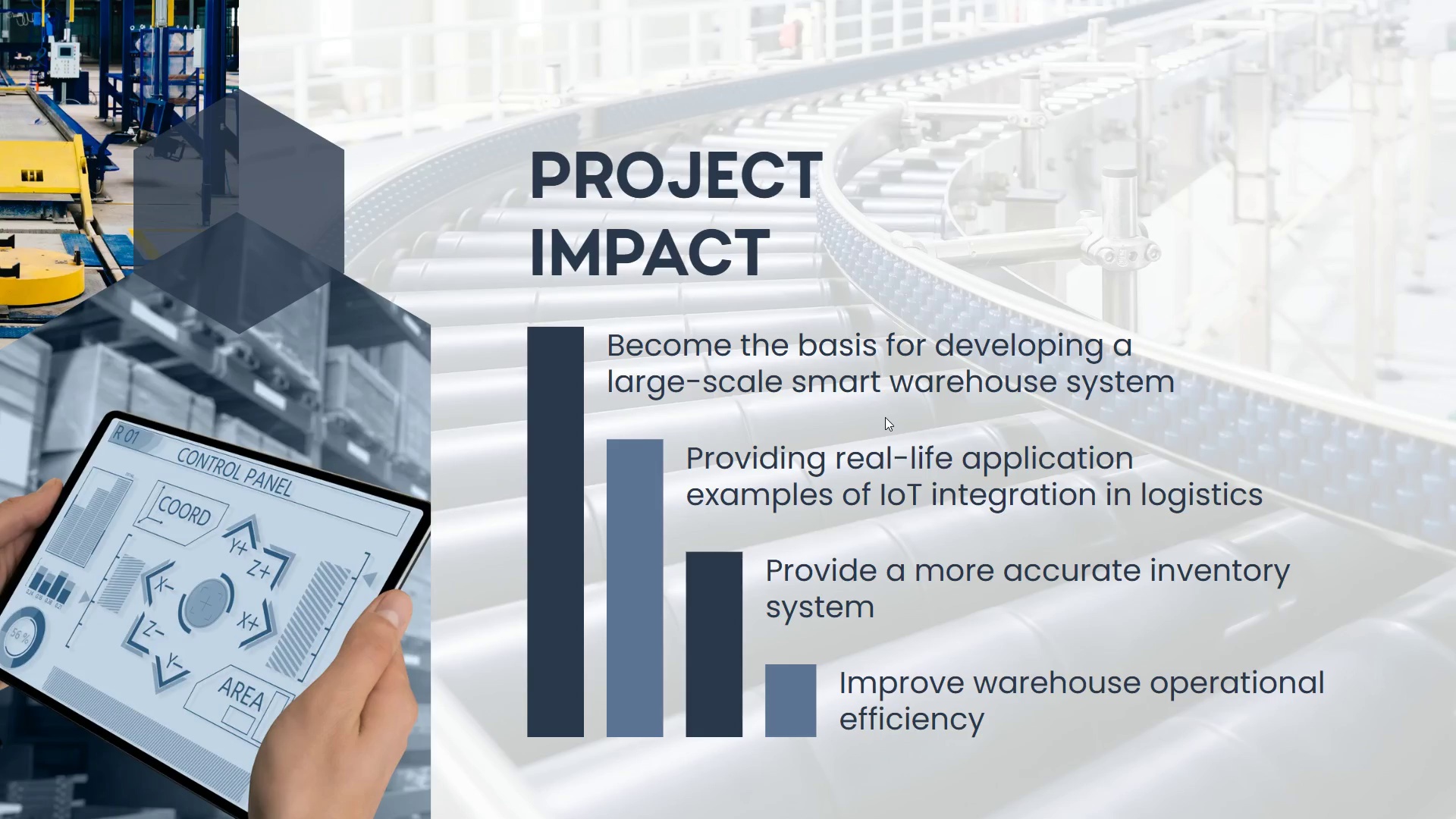 
key(ArrowLeft)
 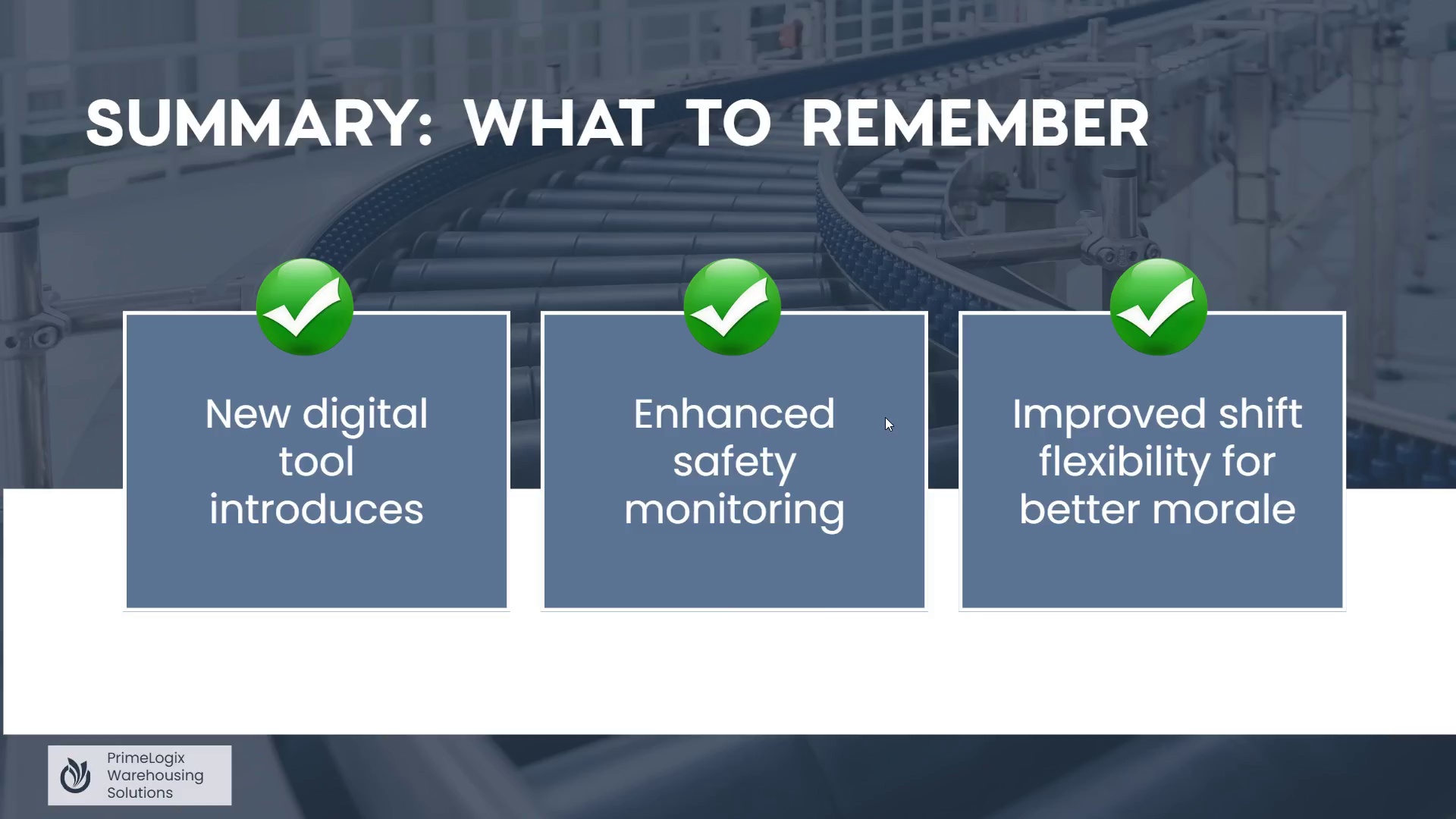 
key(ArrowRight)
 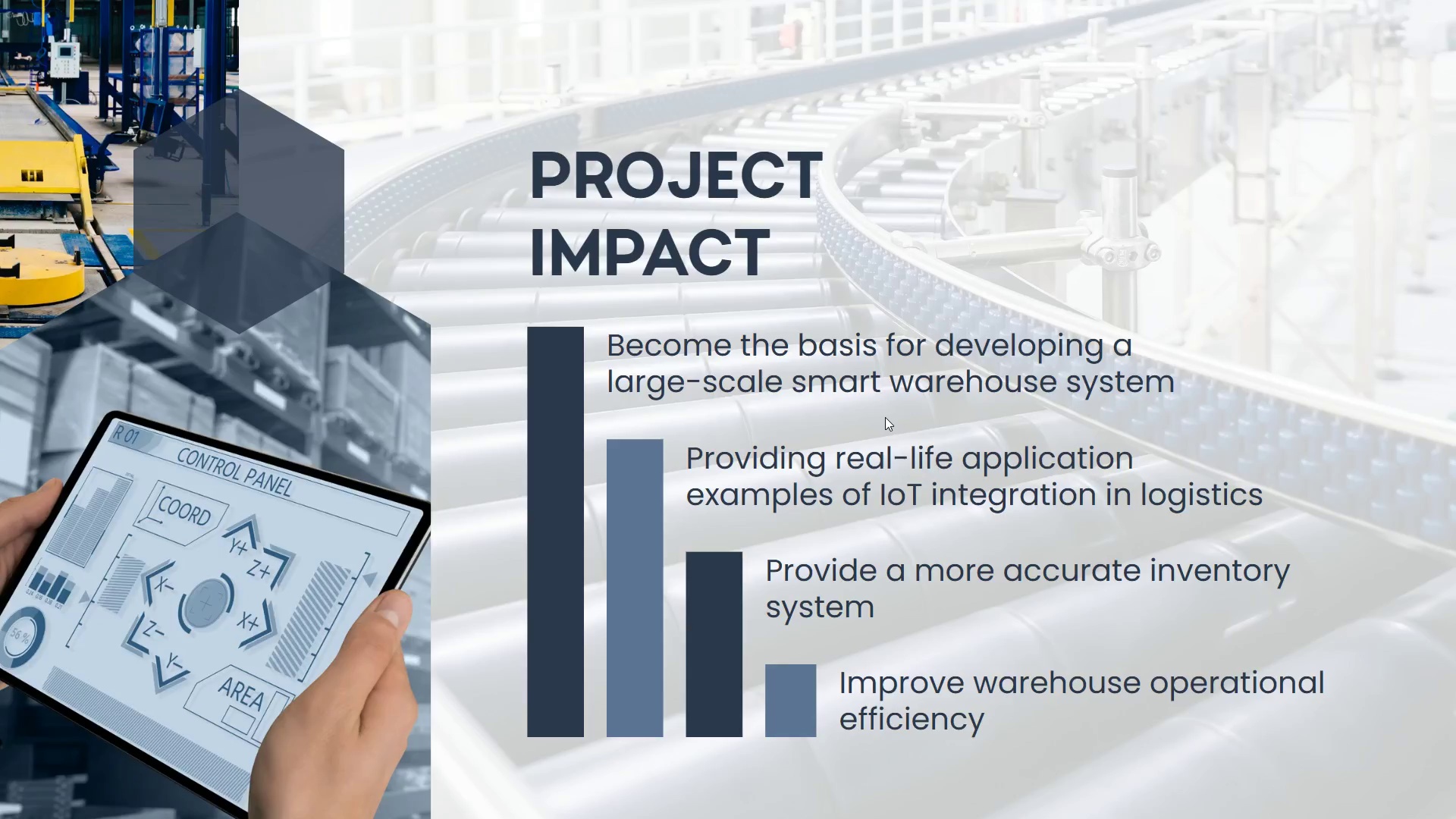 
key(ArrowRight)
 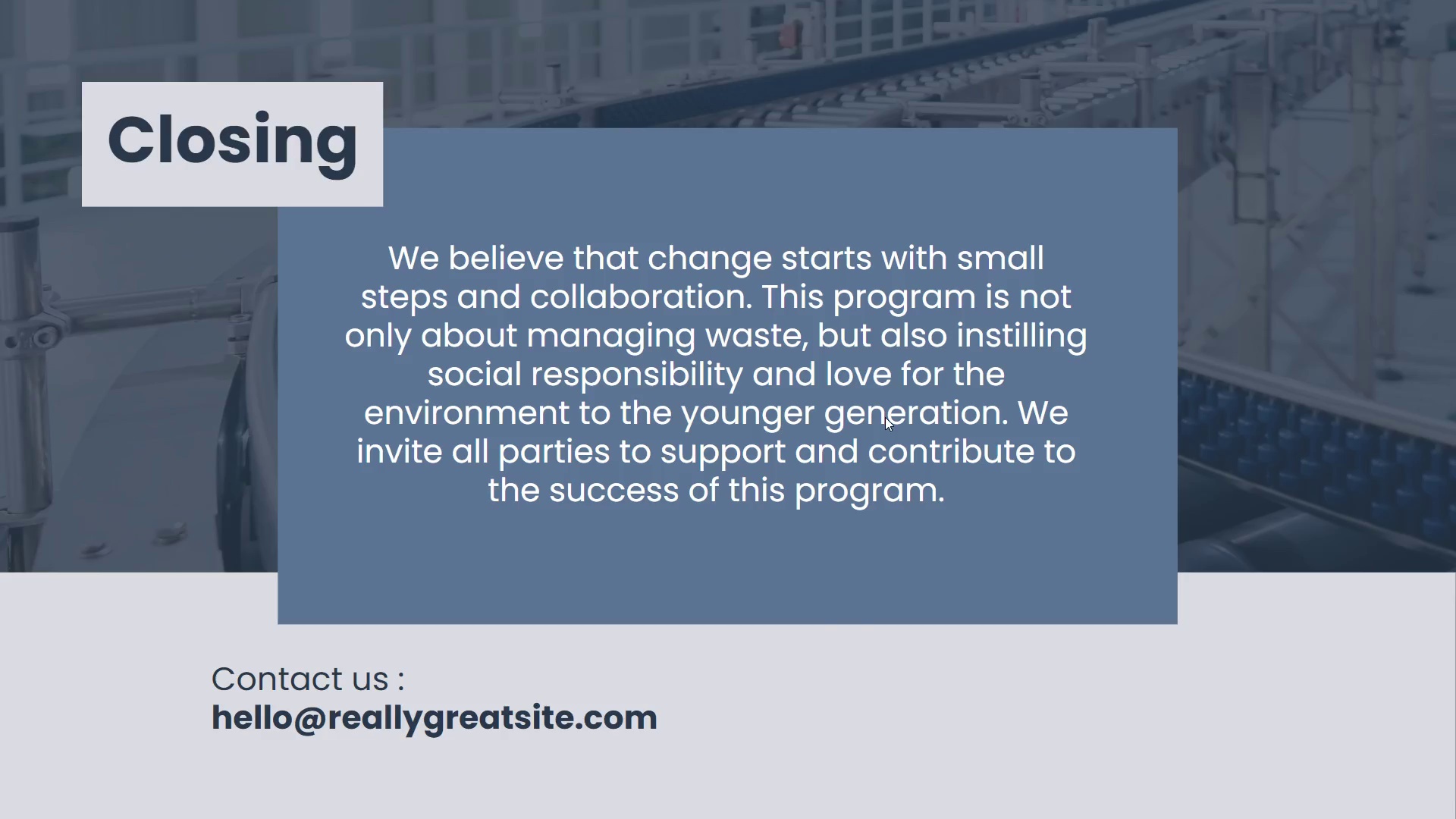 
key(ArrowRight)
 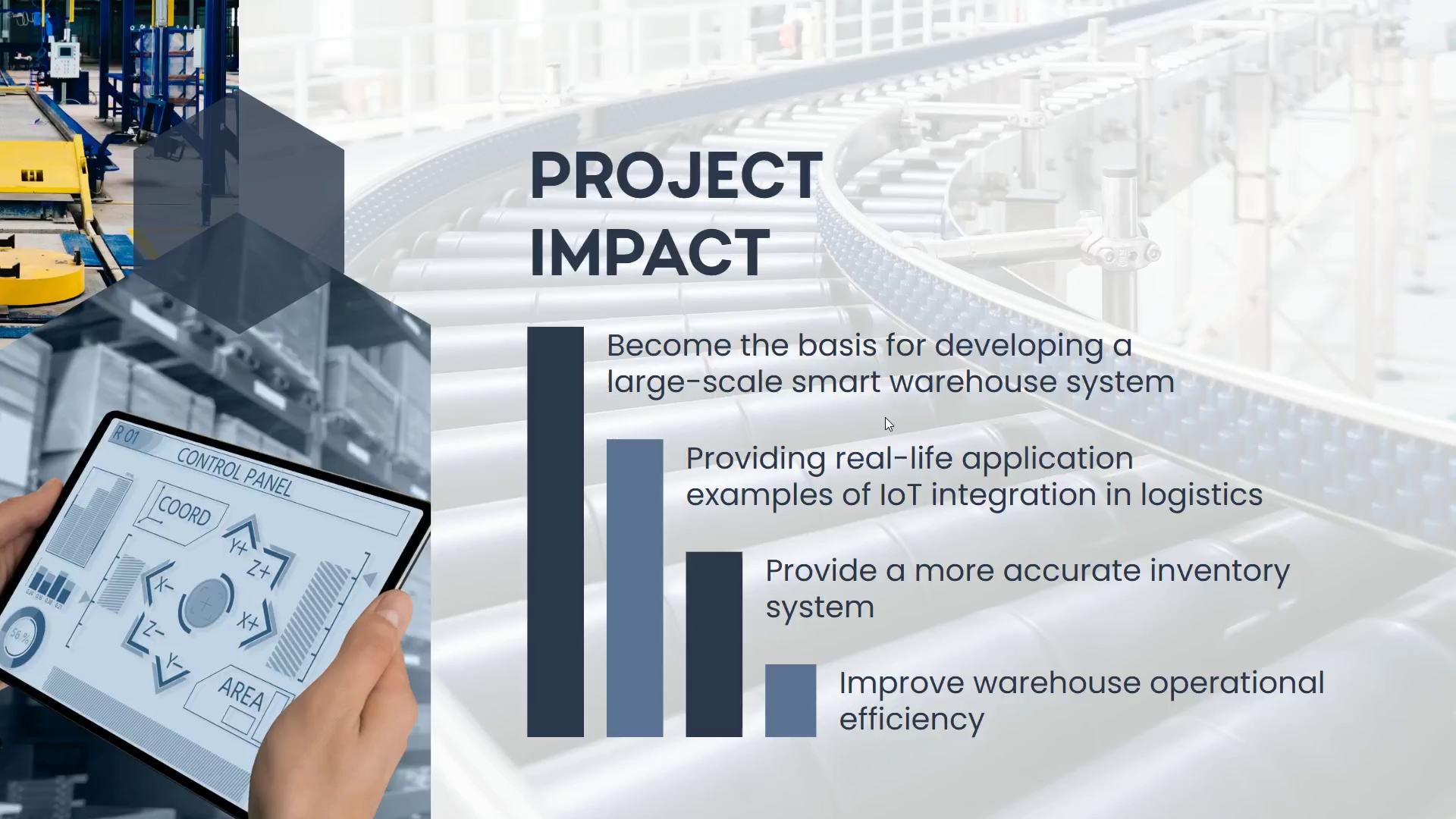 
key(ArrowLeft)
 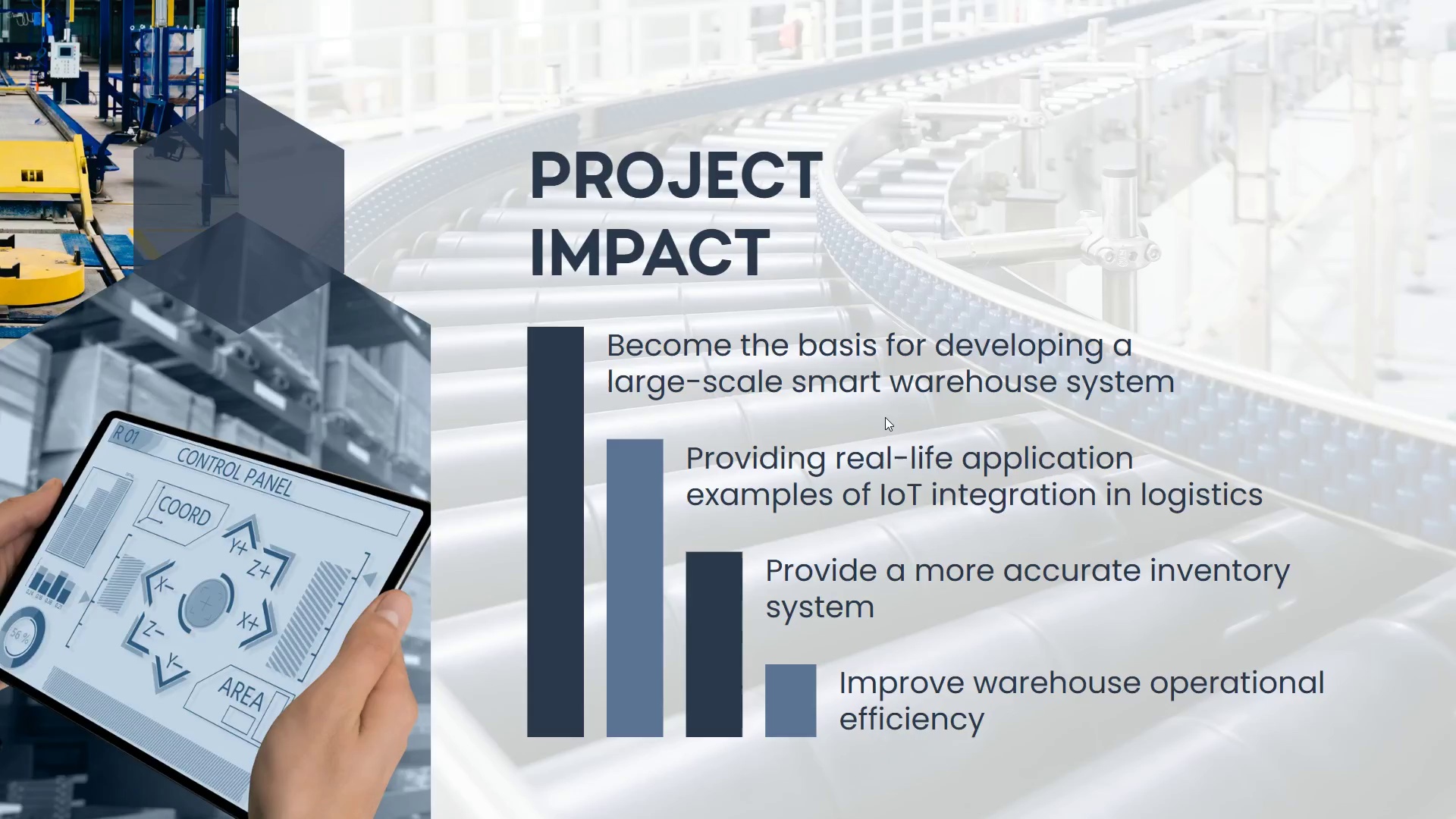 
key(ArrowLeft)
 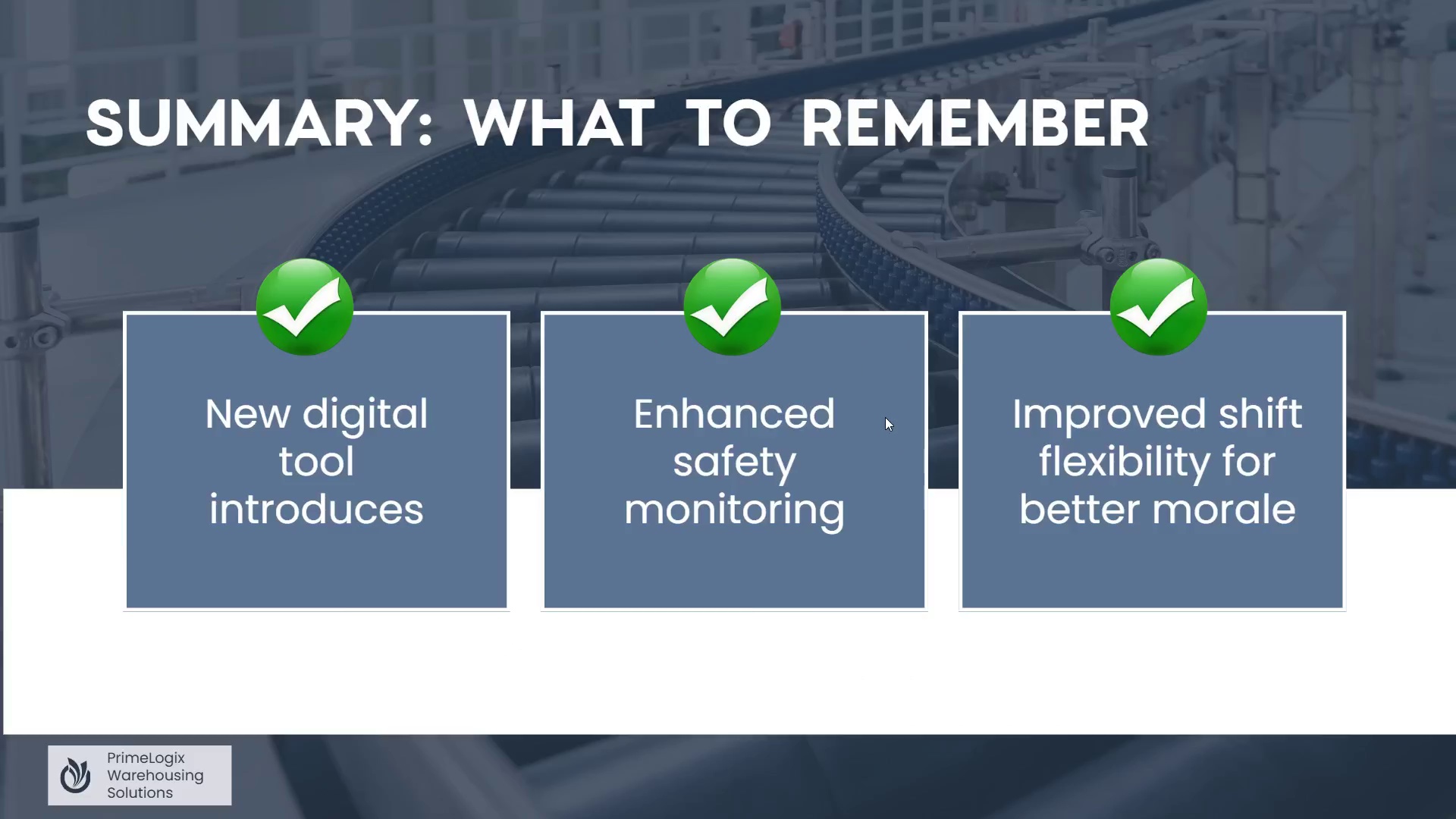 
key(ArrowRight)
 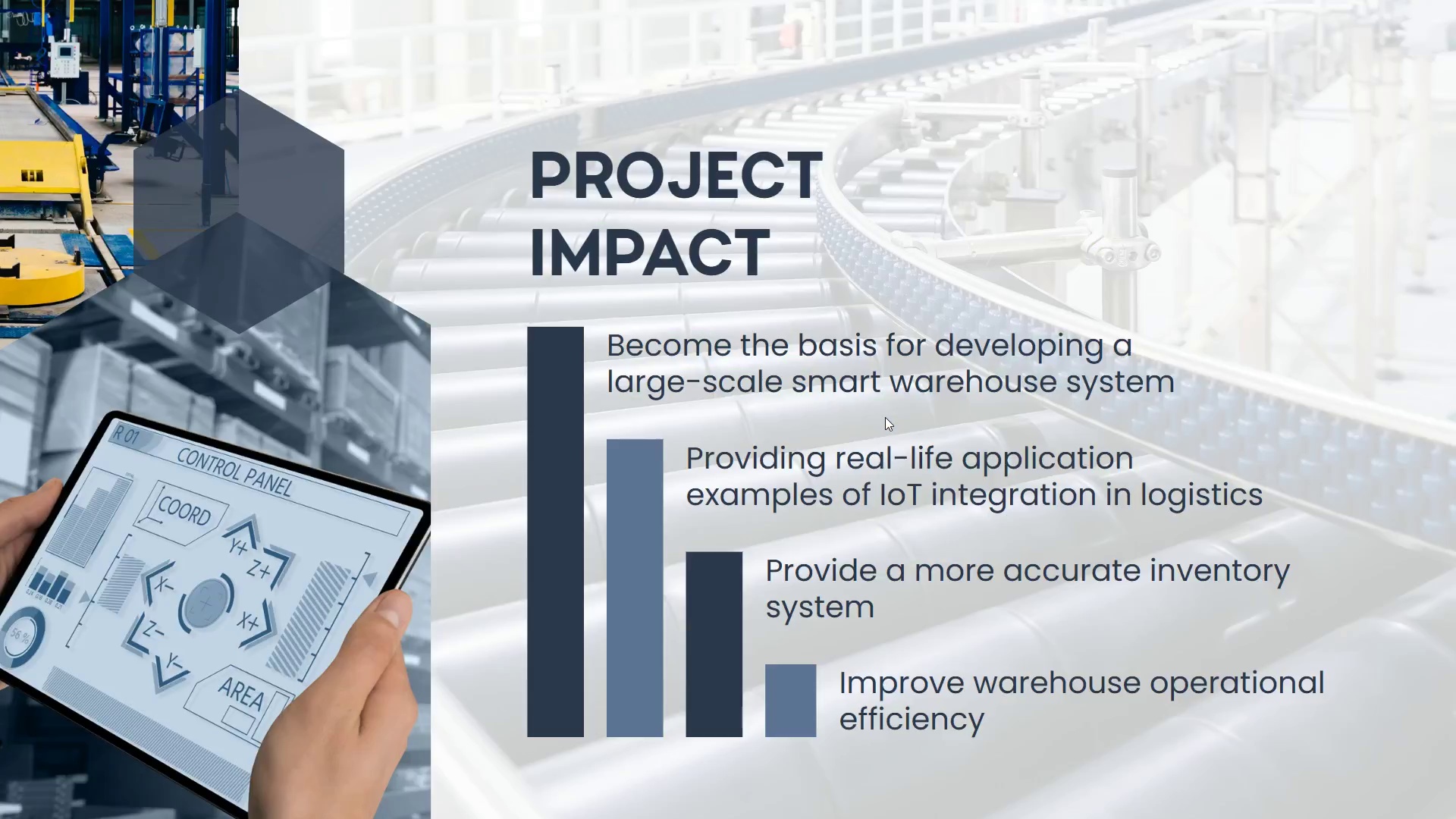 
key(ArrowRight)
 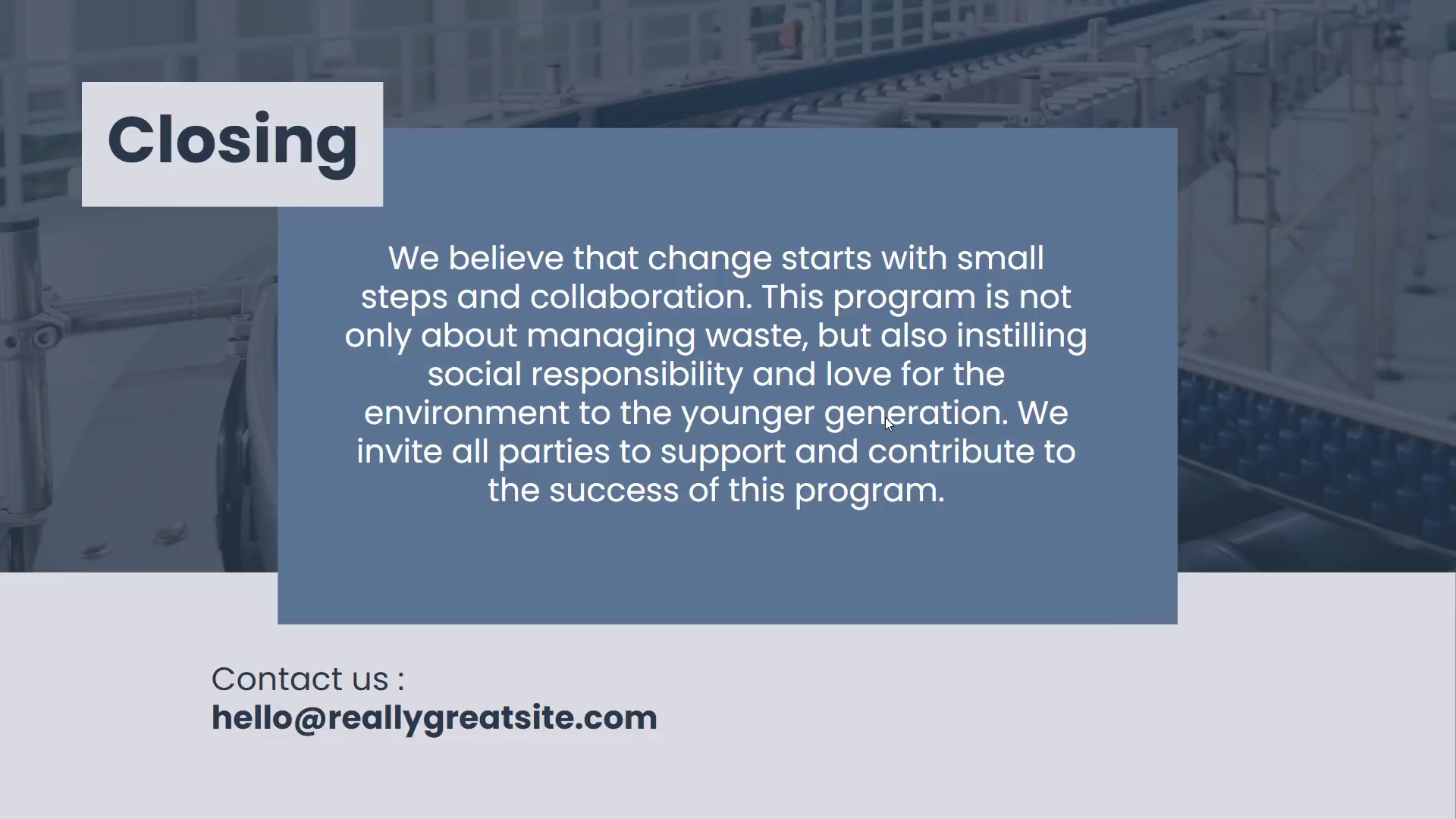 
hold_key(key=ArrowLeft, duration=0.33)
 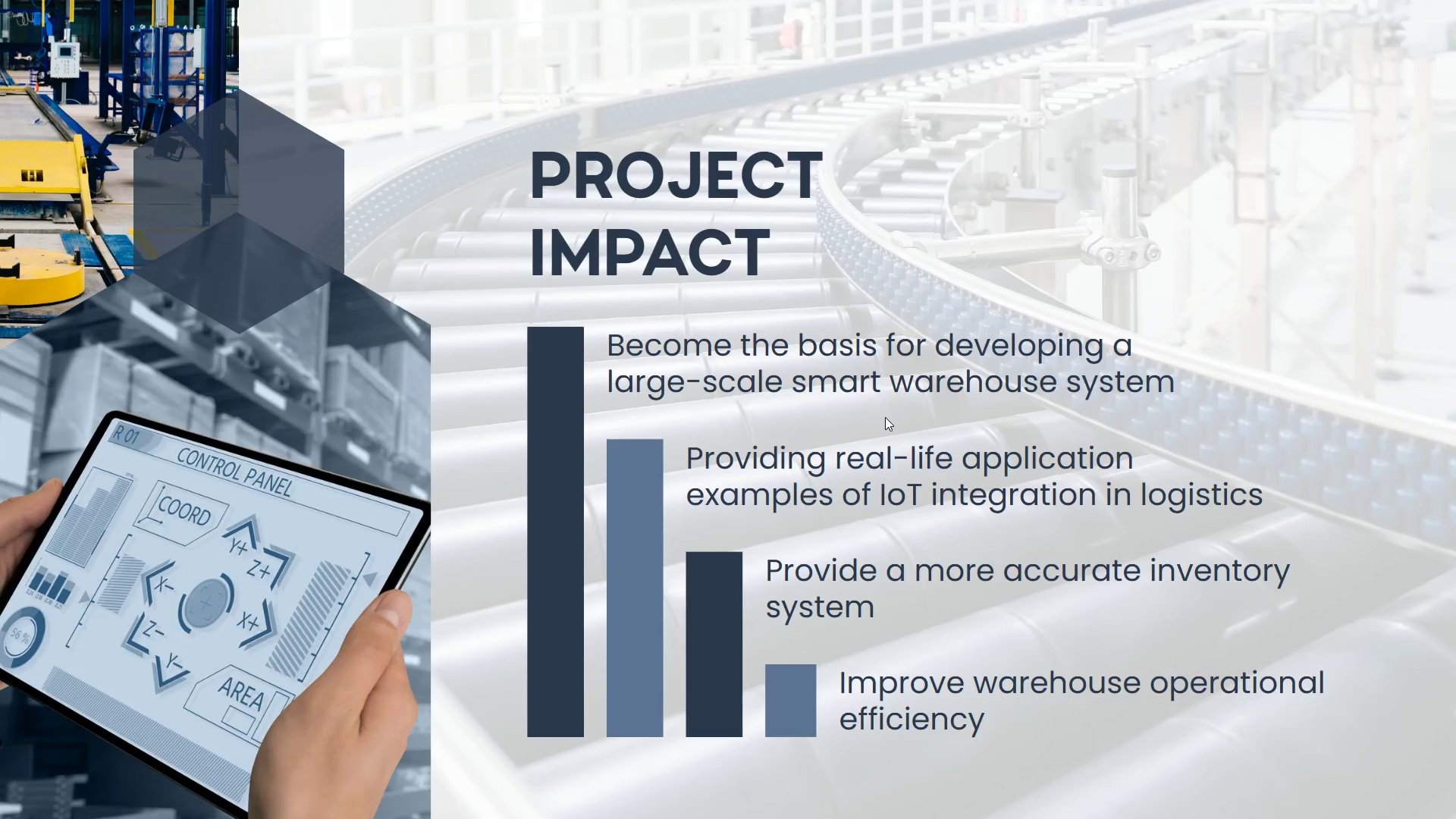 
hold_key(key=ArrowLeft, duration=0.59)
 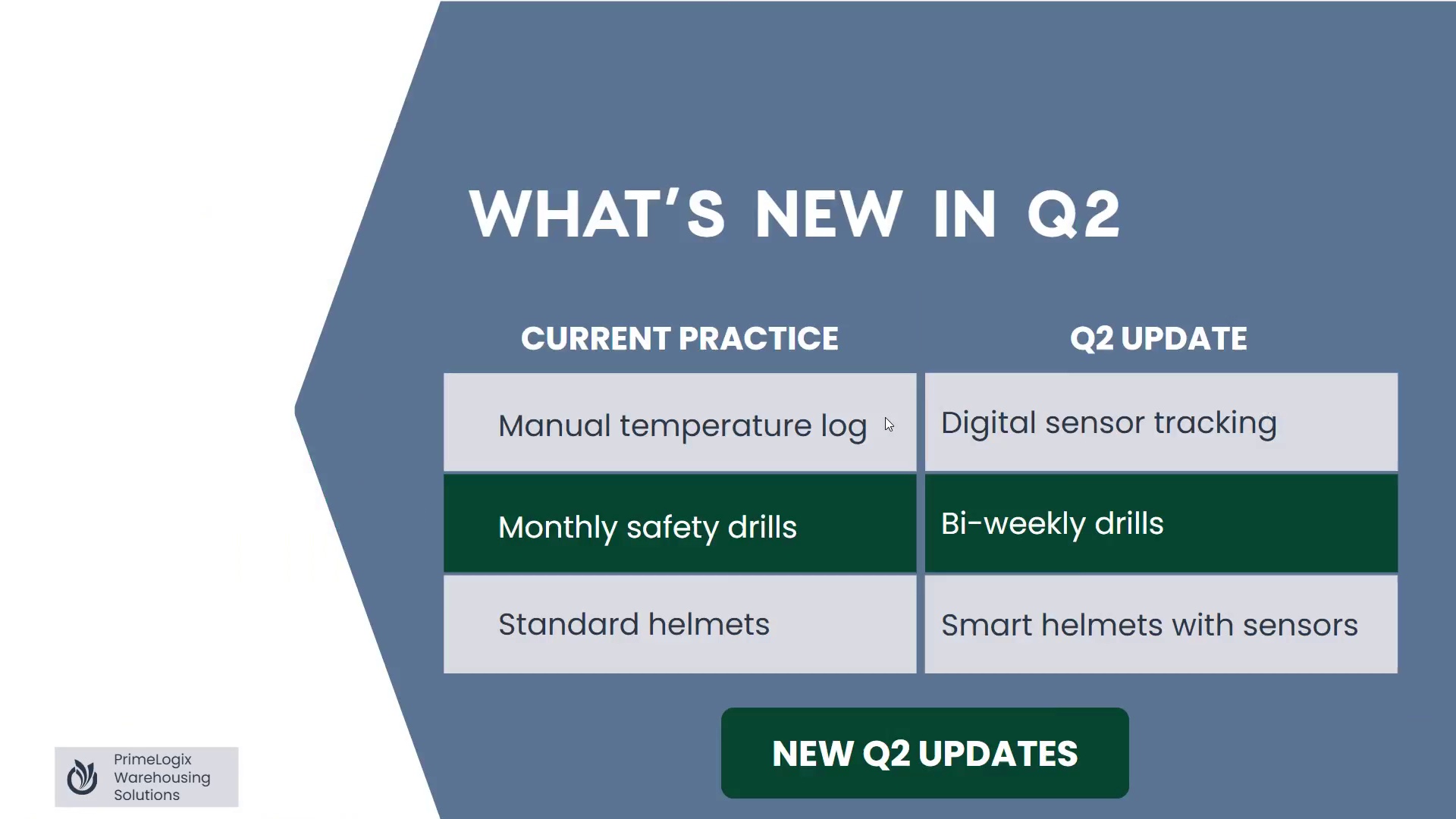 
key(ArrowRight)
 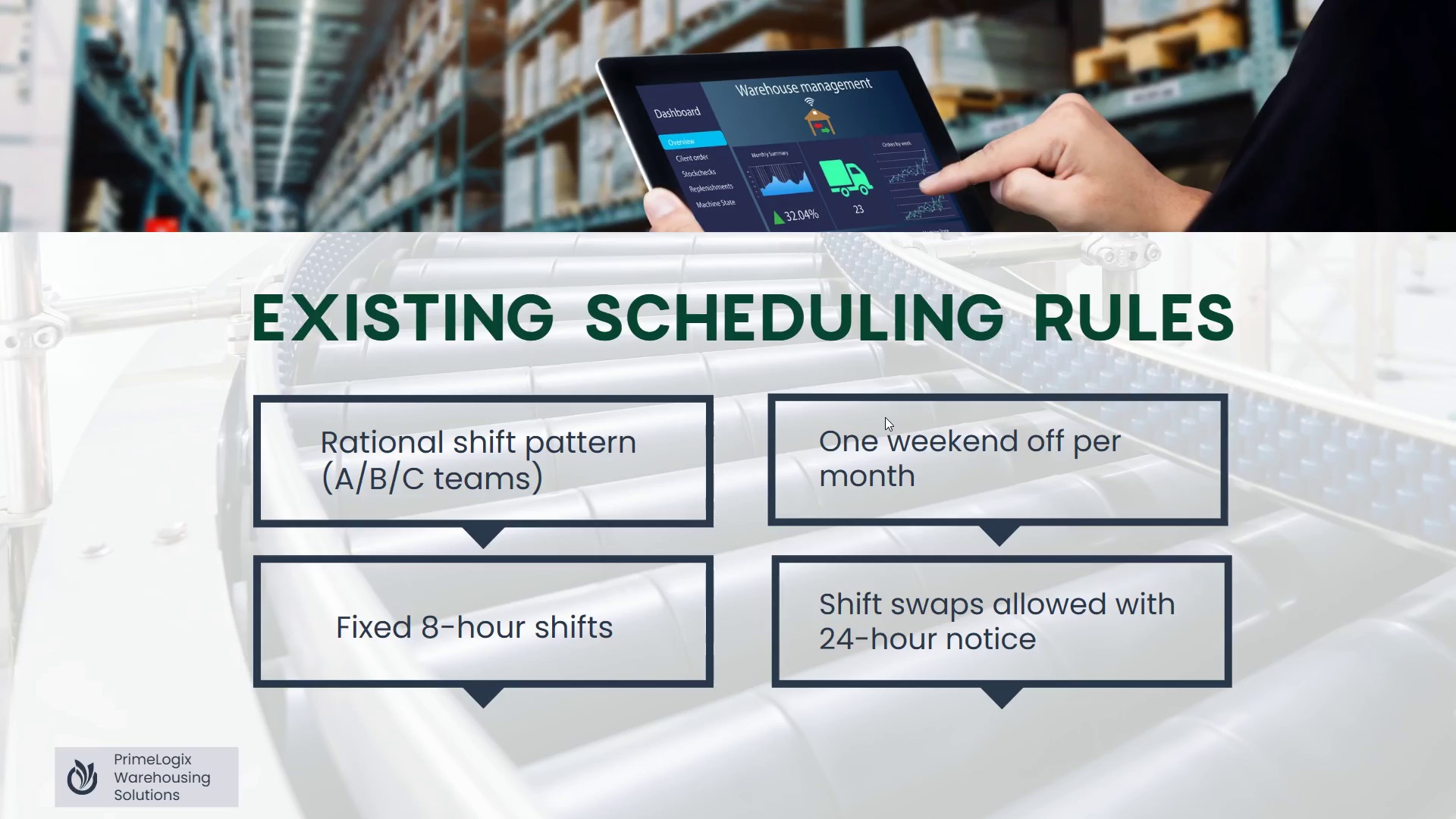 
key(ArrowRight)
 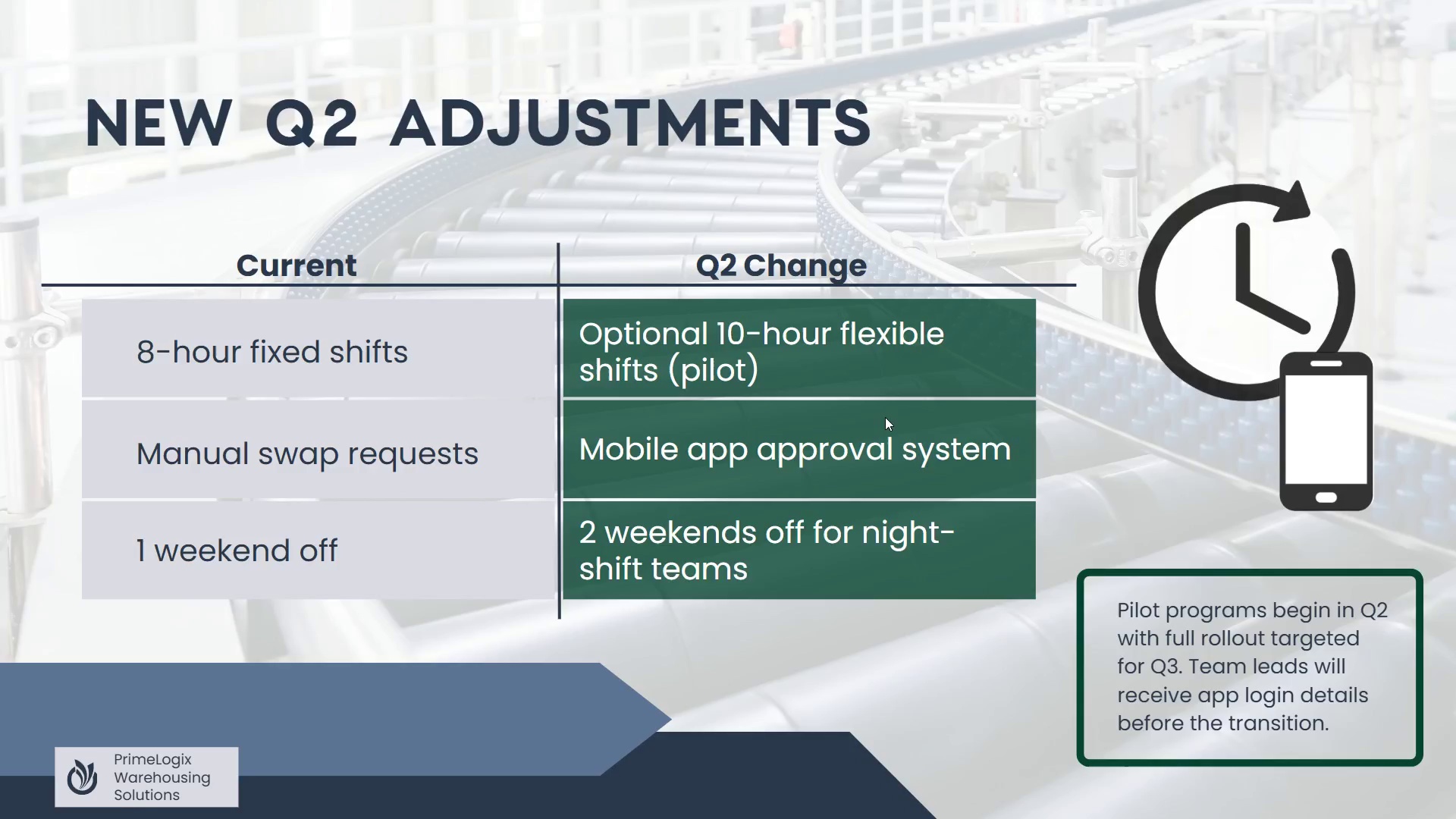 
key(ArrowRight)
 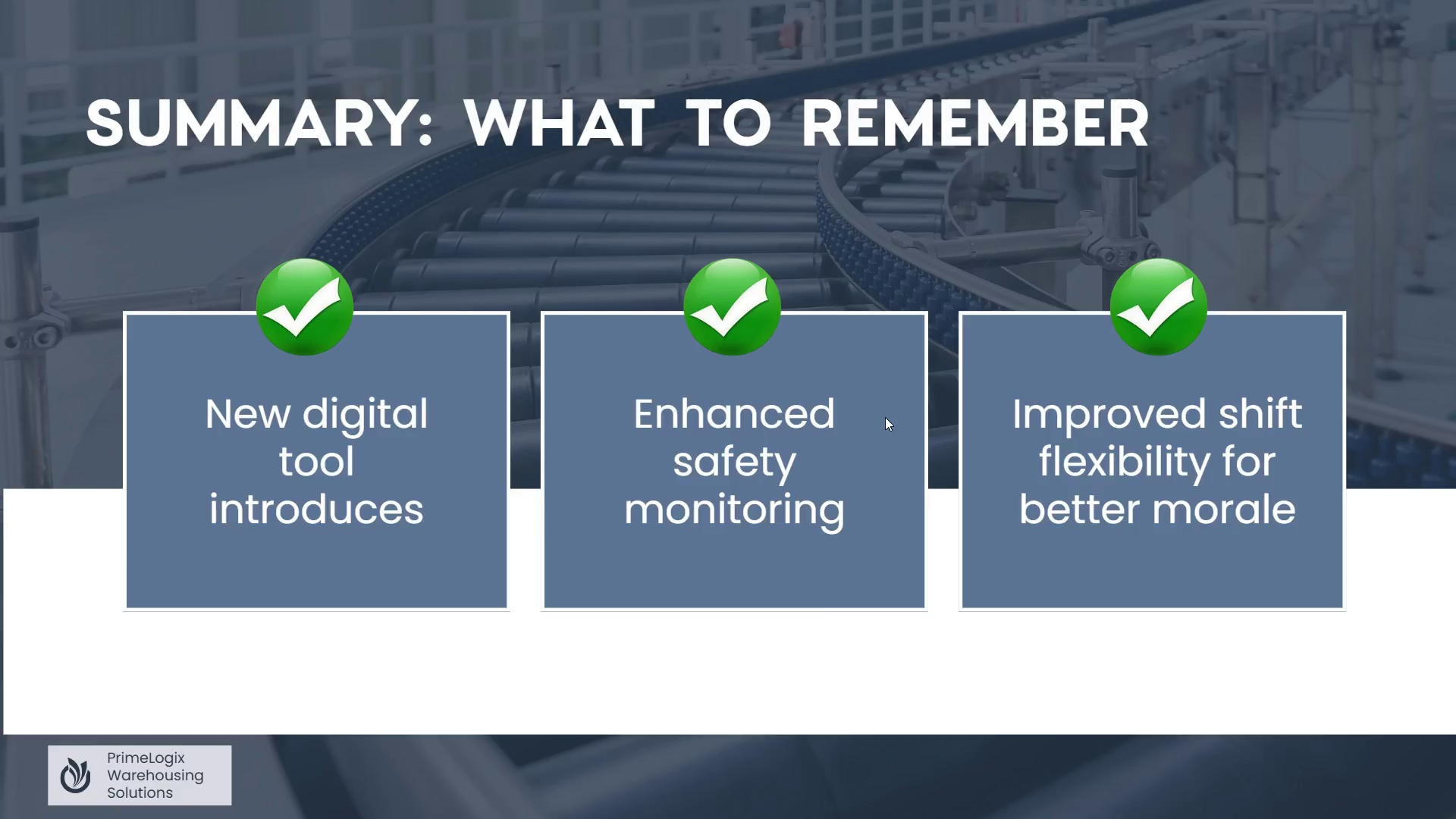 
key(ArrowRight)
 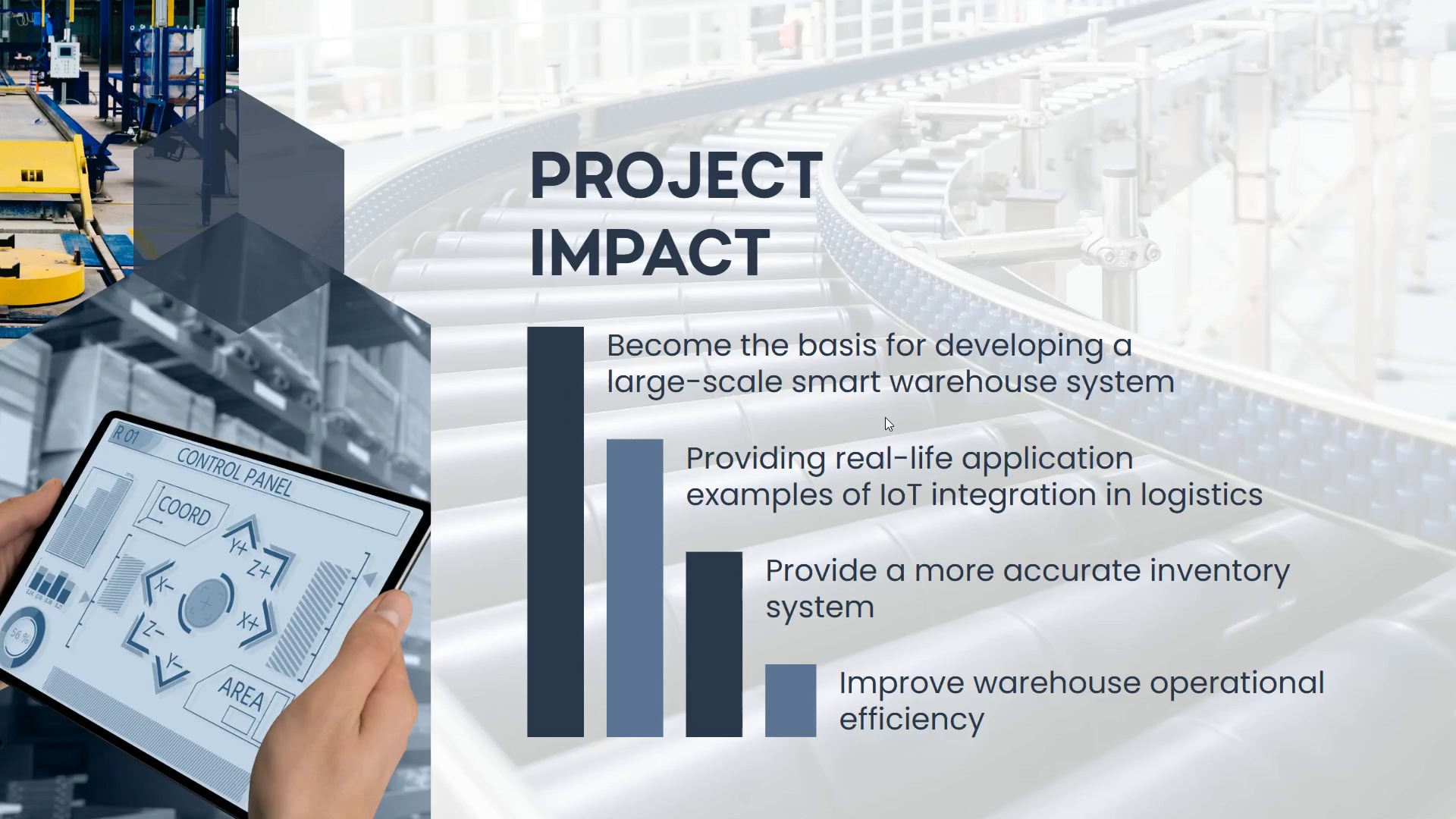 
key(ArrowRight)
 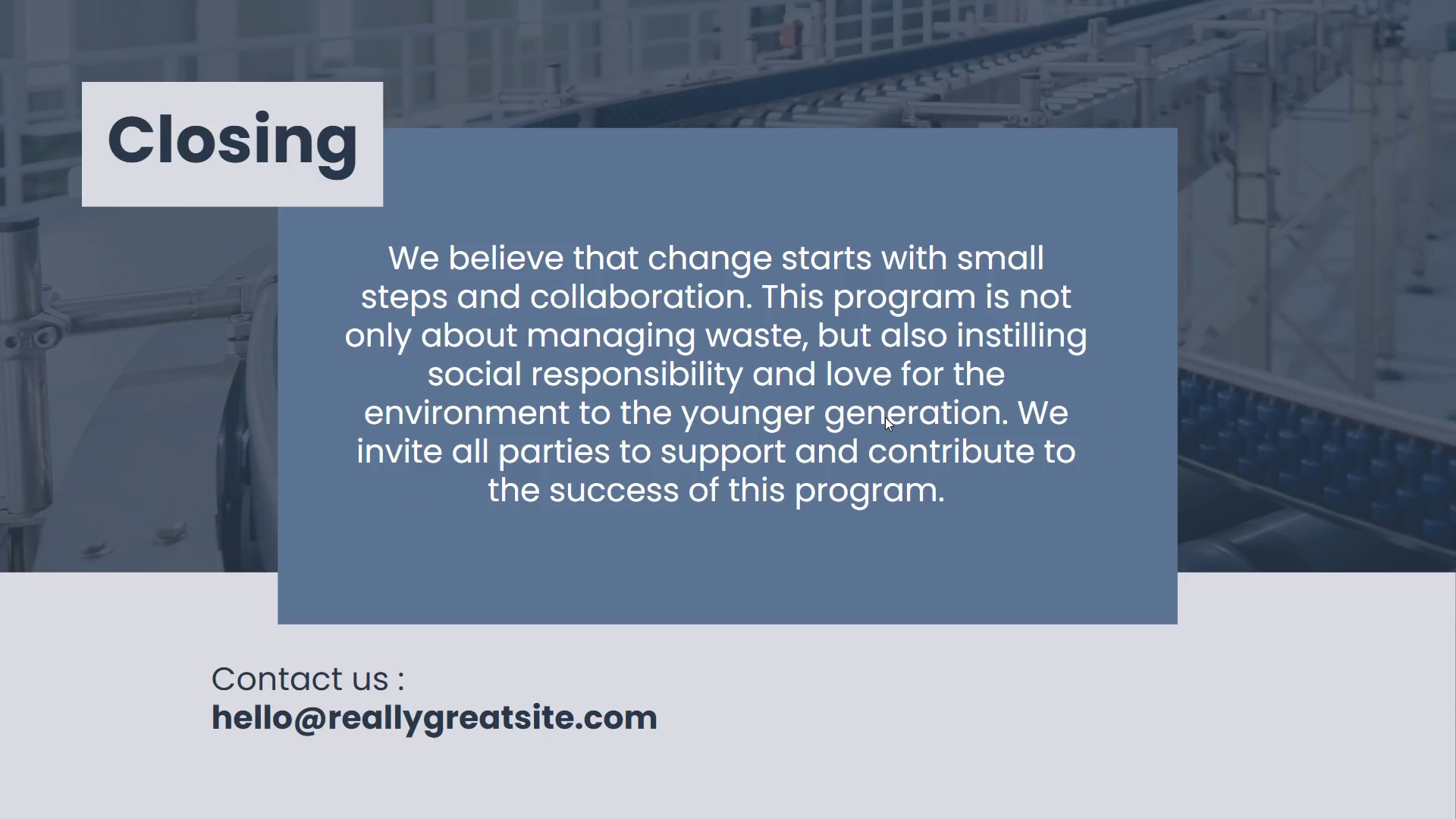 
hold_key(key=ArrowLeft, duration=0.34)
 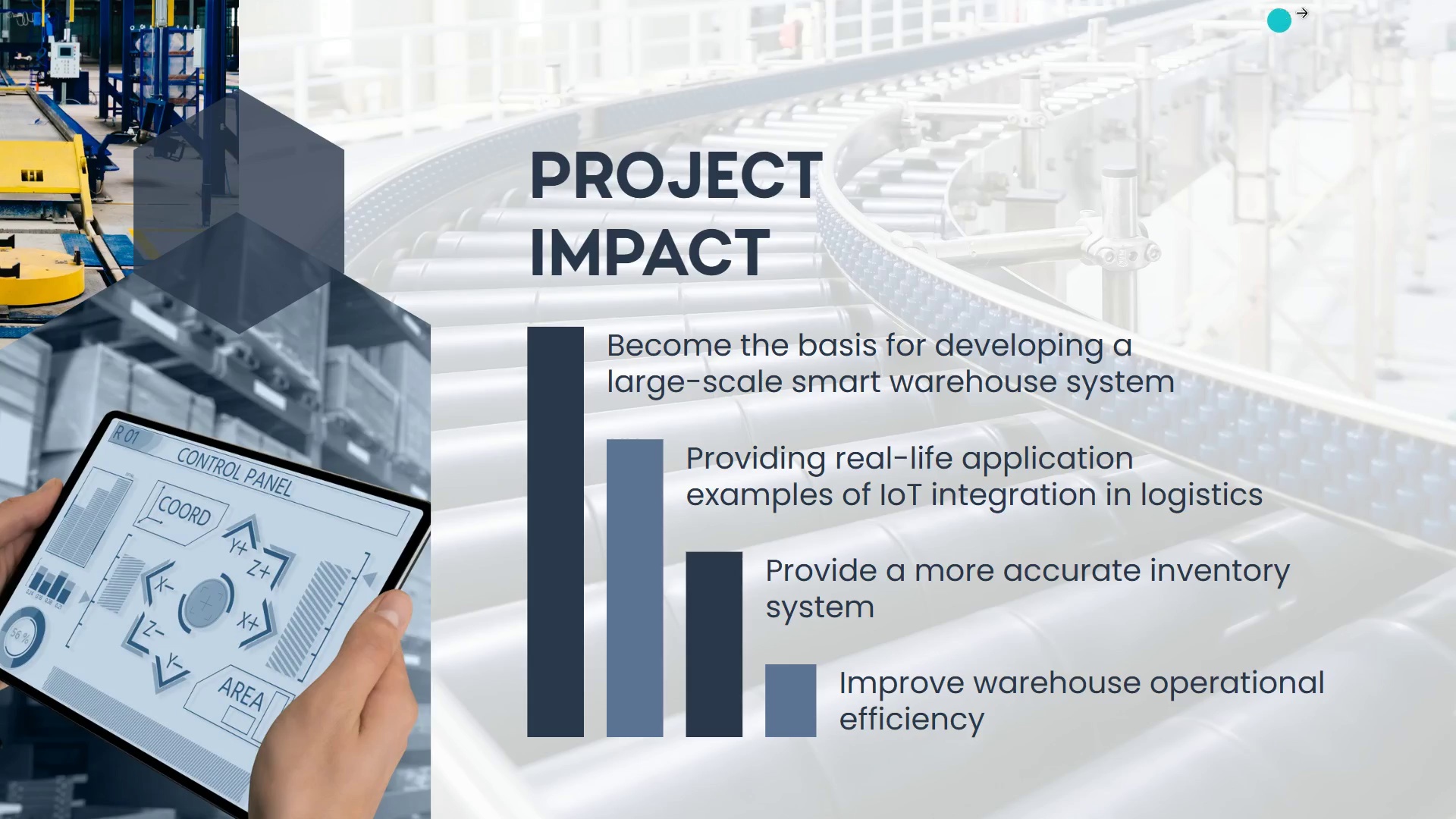 
wait(14.72)
 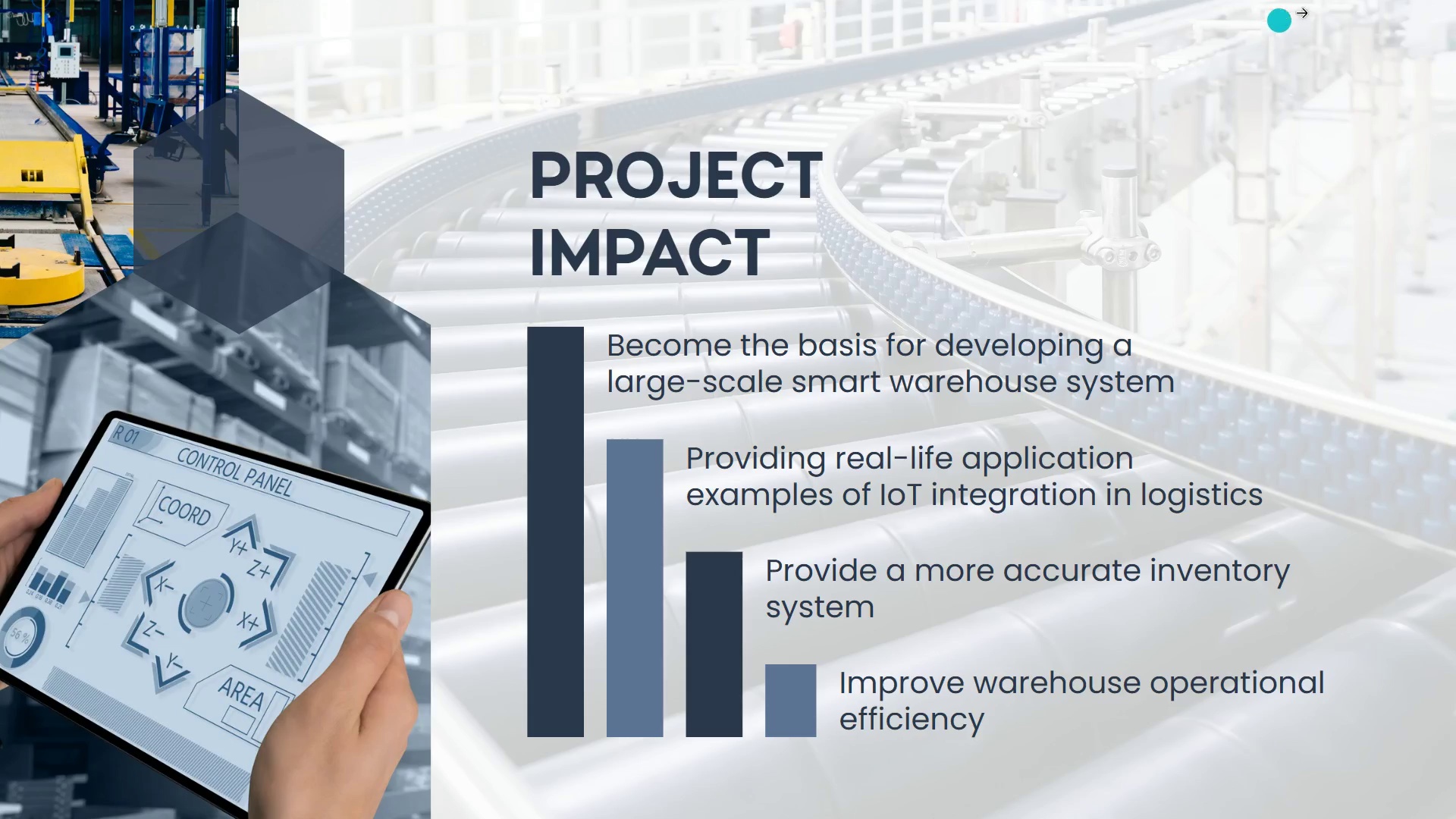 
key(ArrowLeft)
 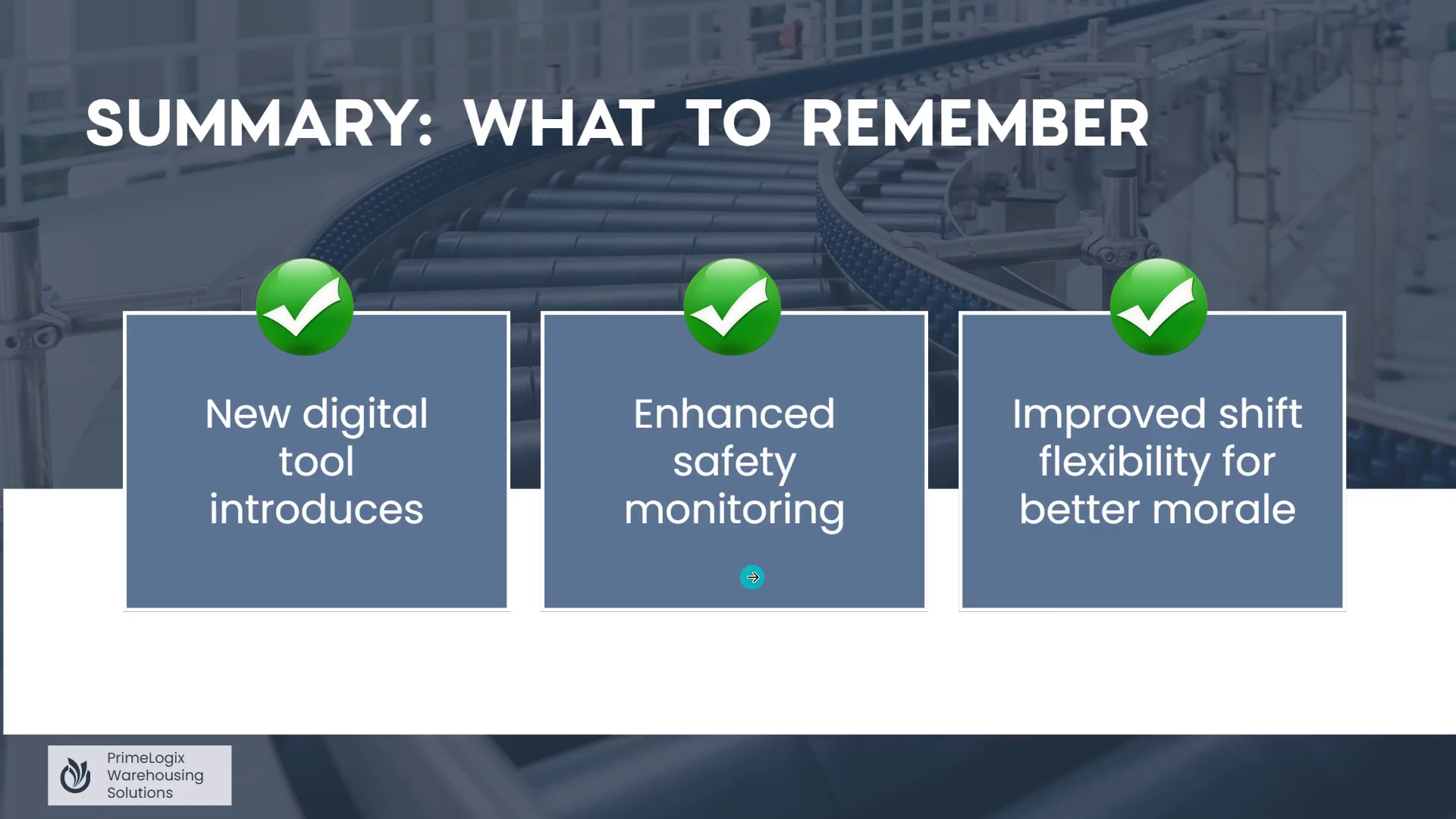 
key(ArrowLeft)
 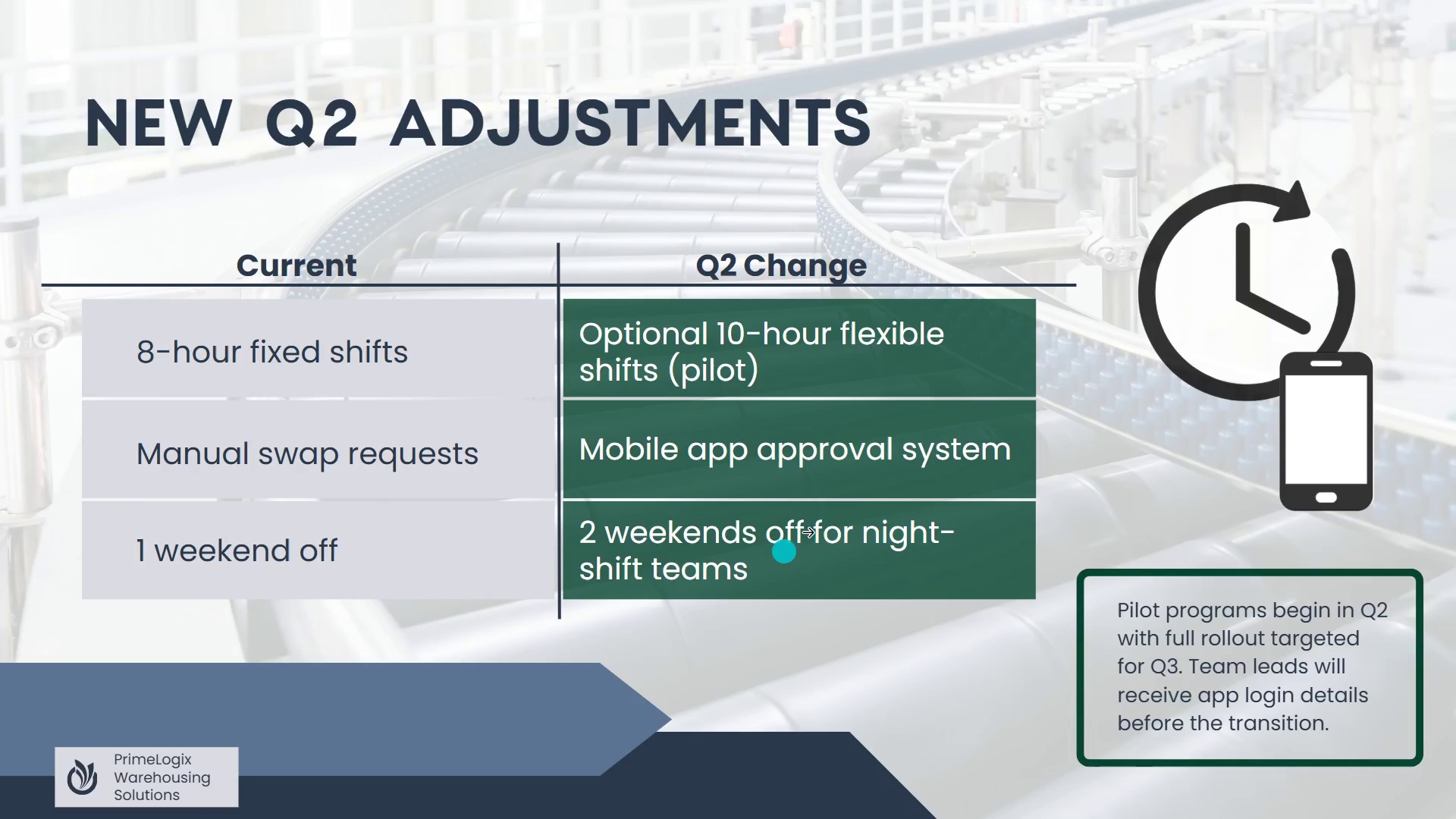 
key(ArrowLeft)
 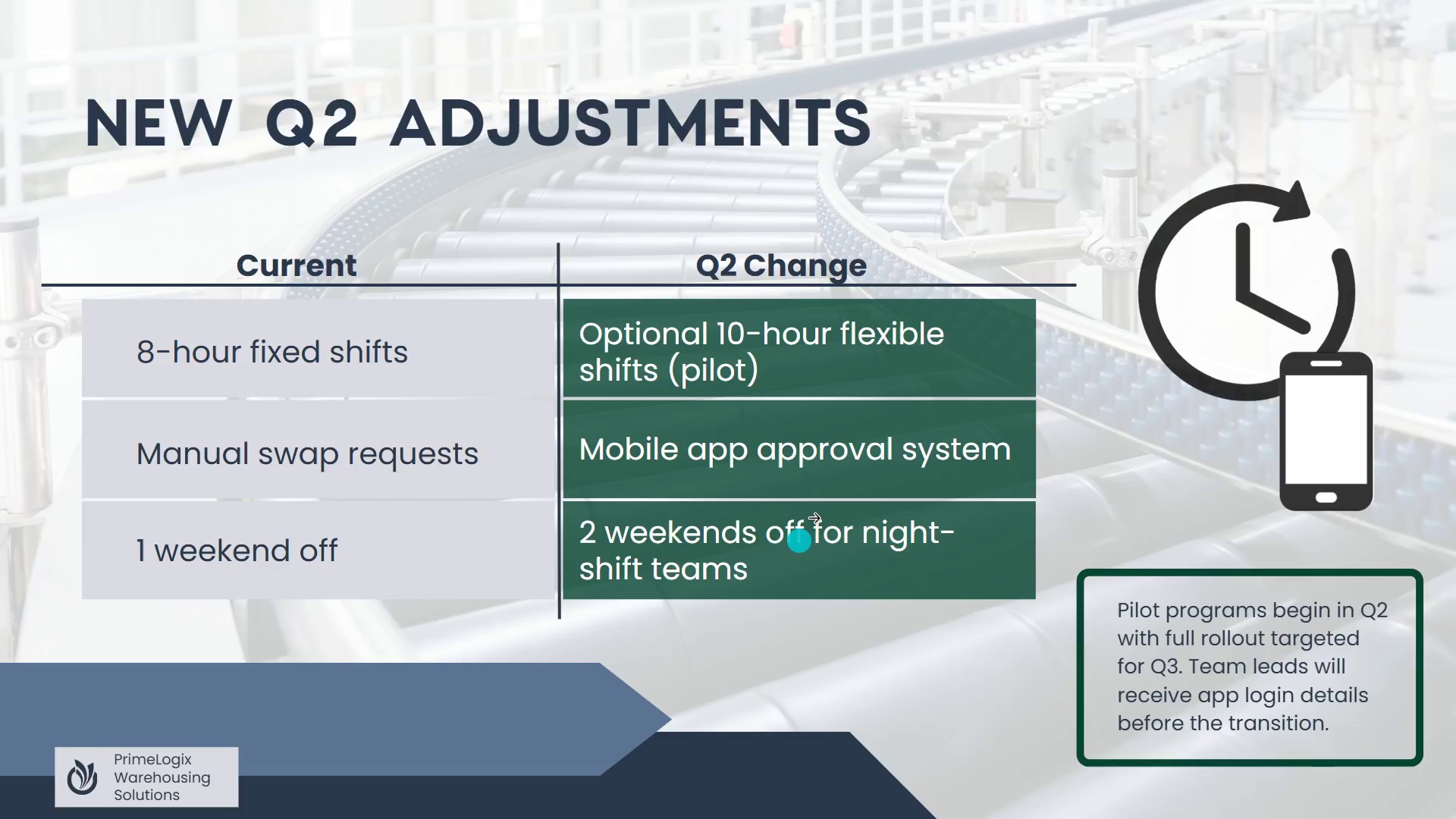 
key(ArrowLeft)
 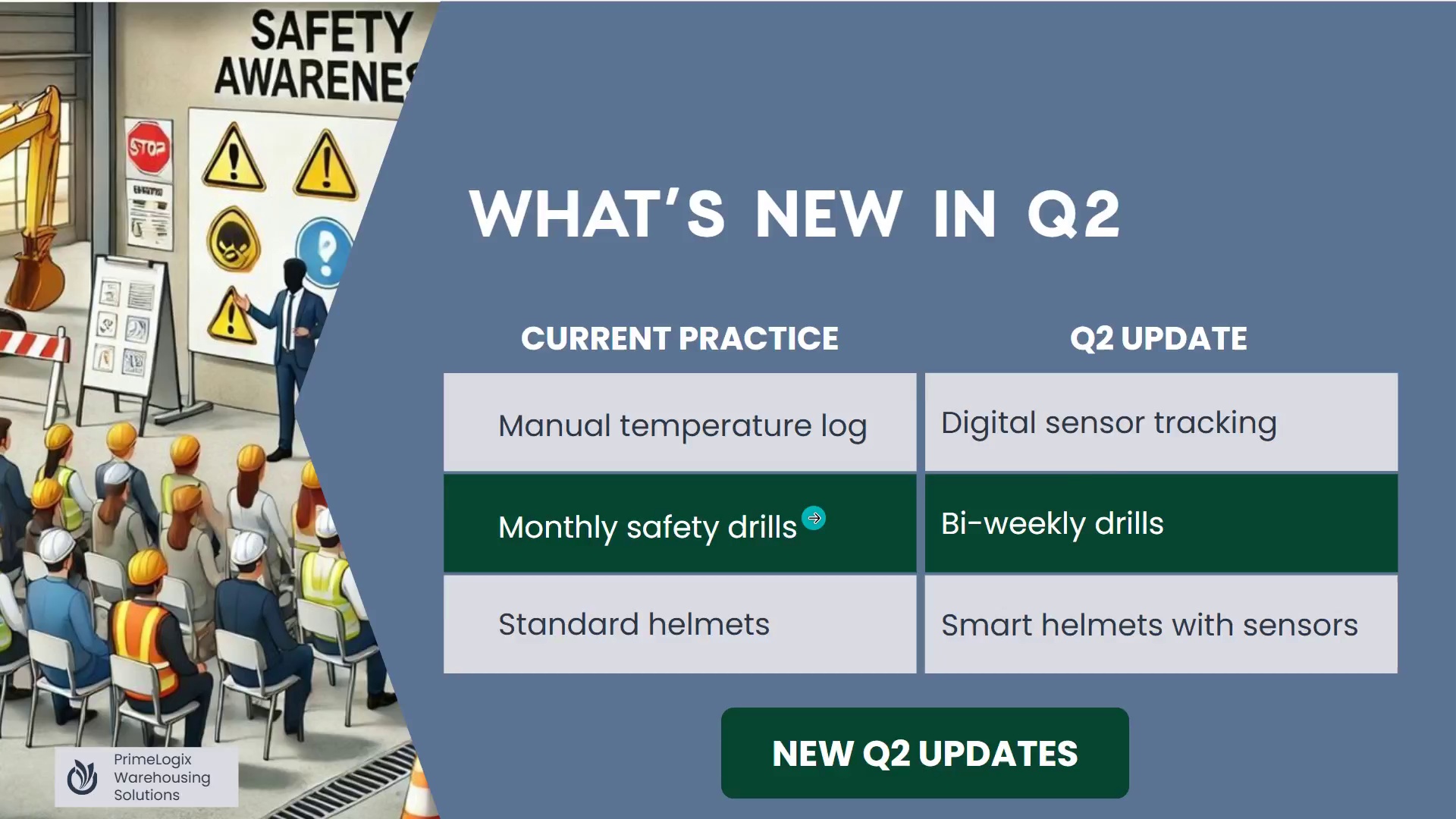 
key(ArrowLeft)
 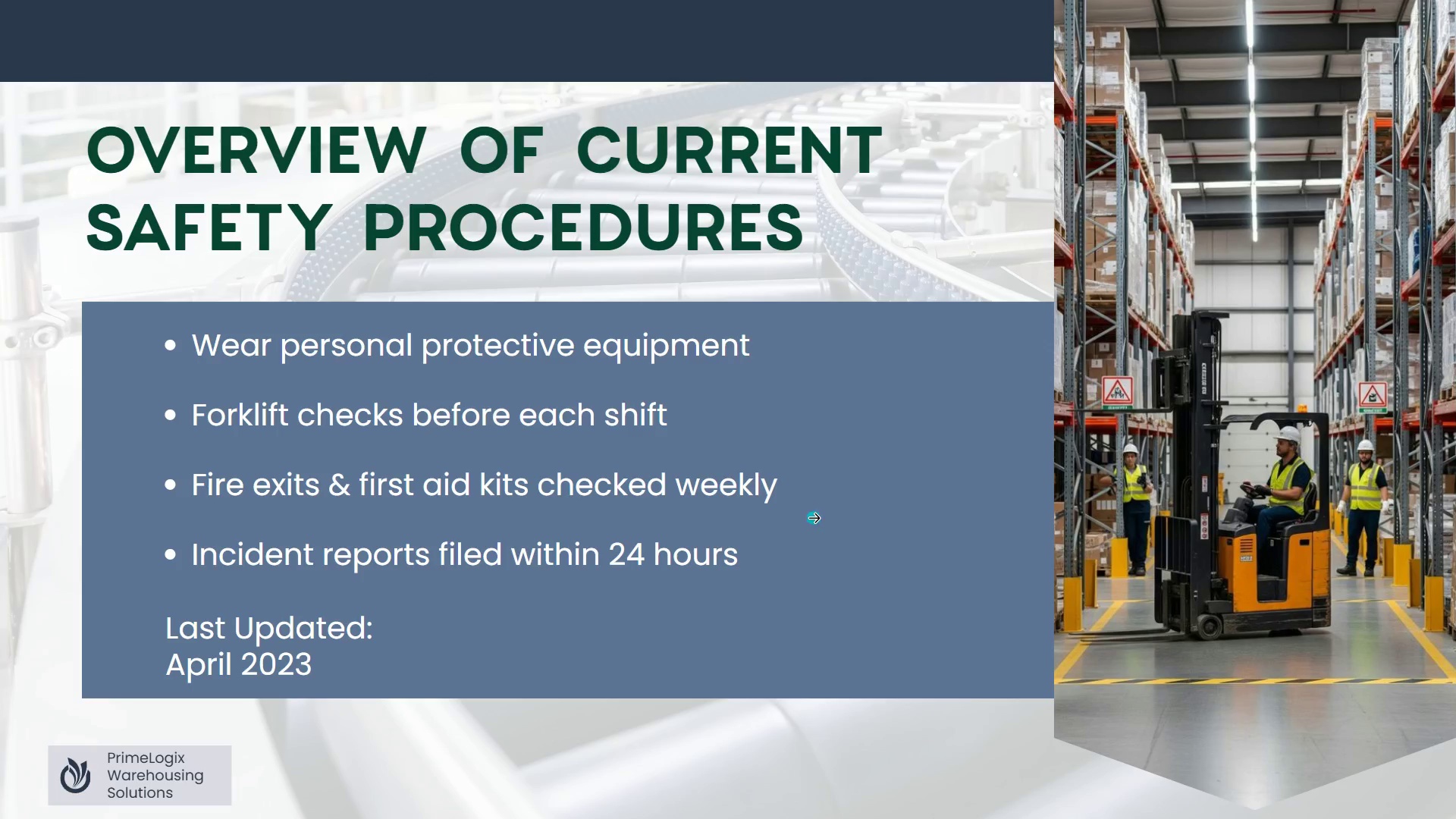 
key(ArrowRight)
 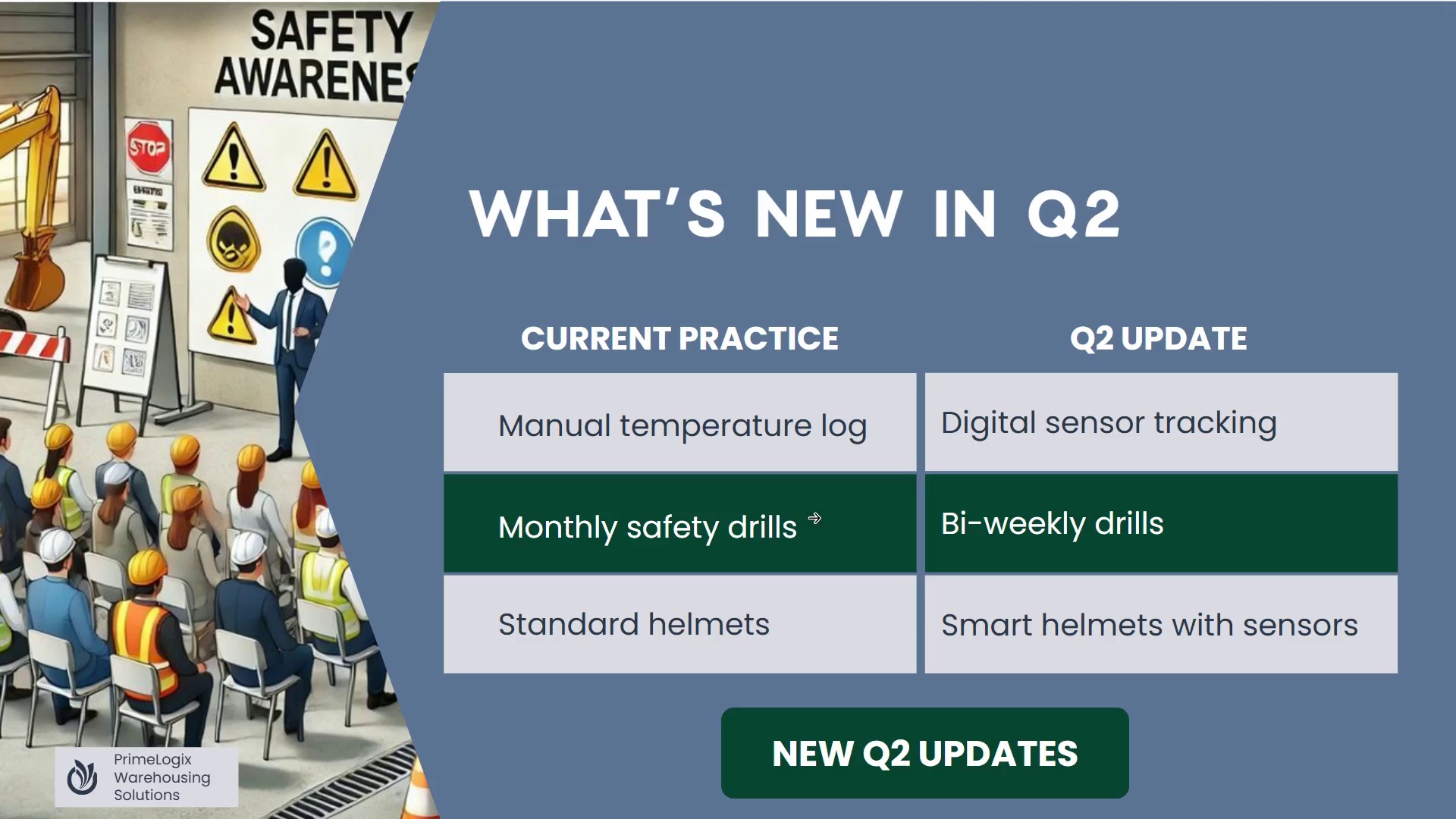 
key(ArrowRight)
 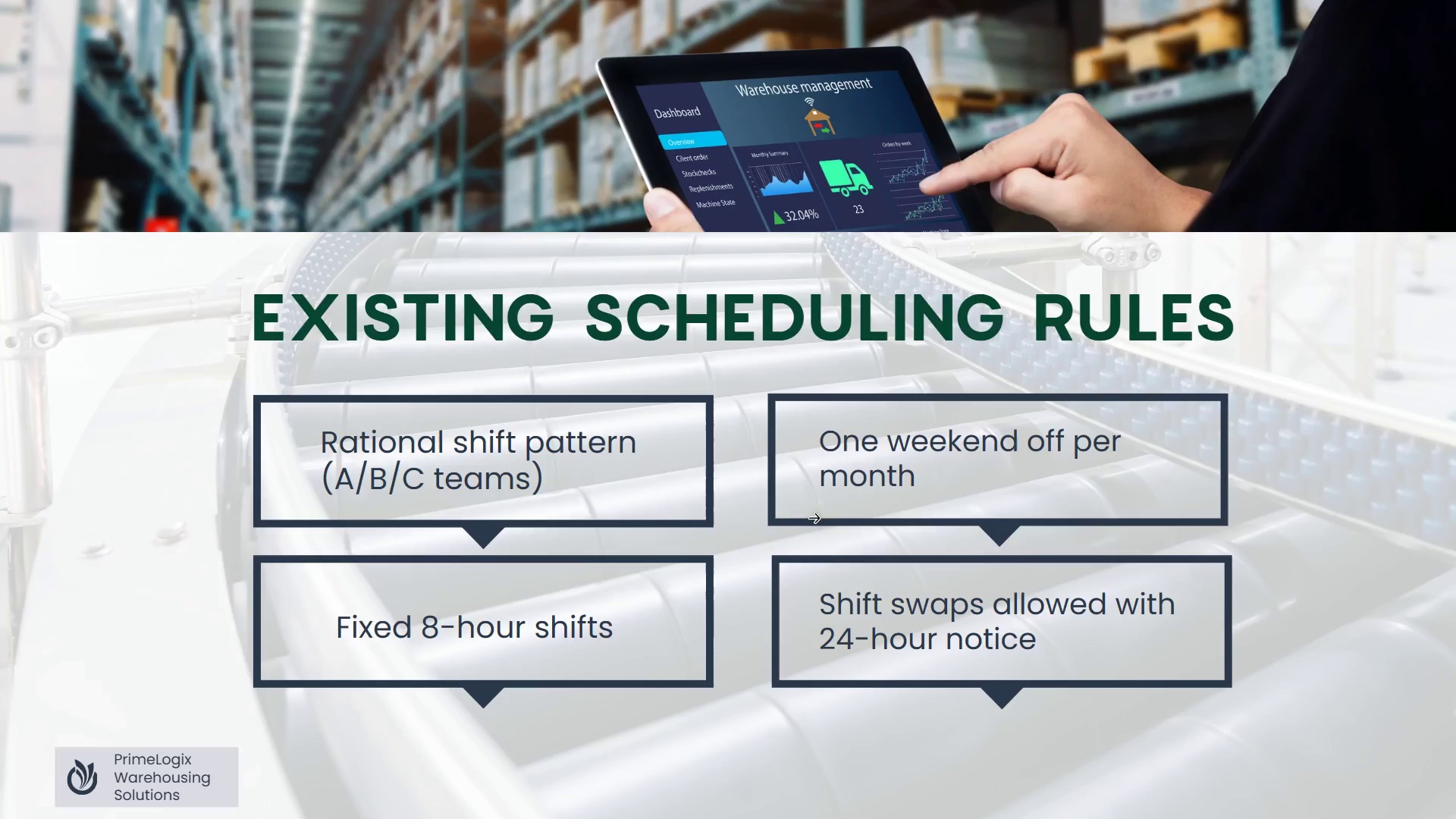 
key(ArrowRight)
 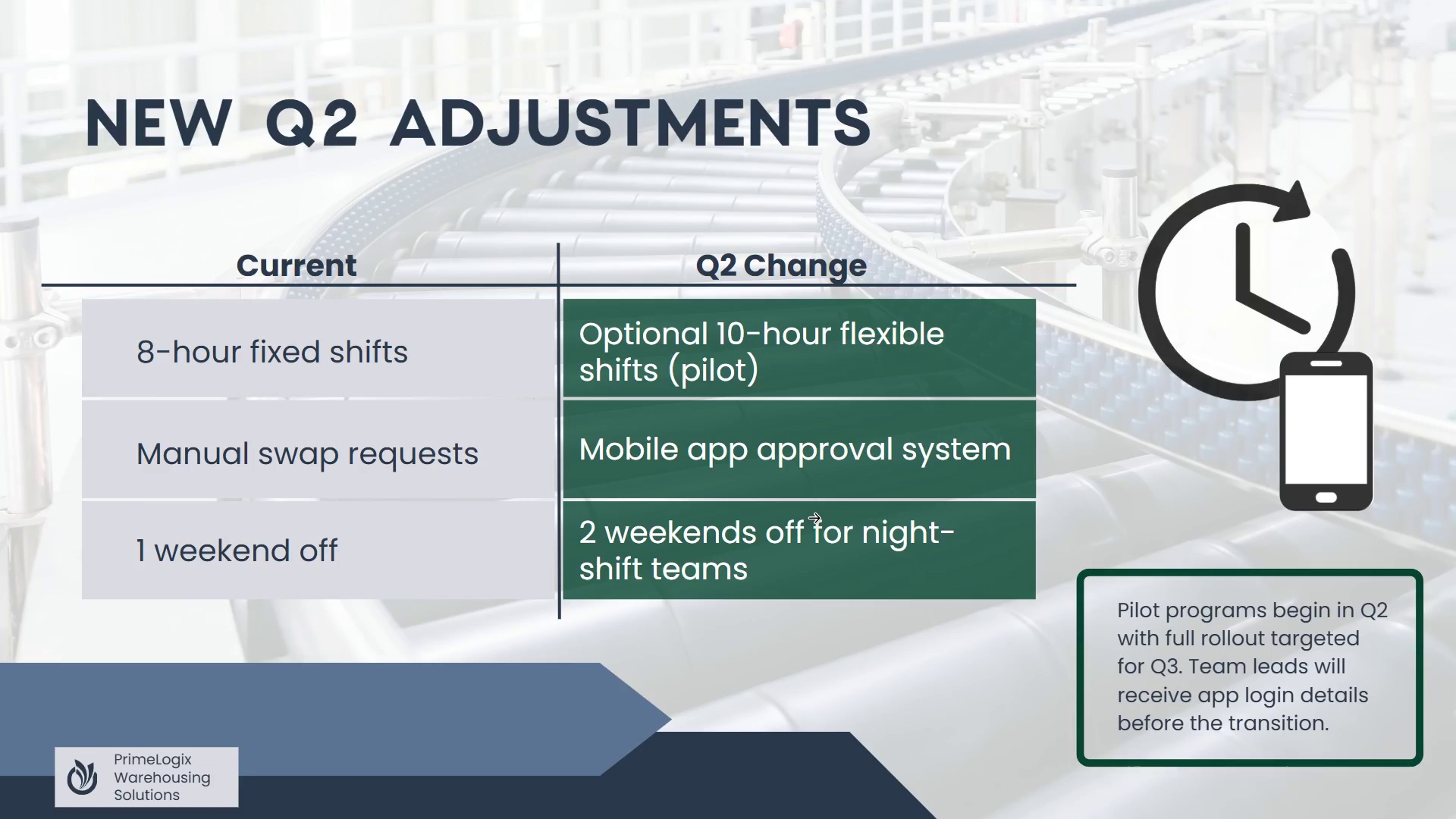 
key(ArrowLeft)
 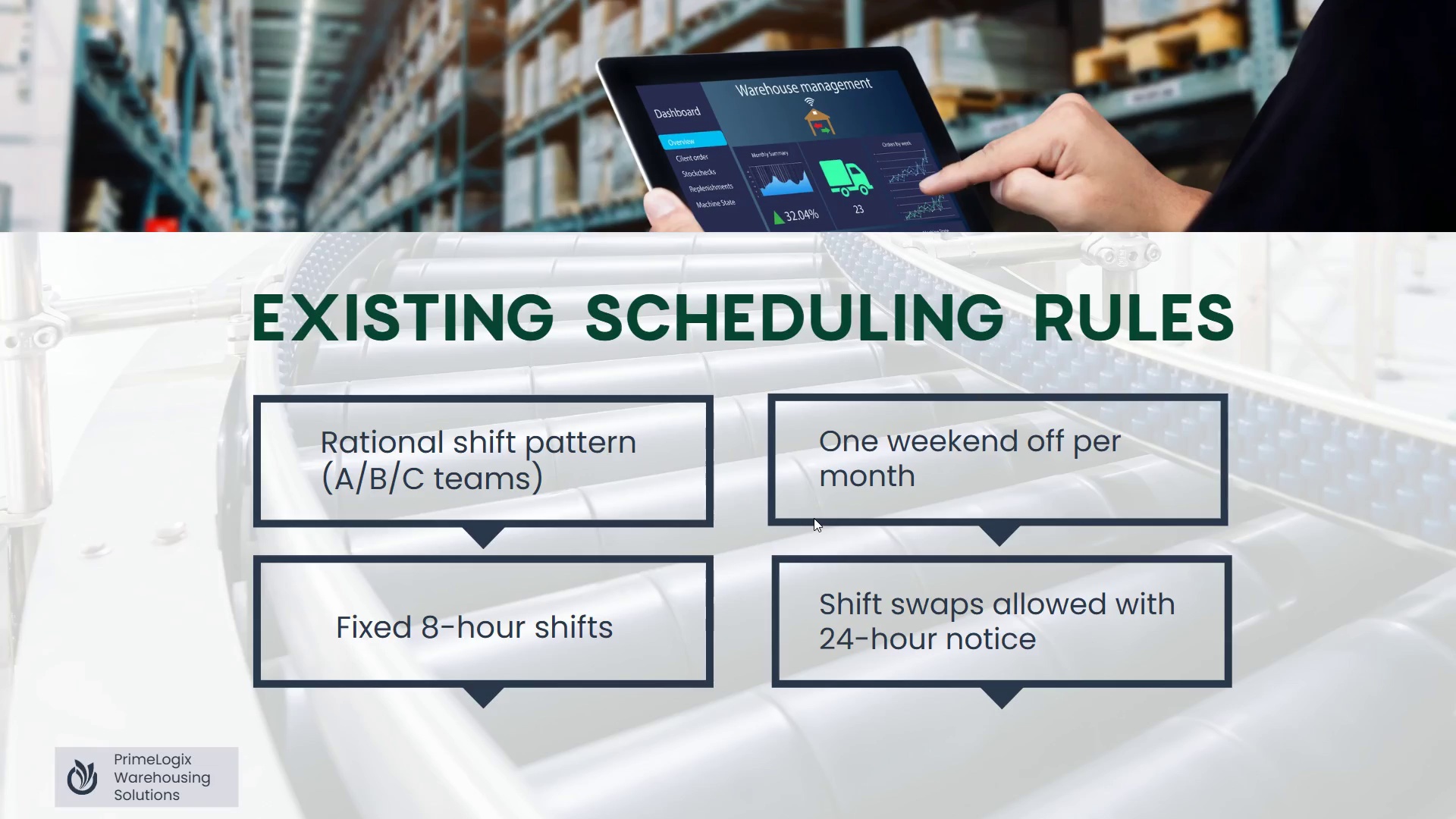 
key(ArrowLeft)
 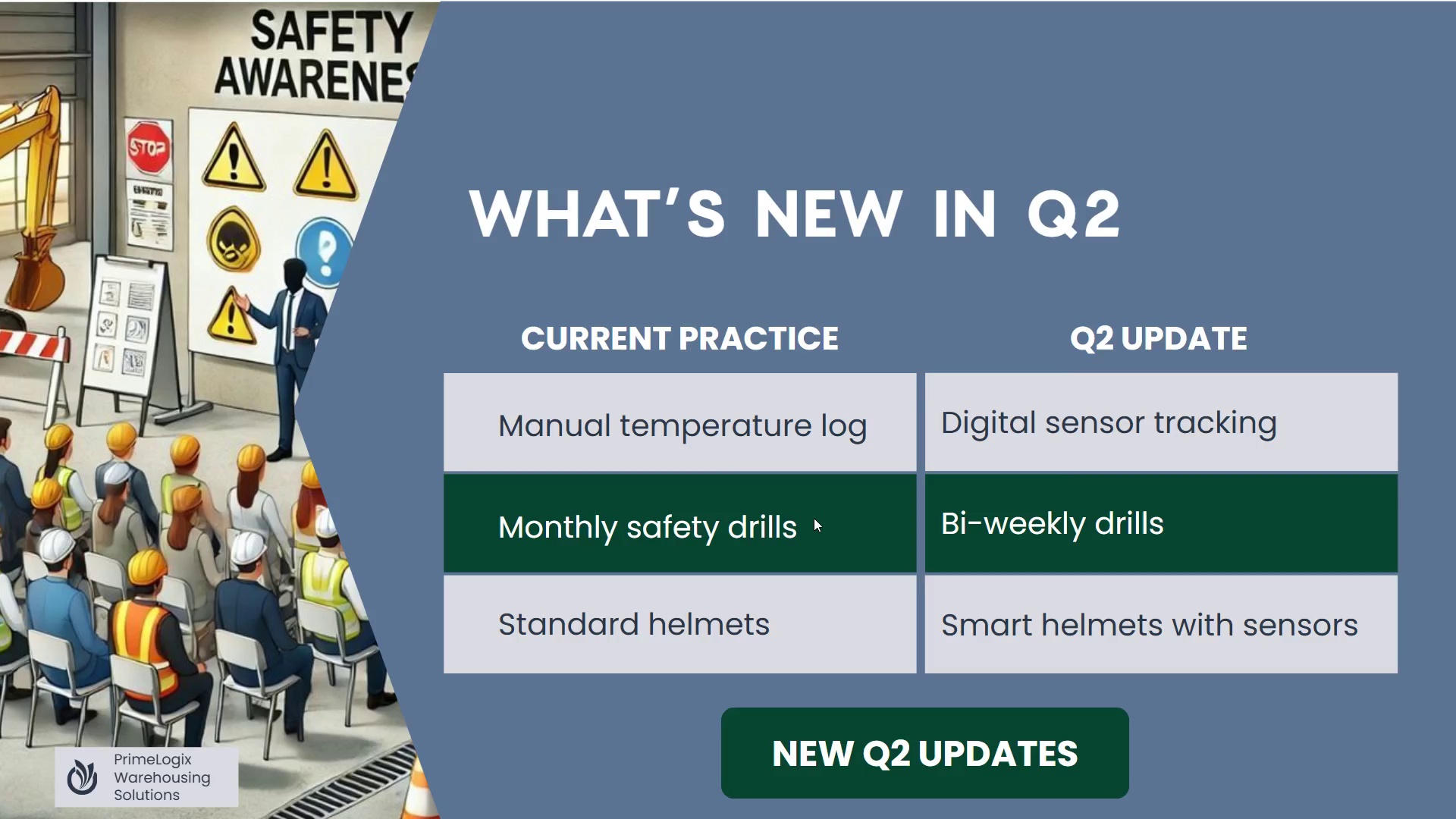 
key(ArrowLeft)
 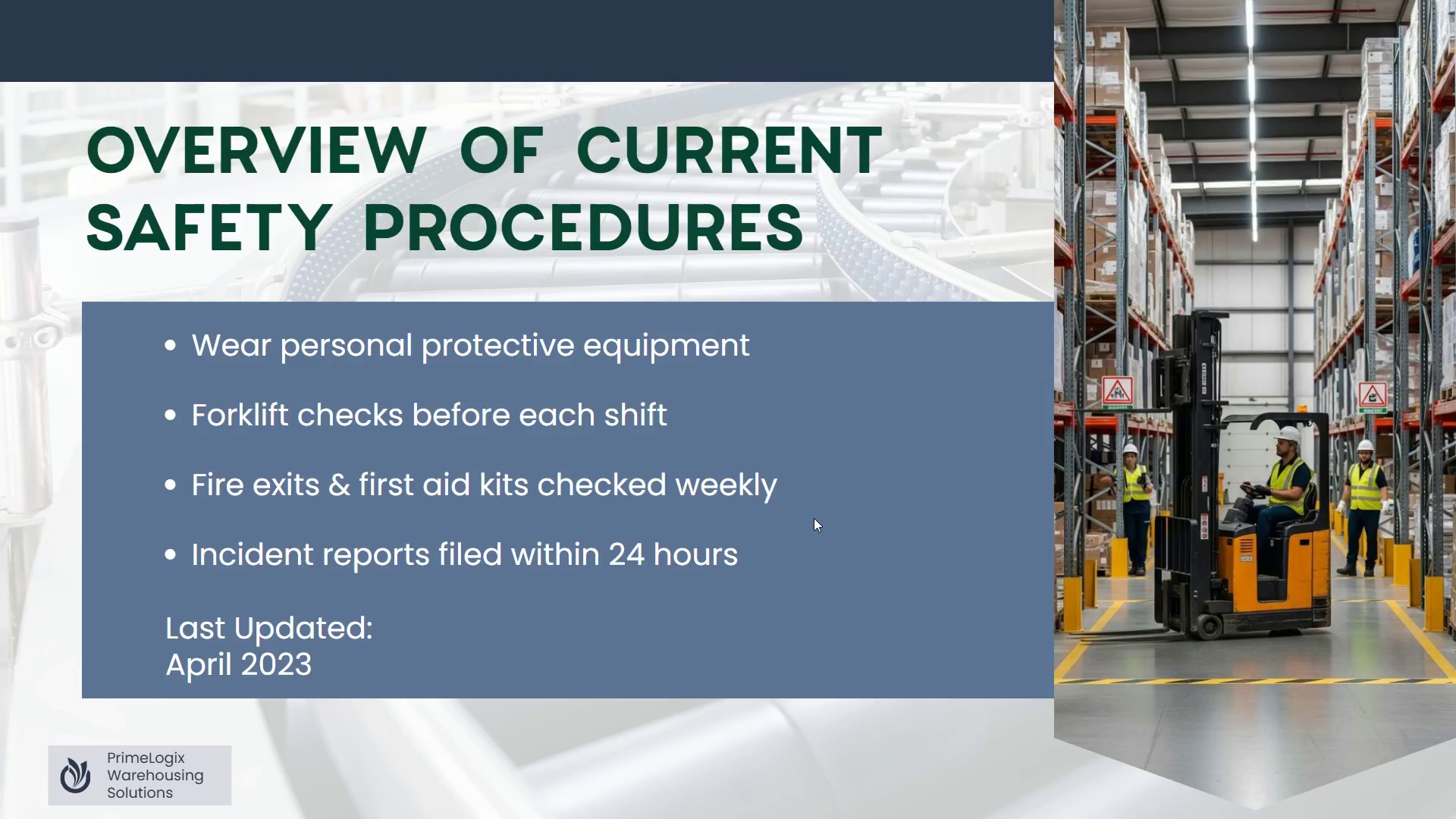 
key(ArrowLeft)
 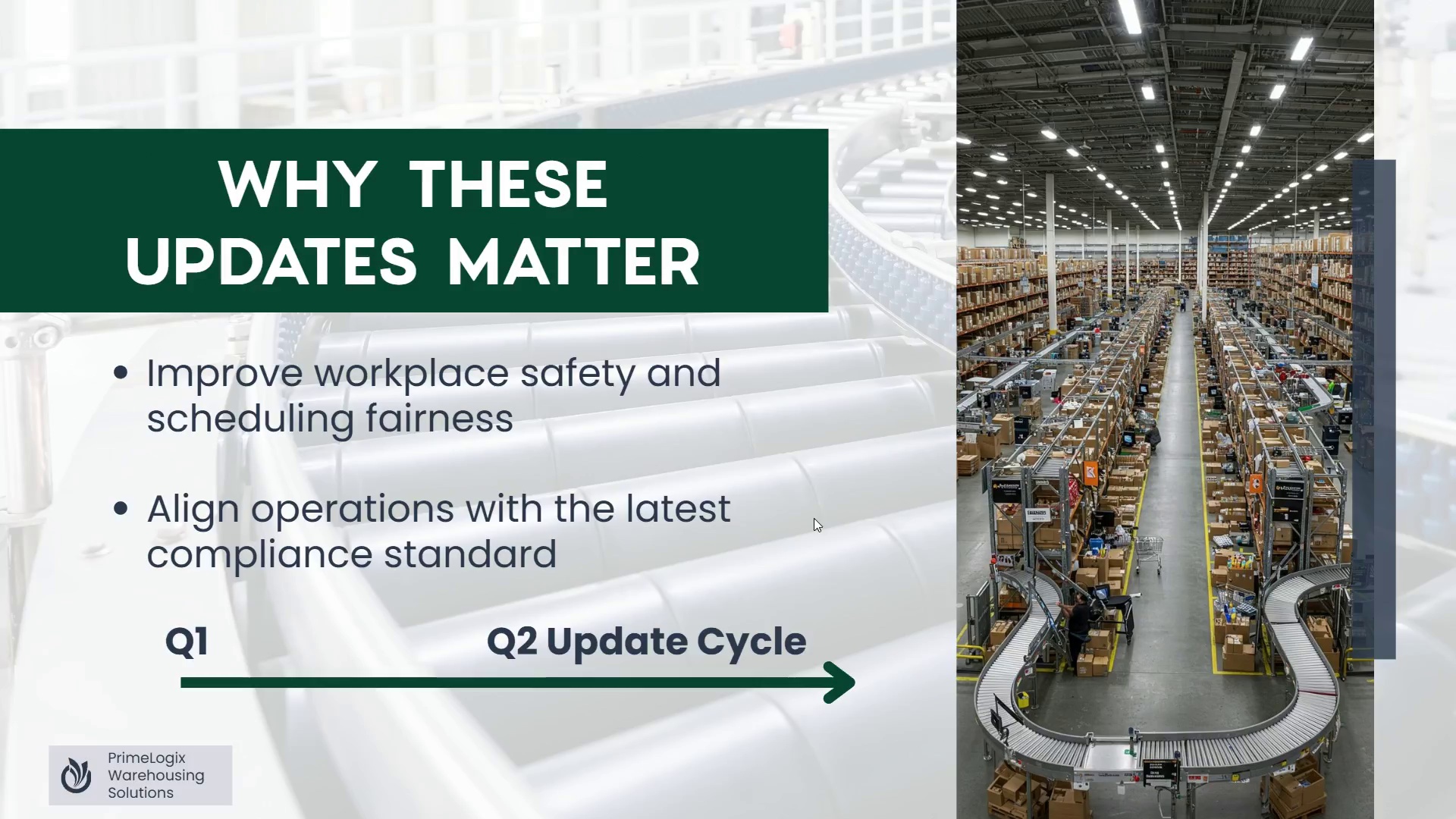 
key(ArrowLeft)
 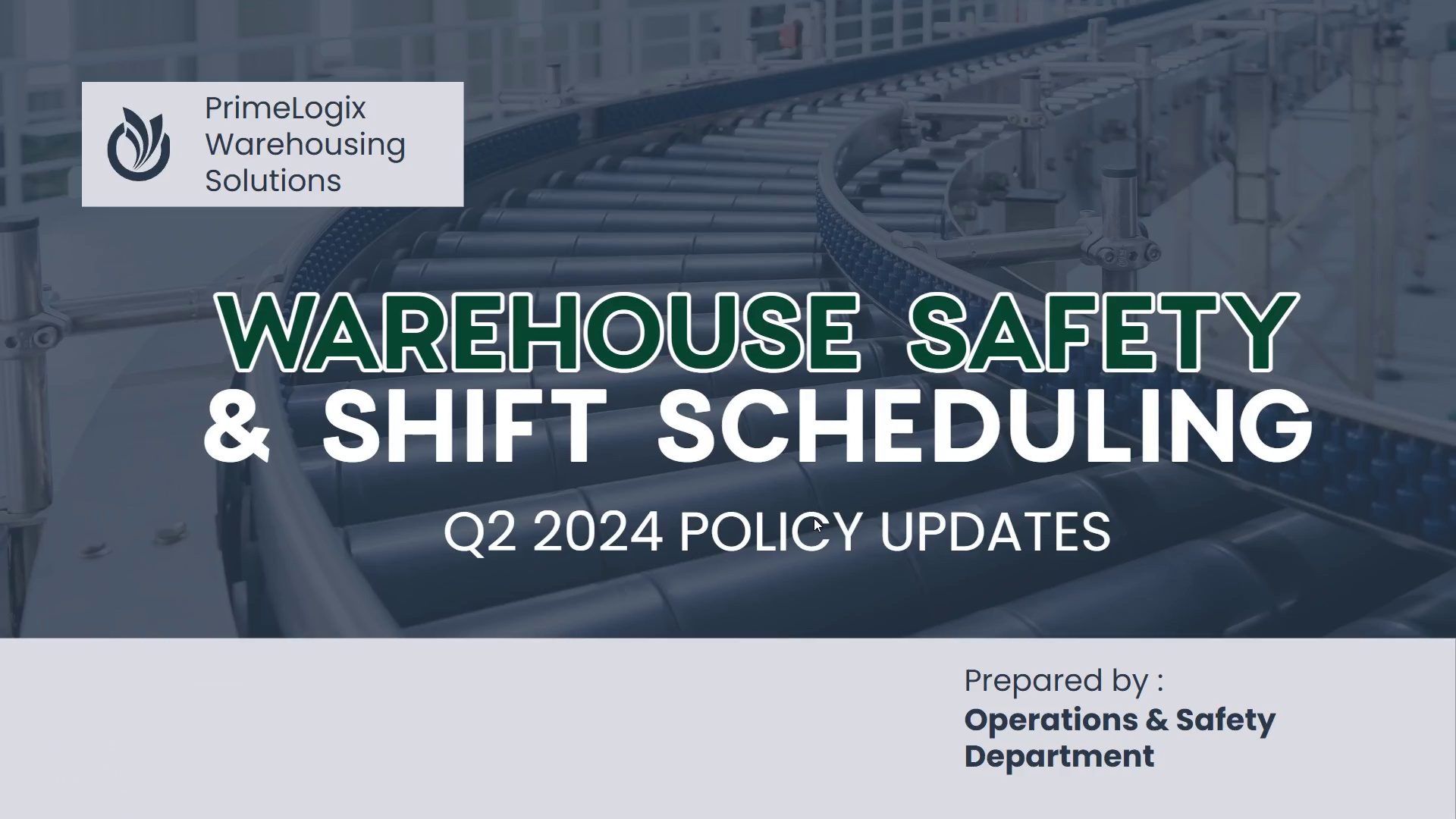 
key(ArrowLeft)
 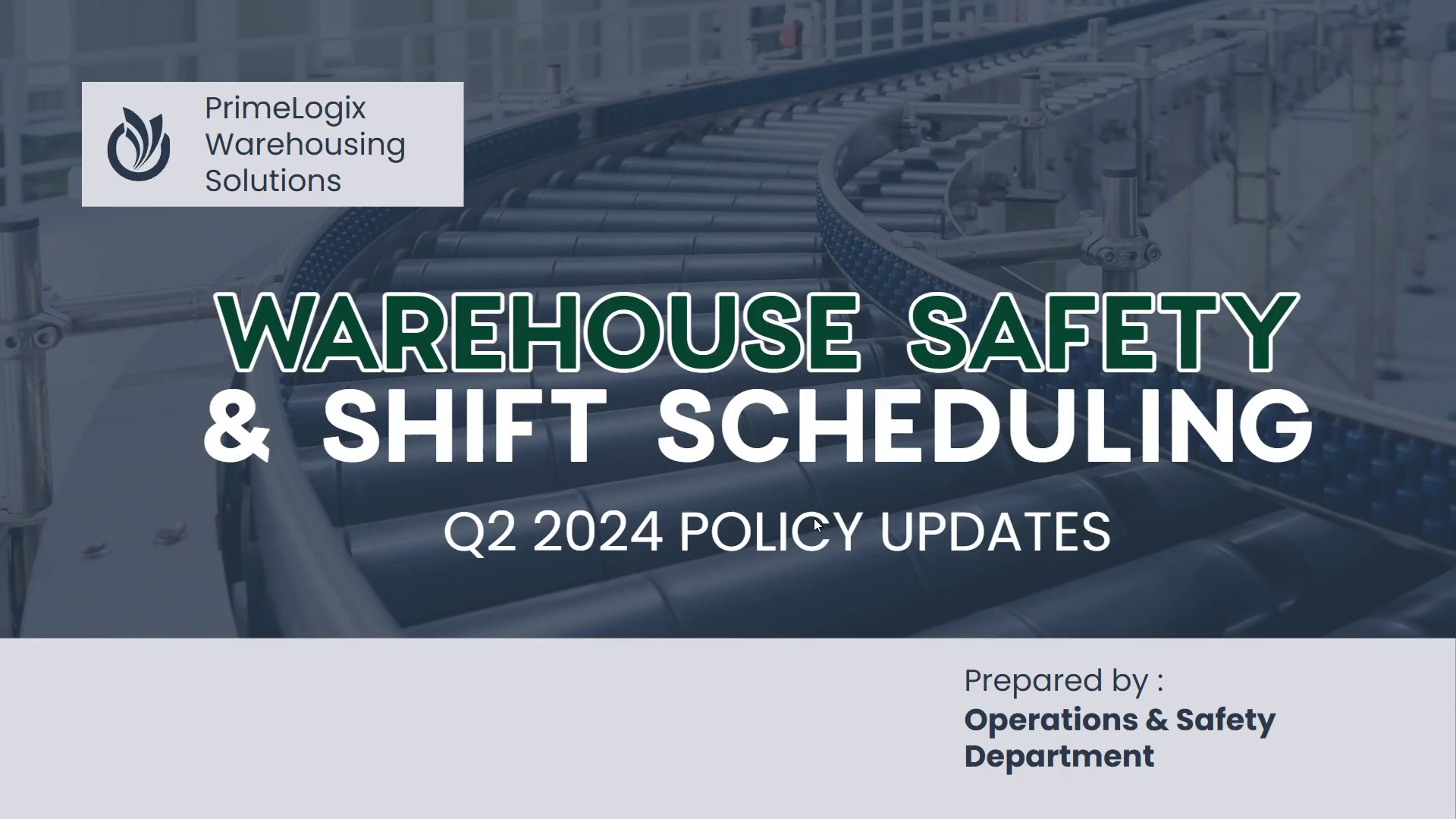 
key(ArrowRight)
 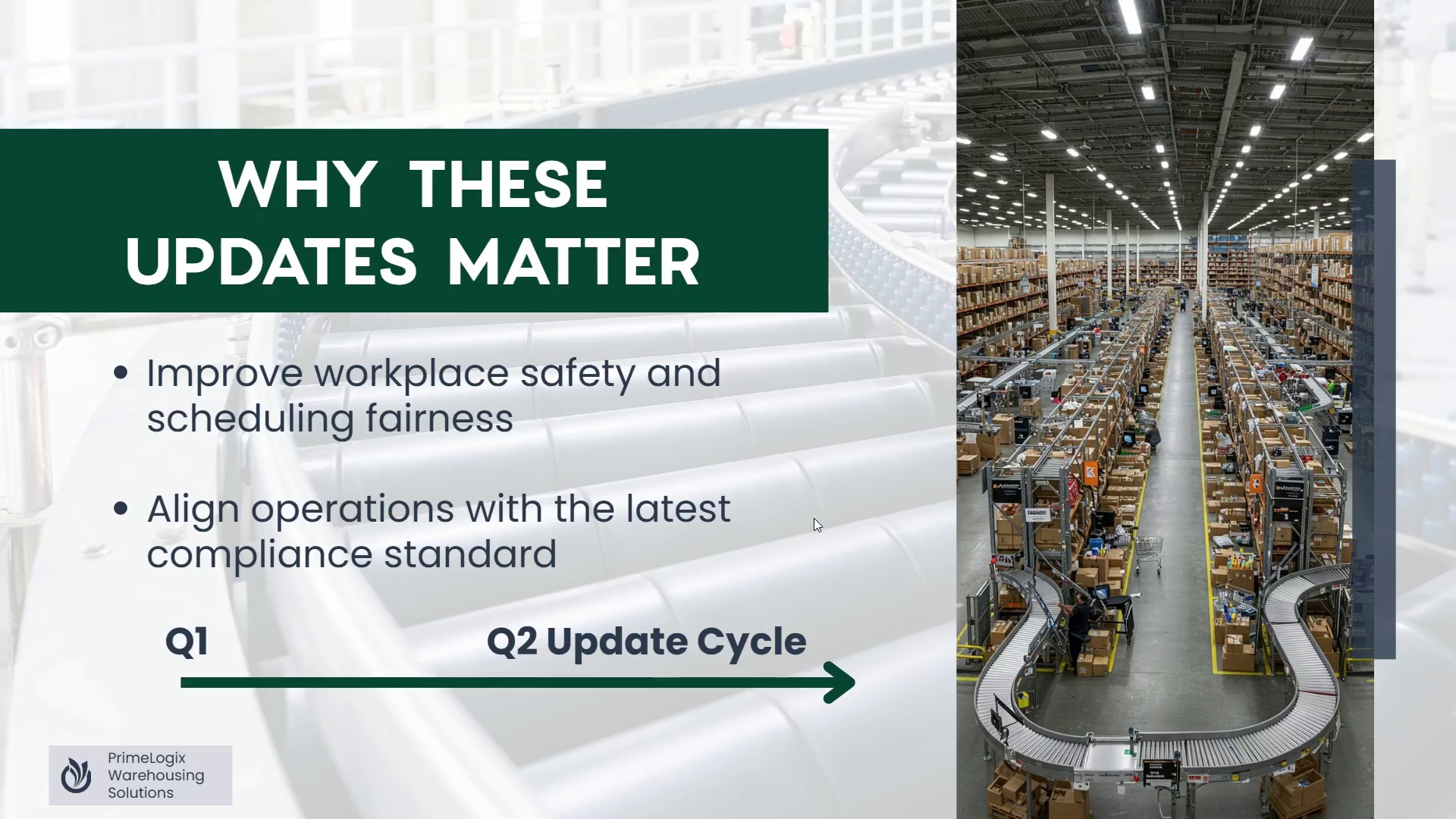 
key(ArrowRight)
 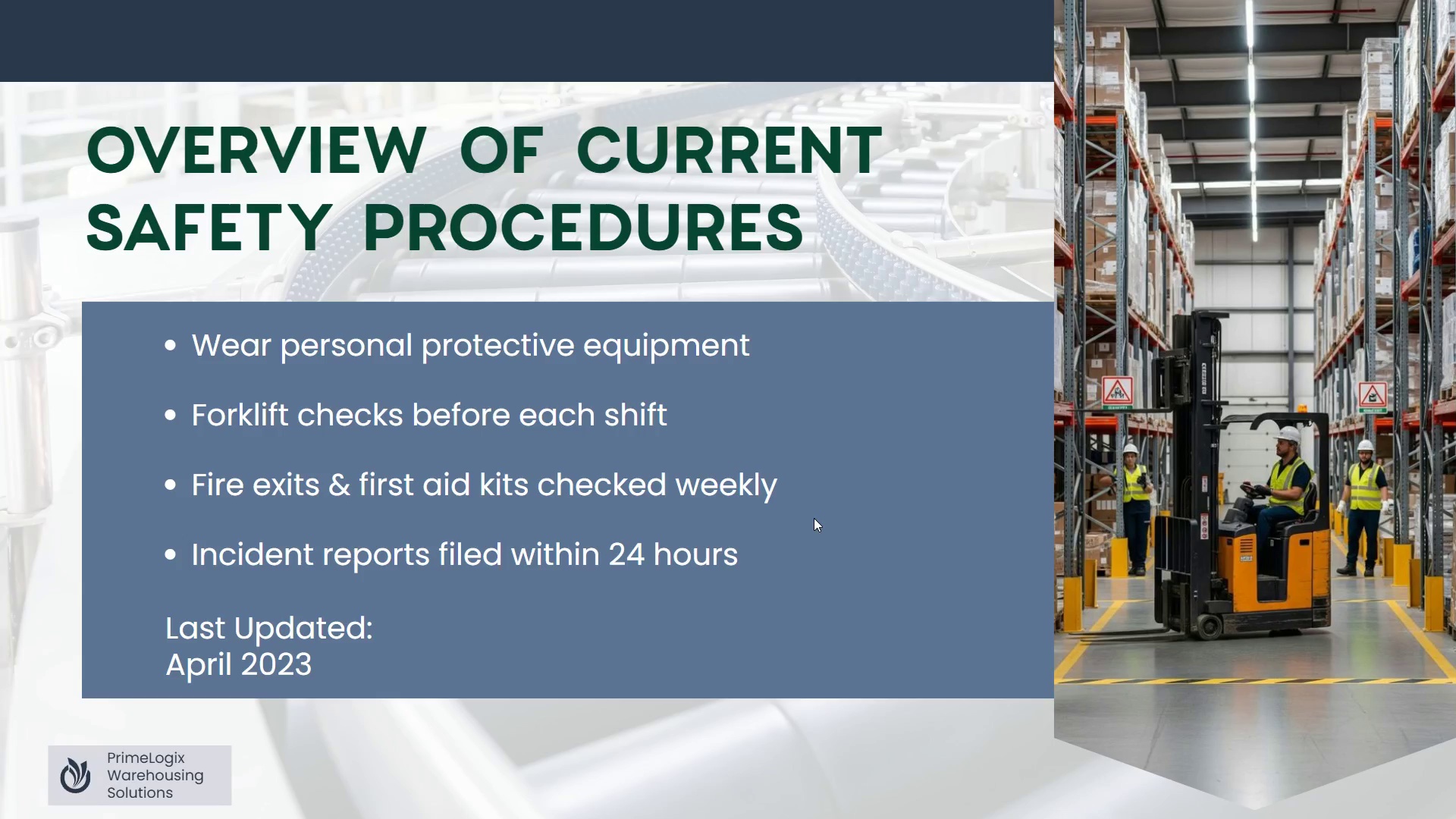 
key(ArrowRight)
 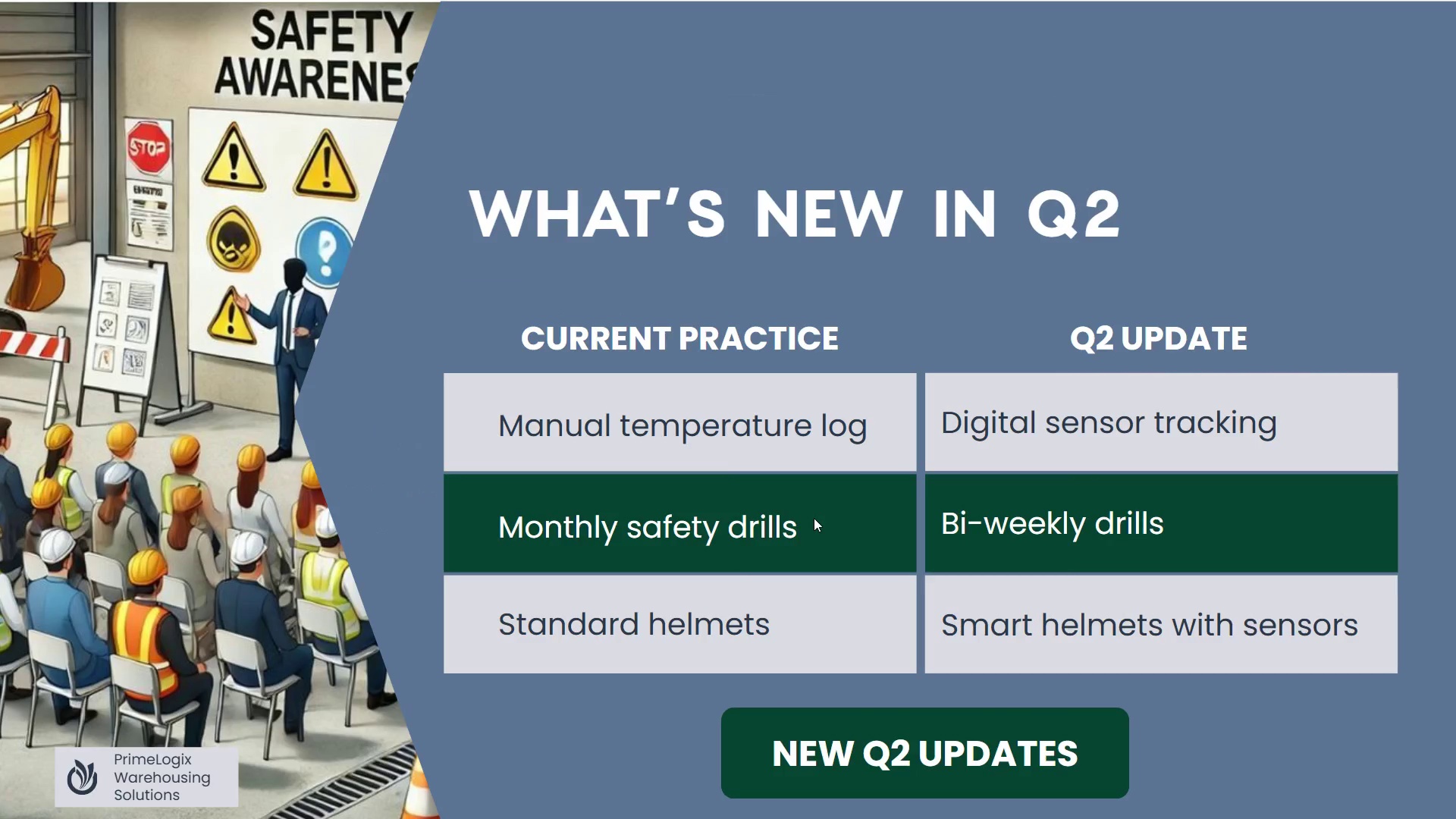 
key(ArrowRight)
 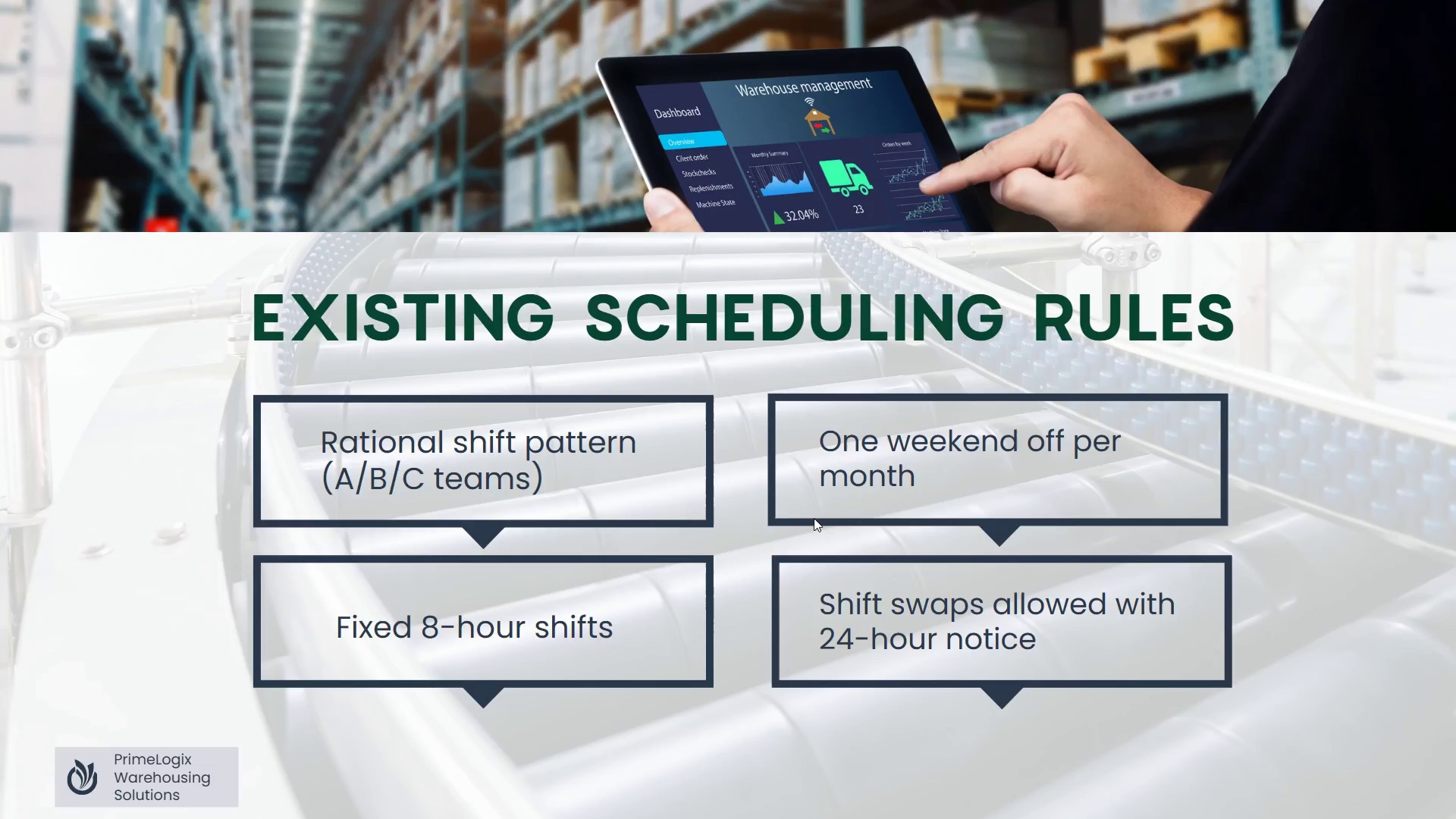 
key(ArrowLeft)
 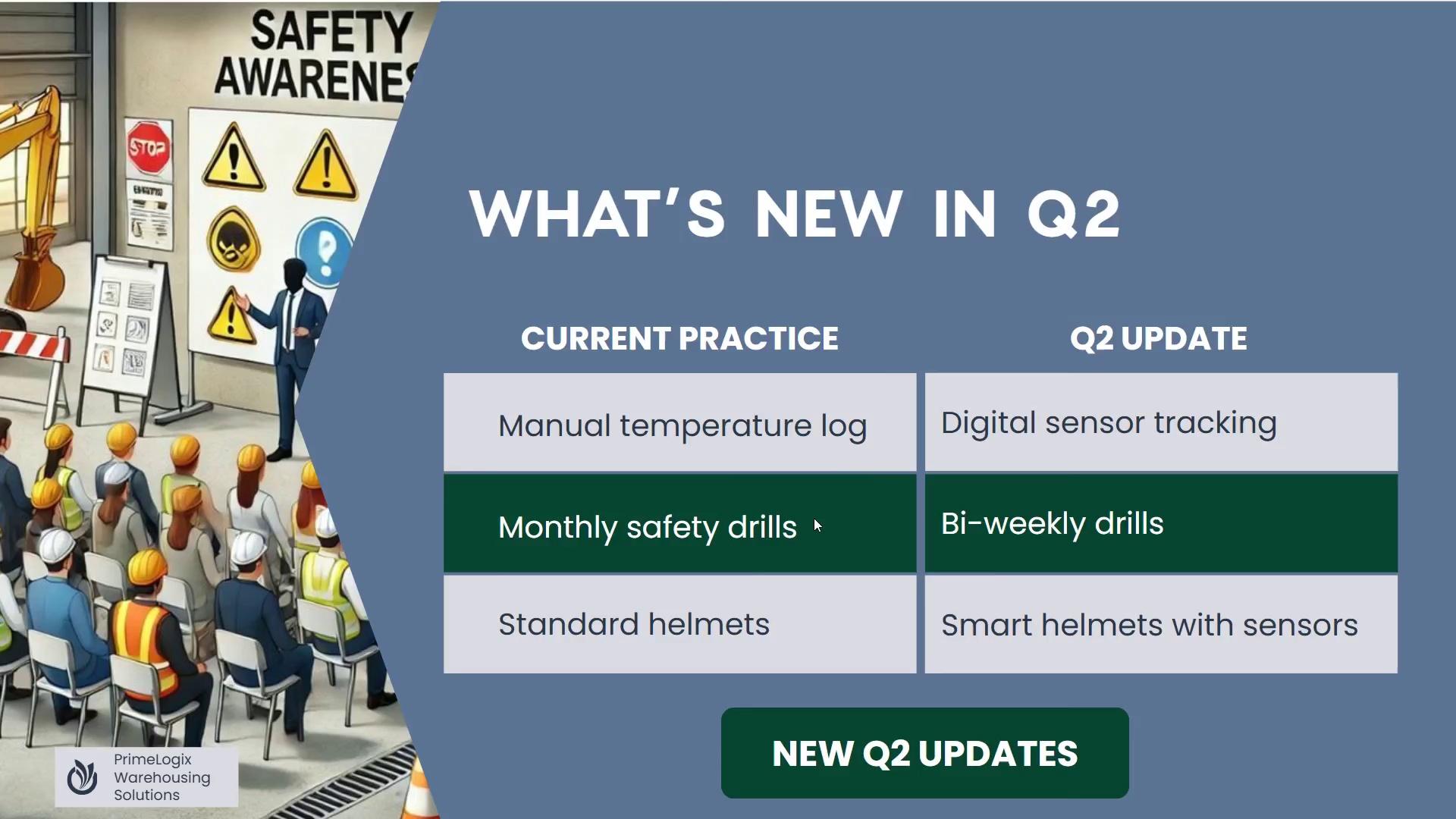 
key(ArrowRight)
 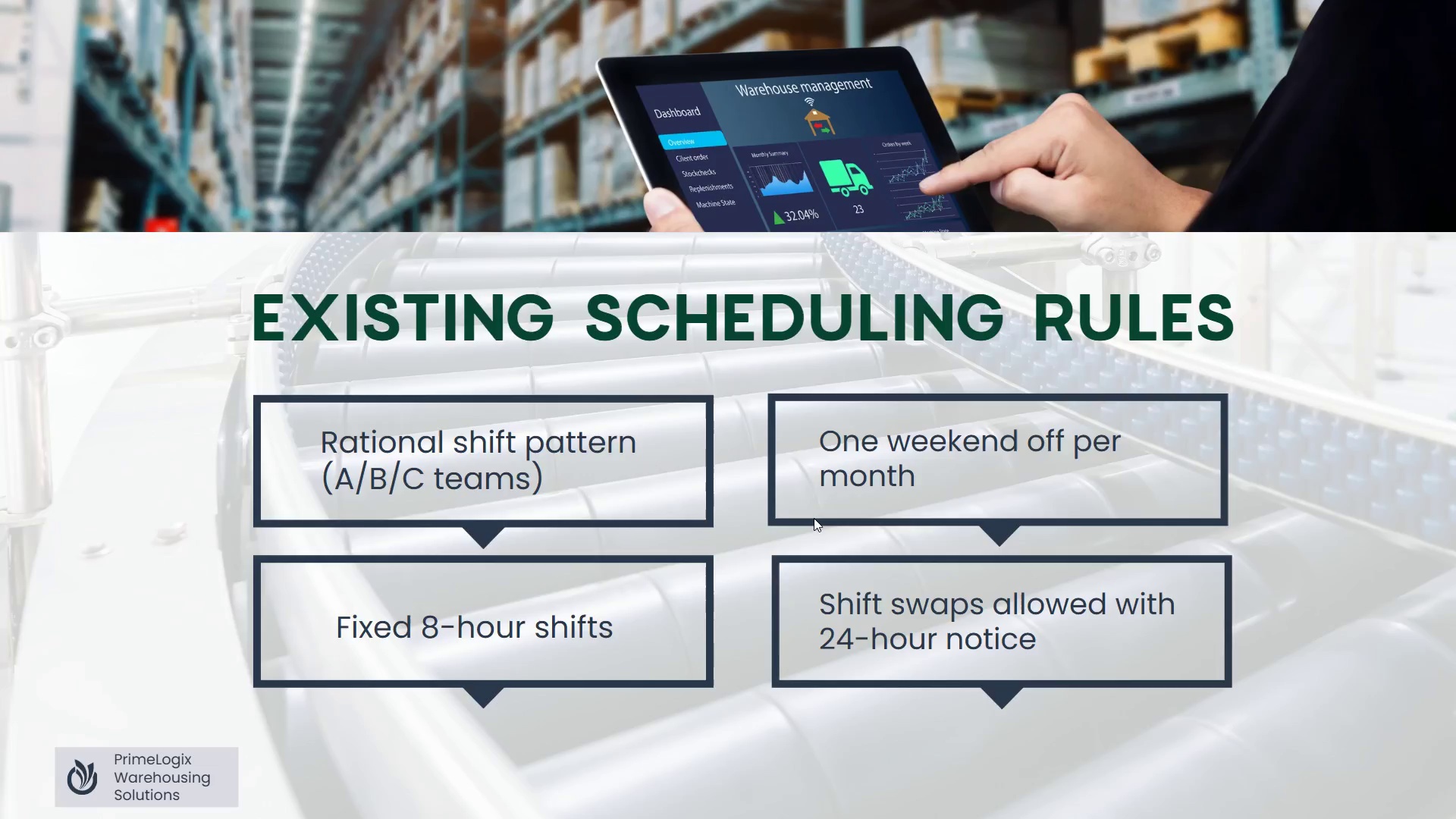 
key(ArrowLeft)
 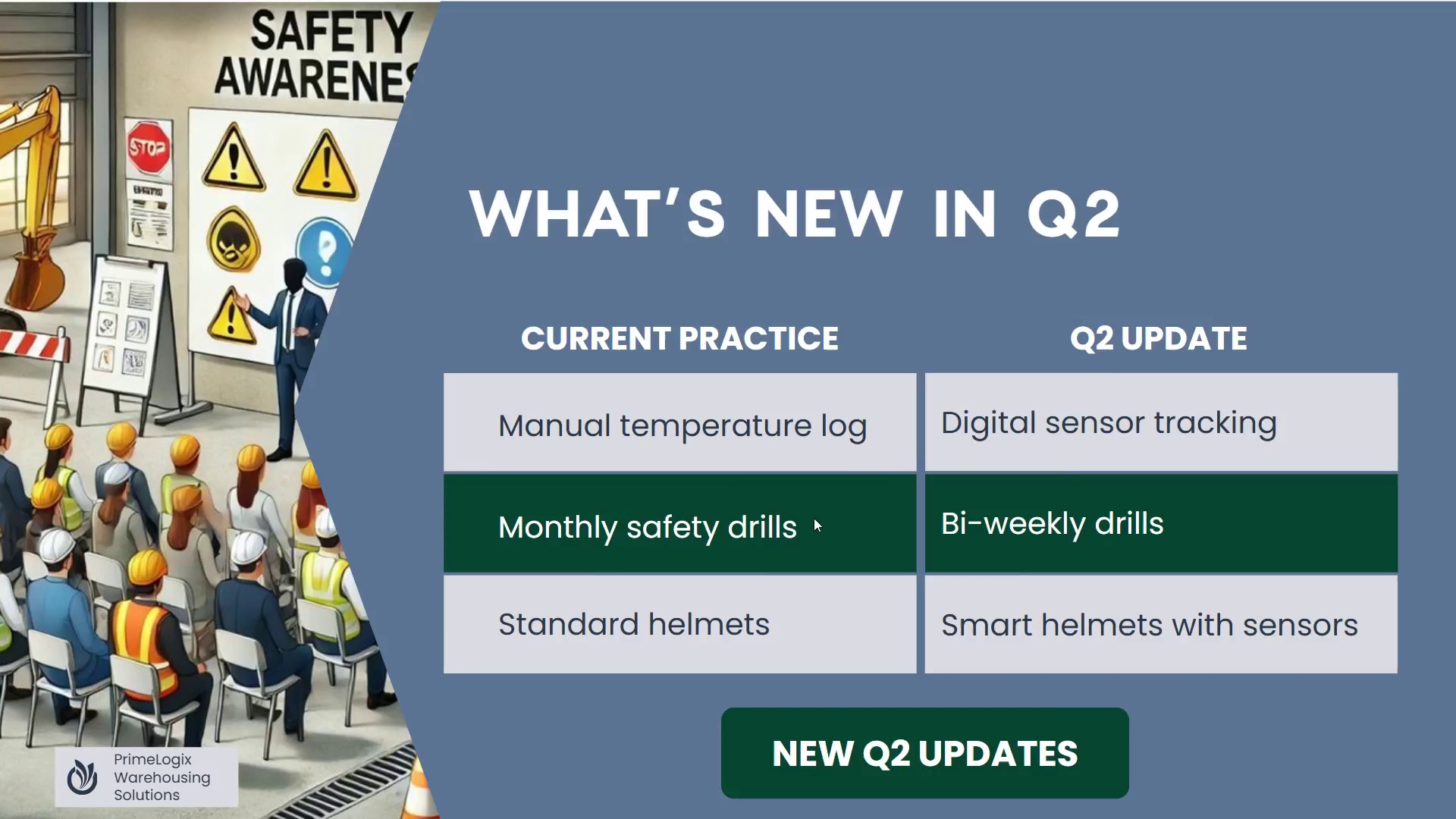 
key(ArrowRight)
 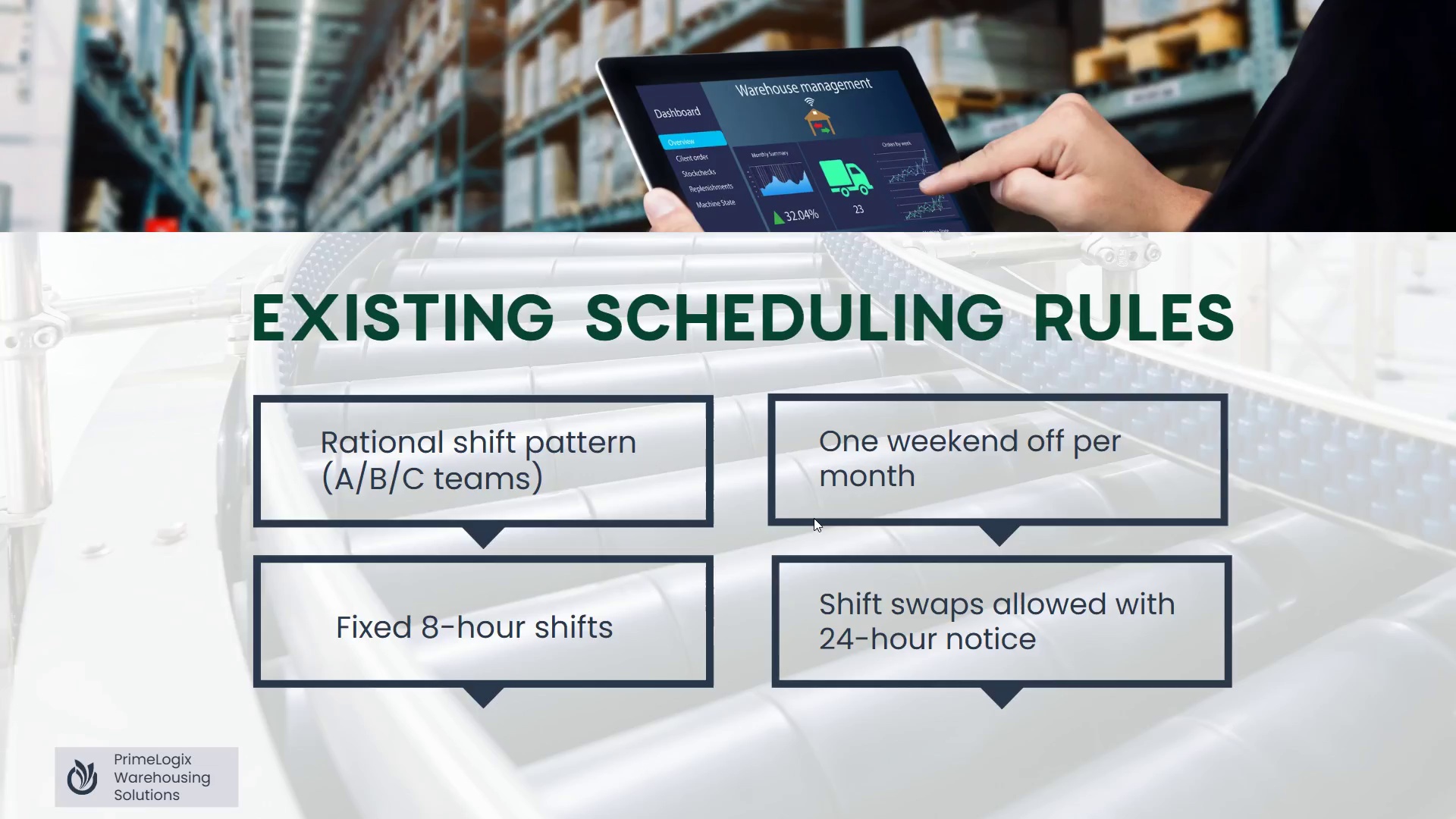 
key(ArrowLeft)
 